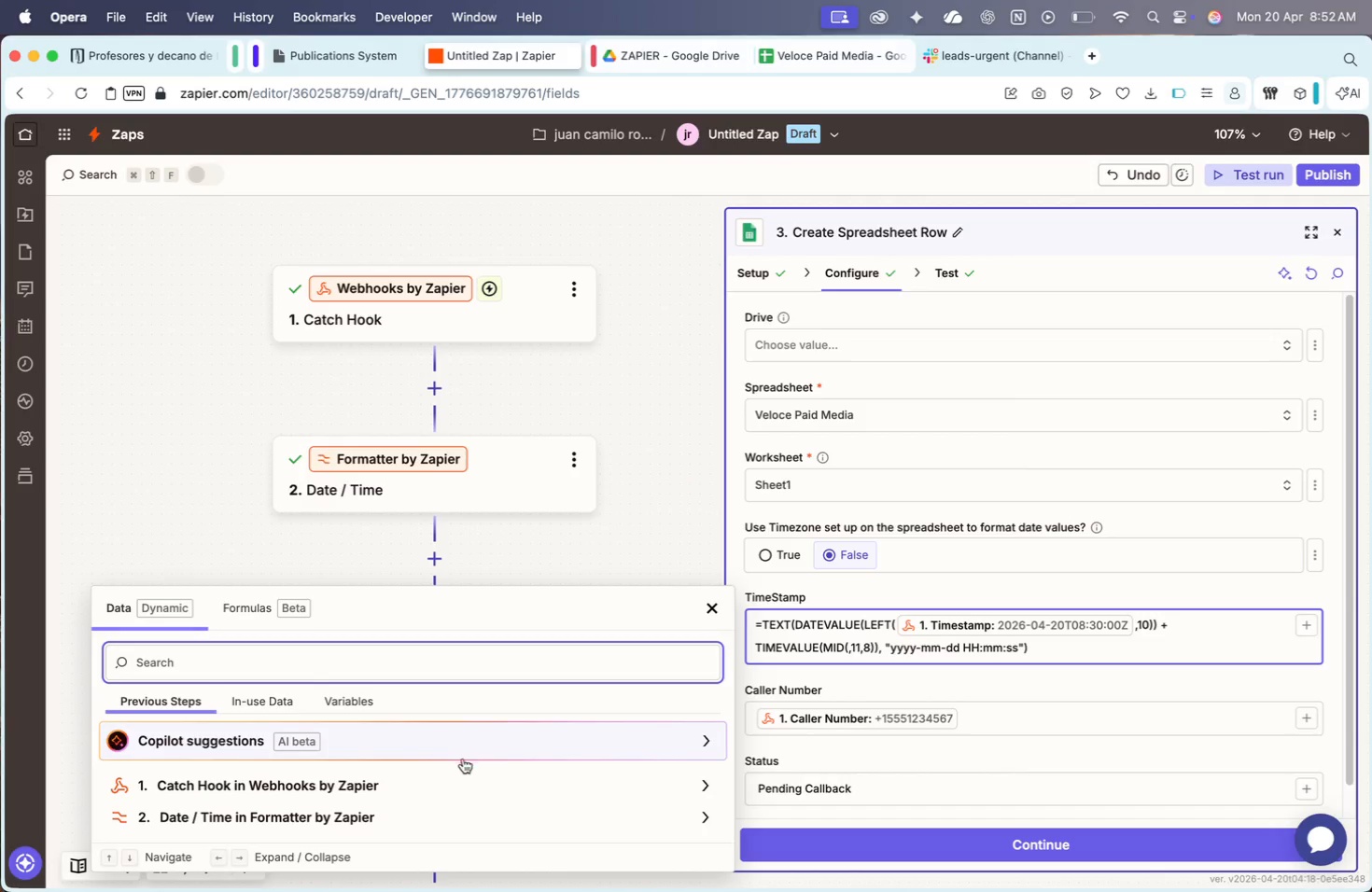 
left_click([448, 769])
 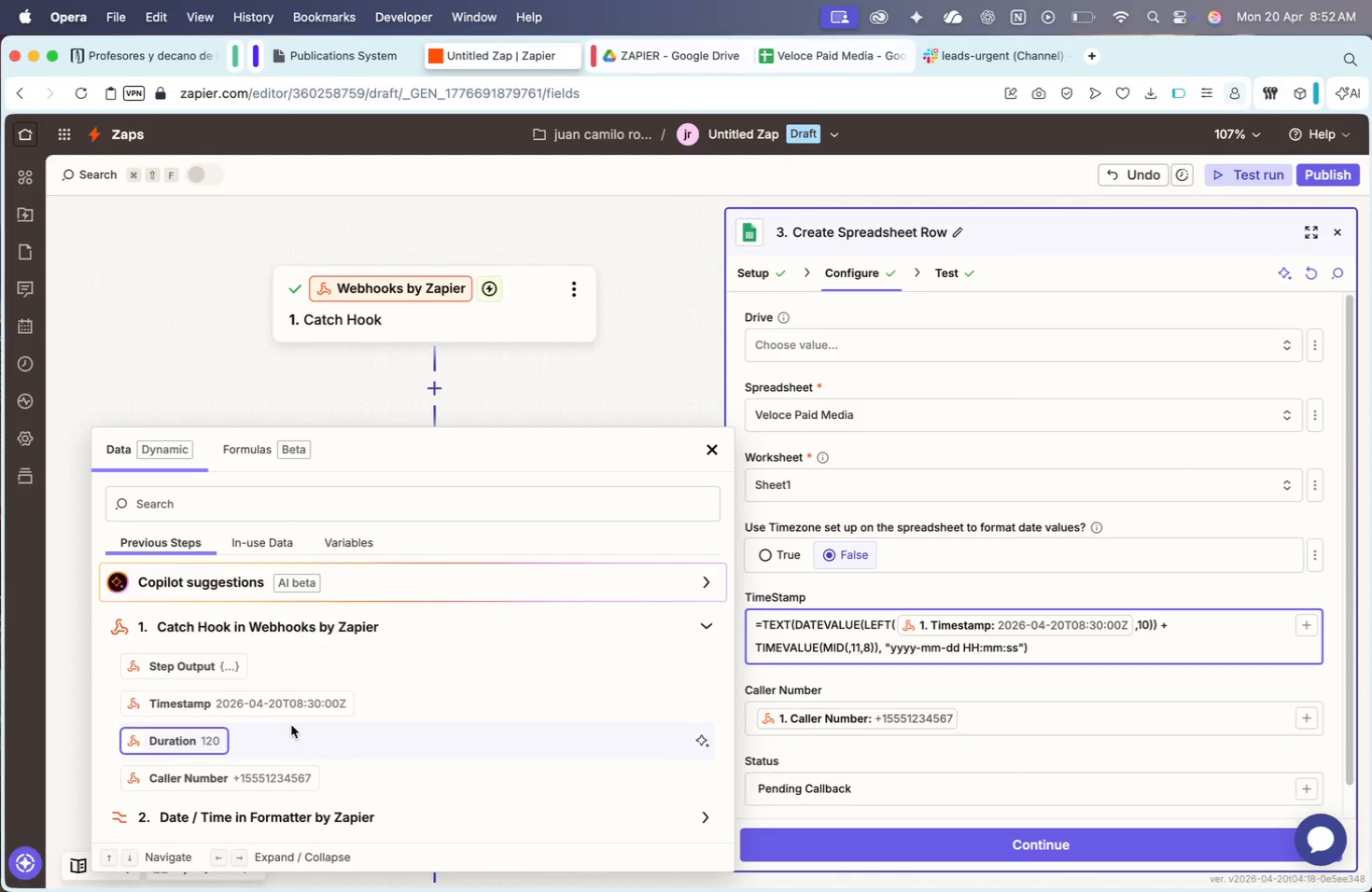 
left_click([293, 695])
 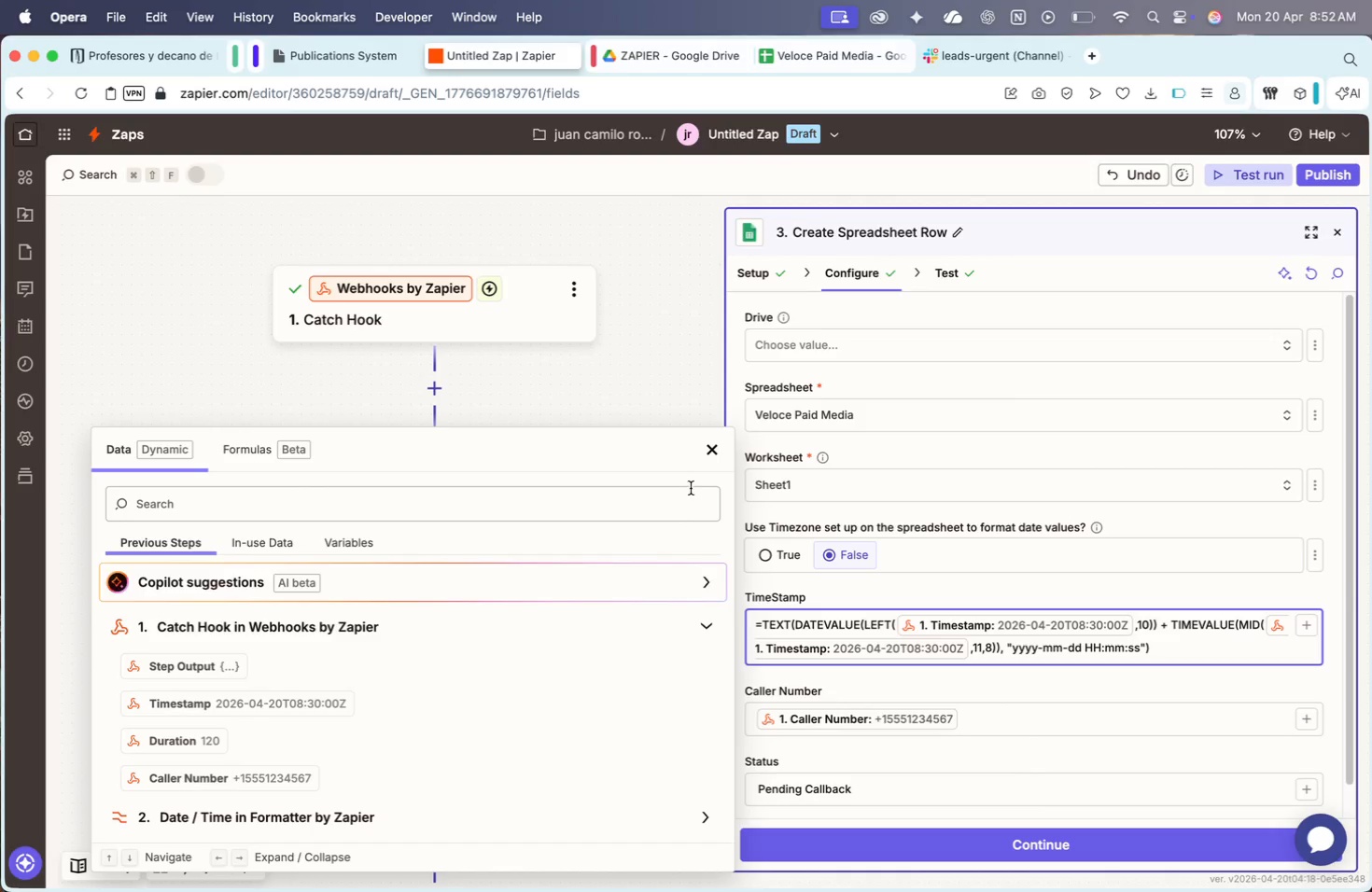 
left_click([706, 458])
 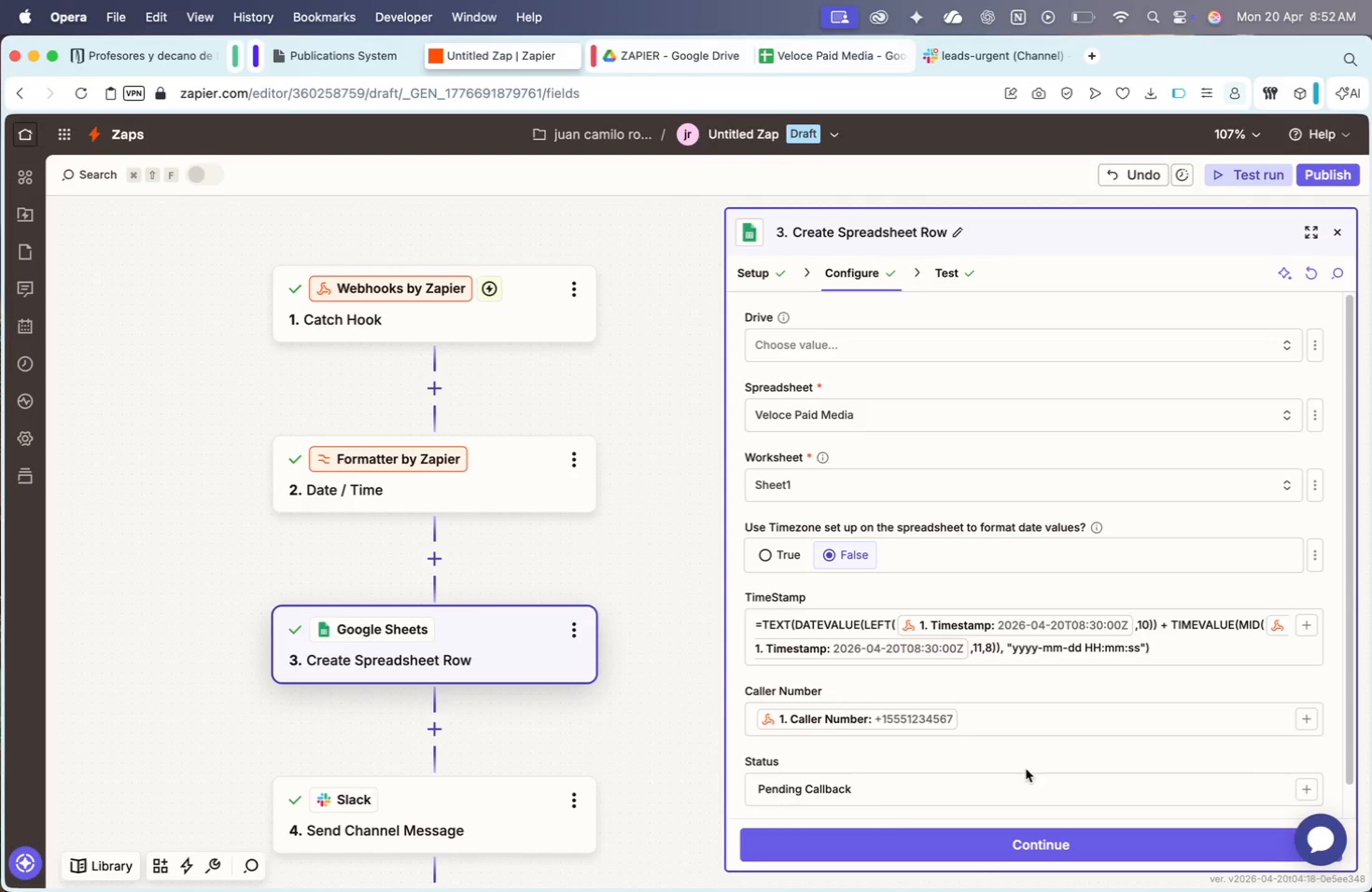 
left_click([973, 847])
 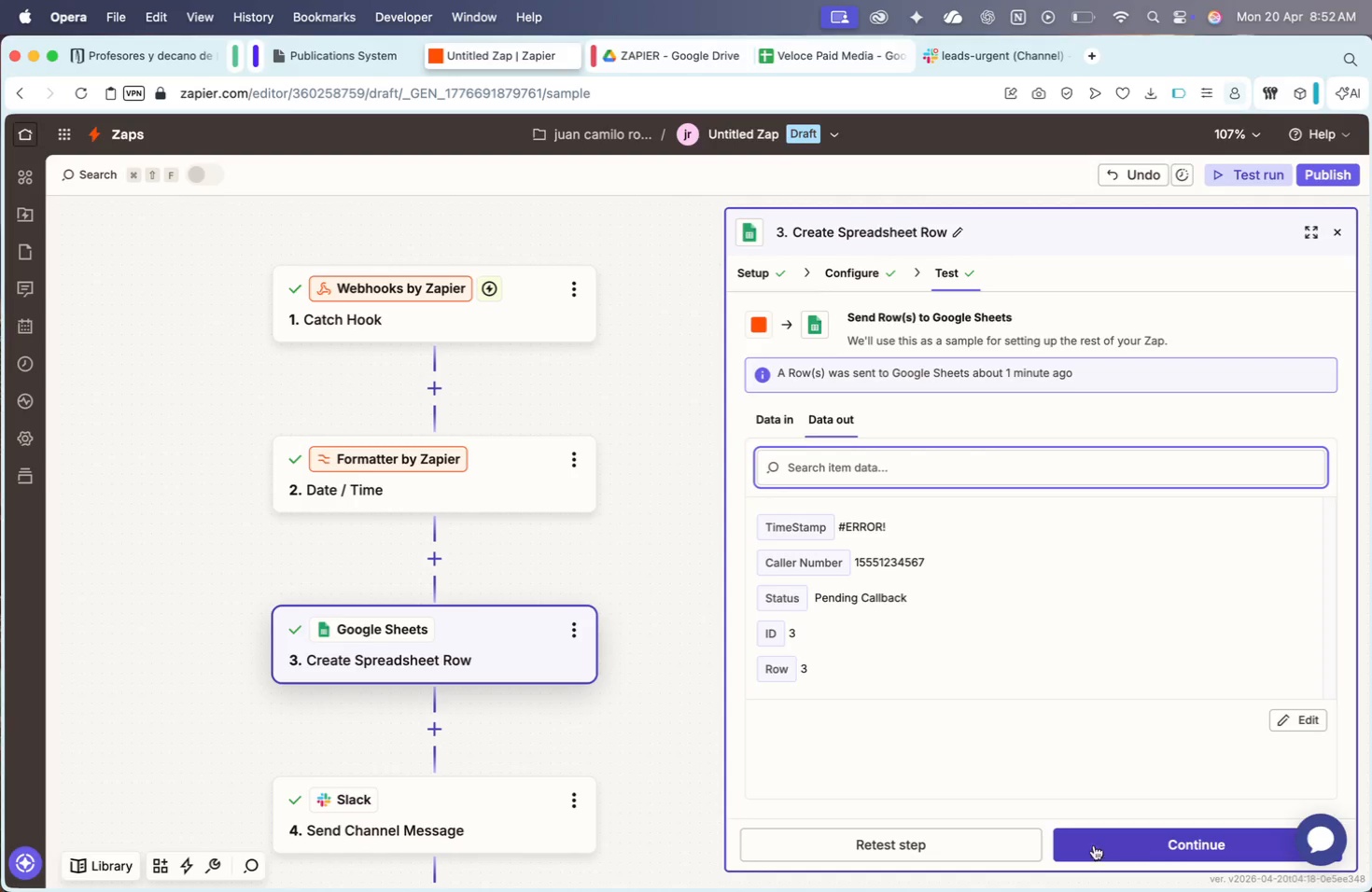 
left_click([1015, 844])
 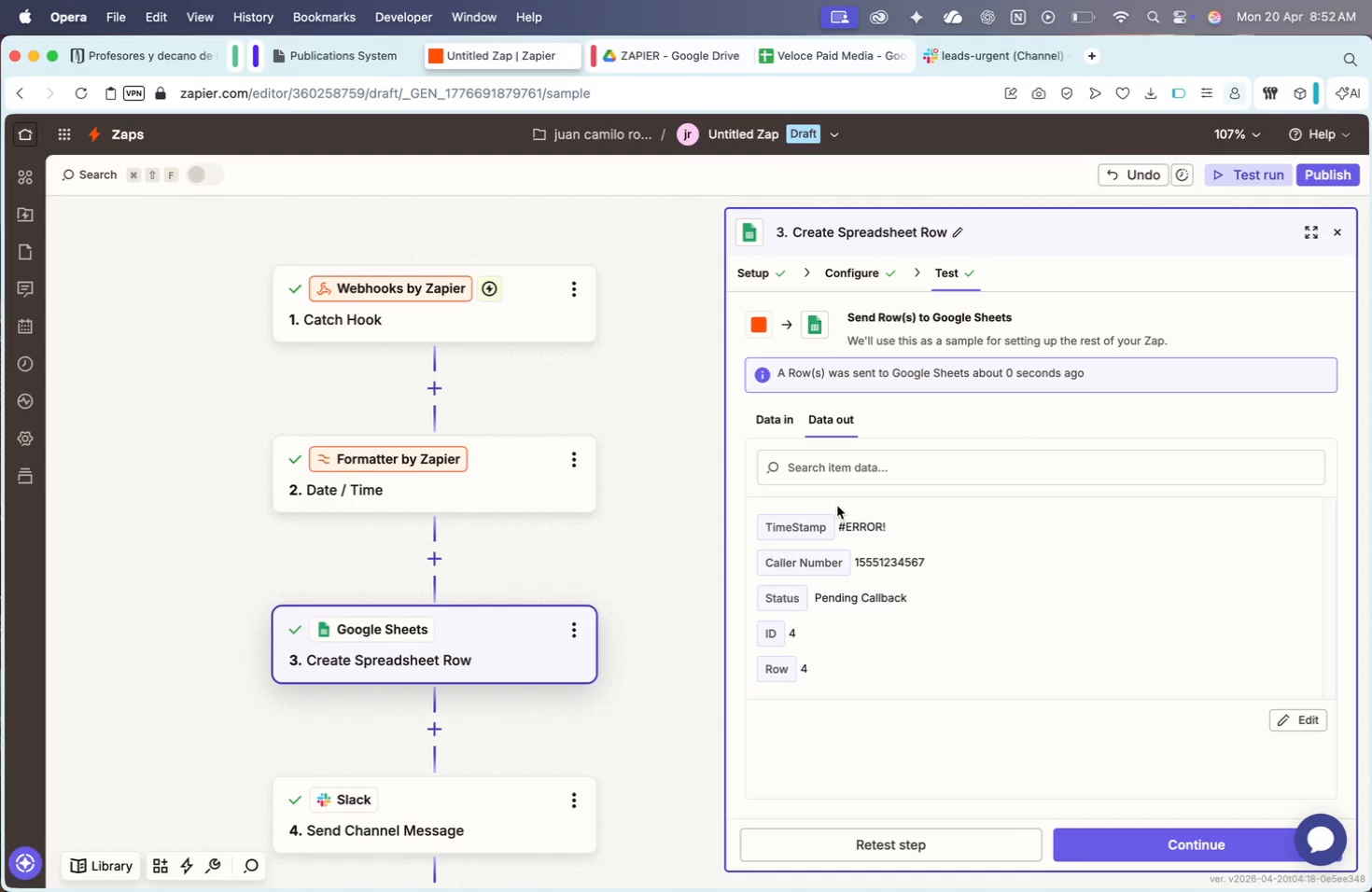 
left_click([875, 272])
 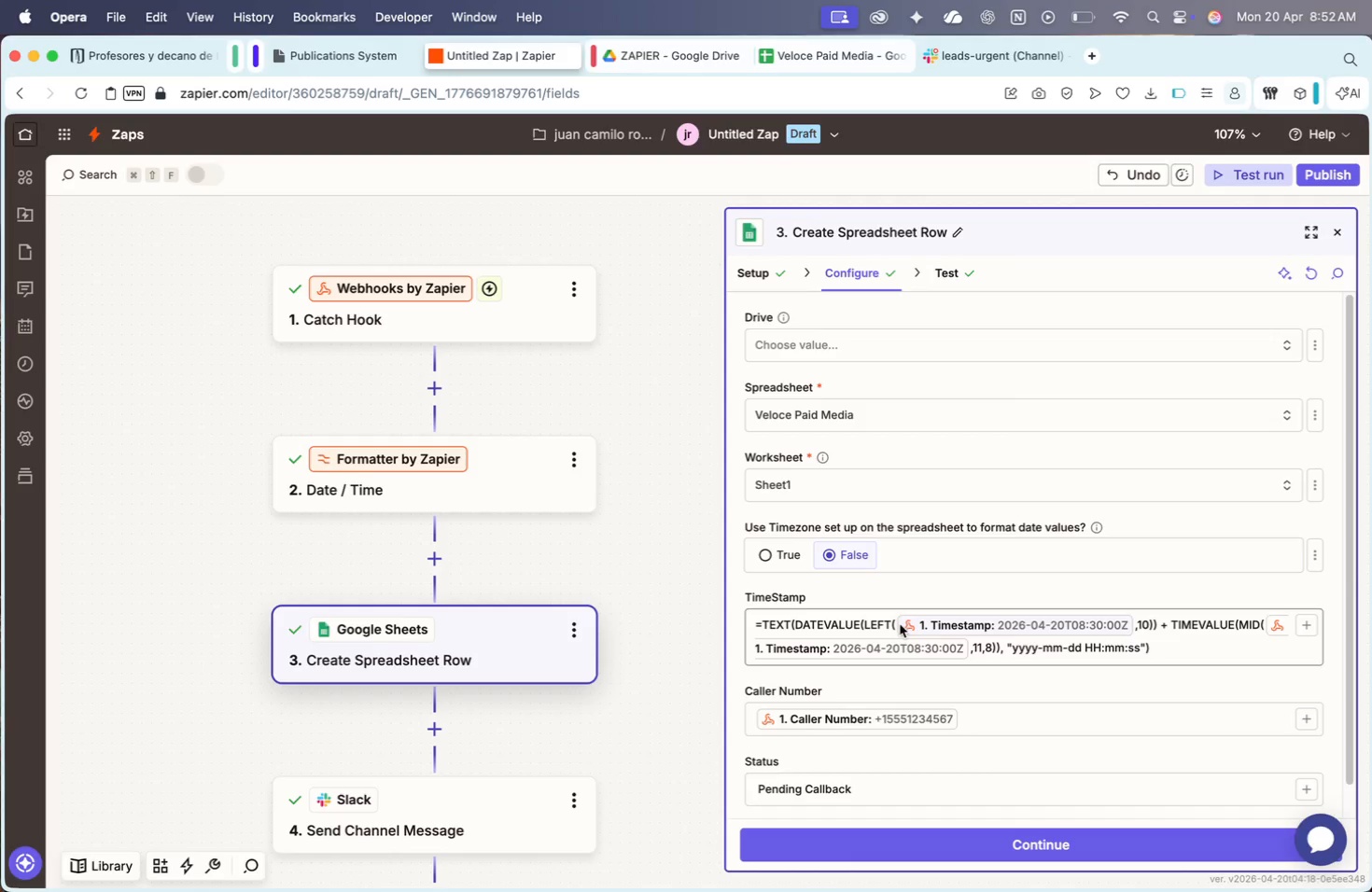 
left_click([897, 624])
 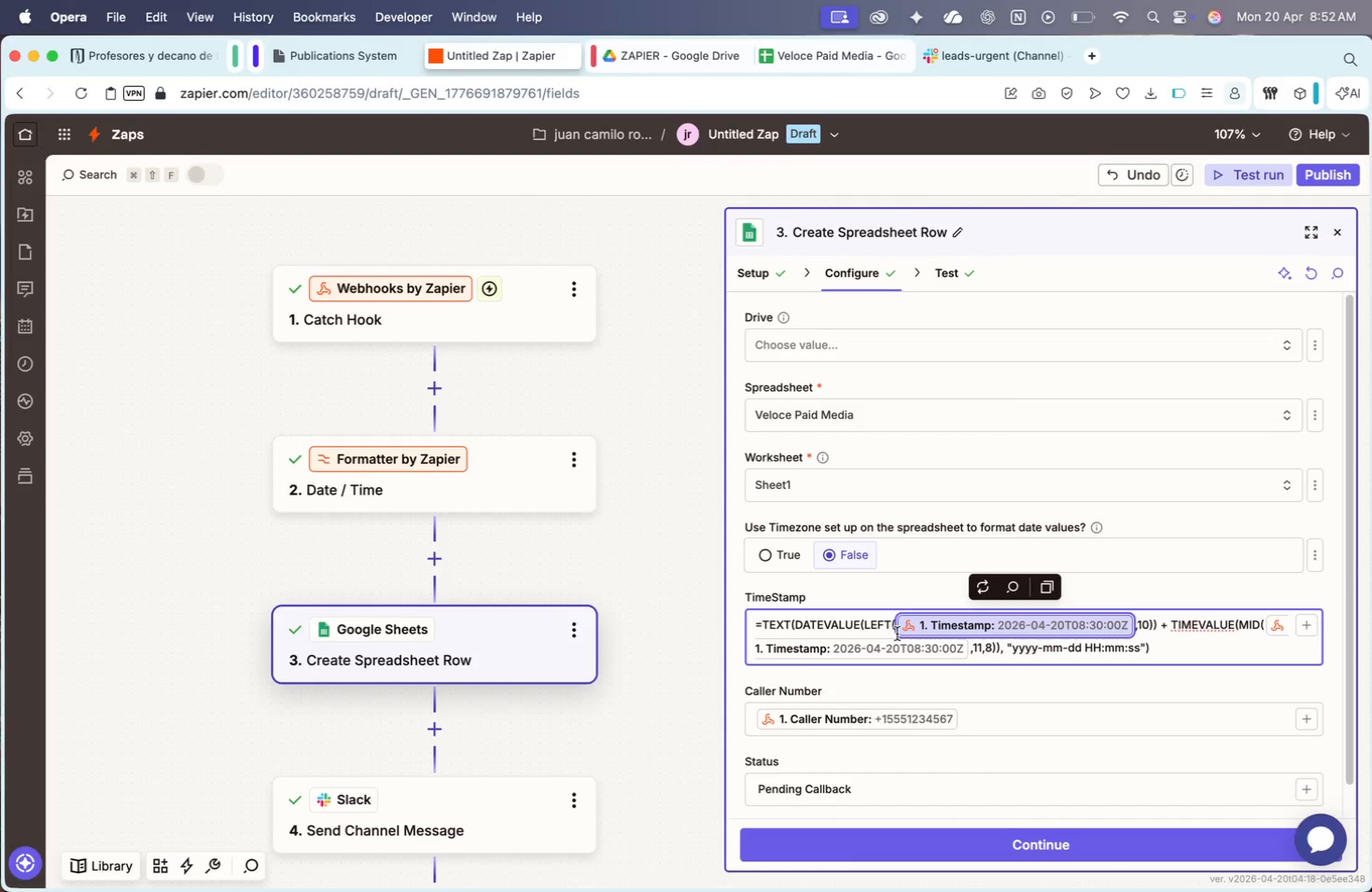 
left_click([894, 625])
 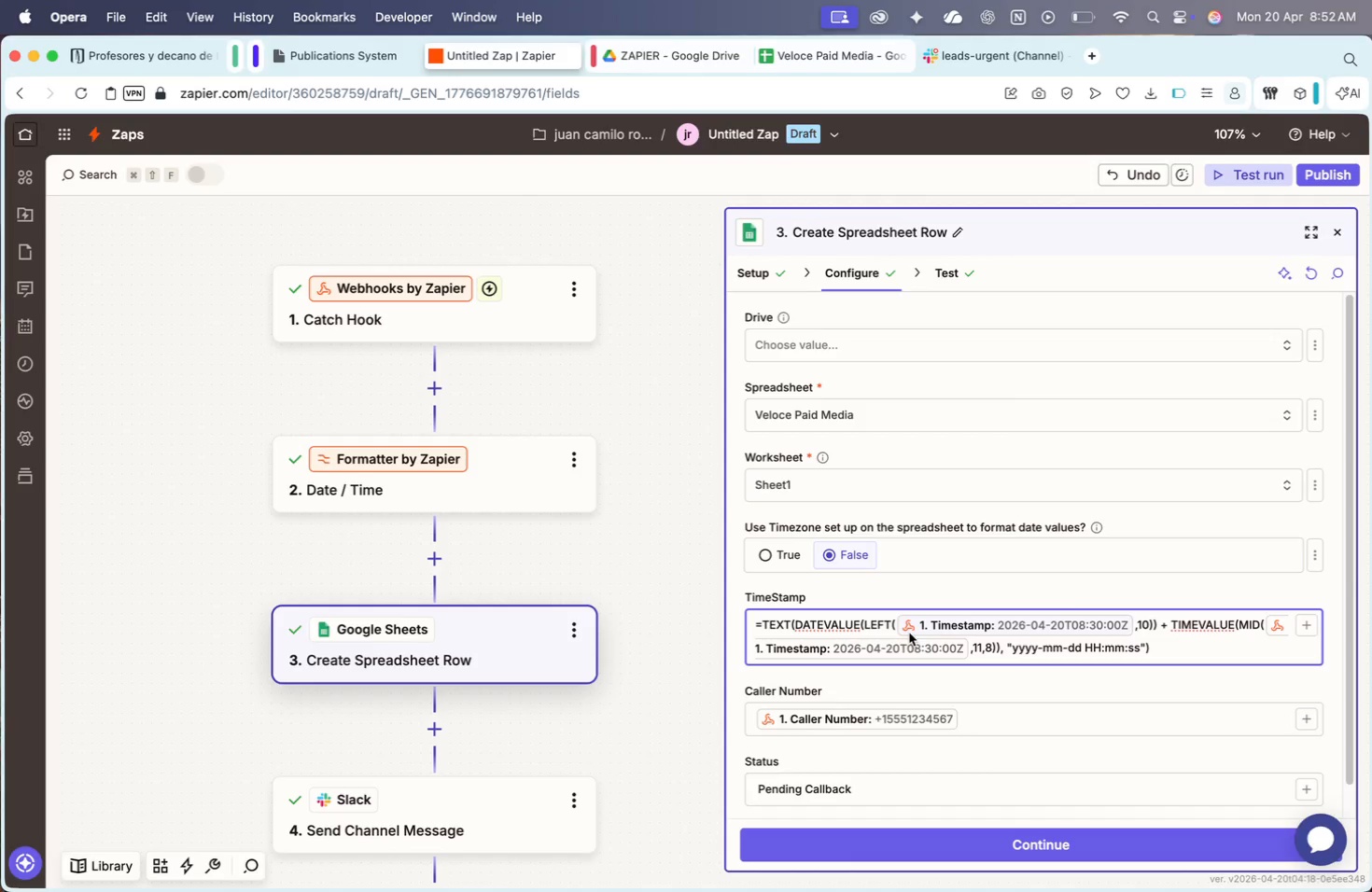 
key(Shift+ShiftRight)
 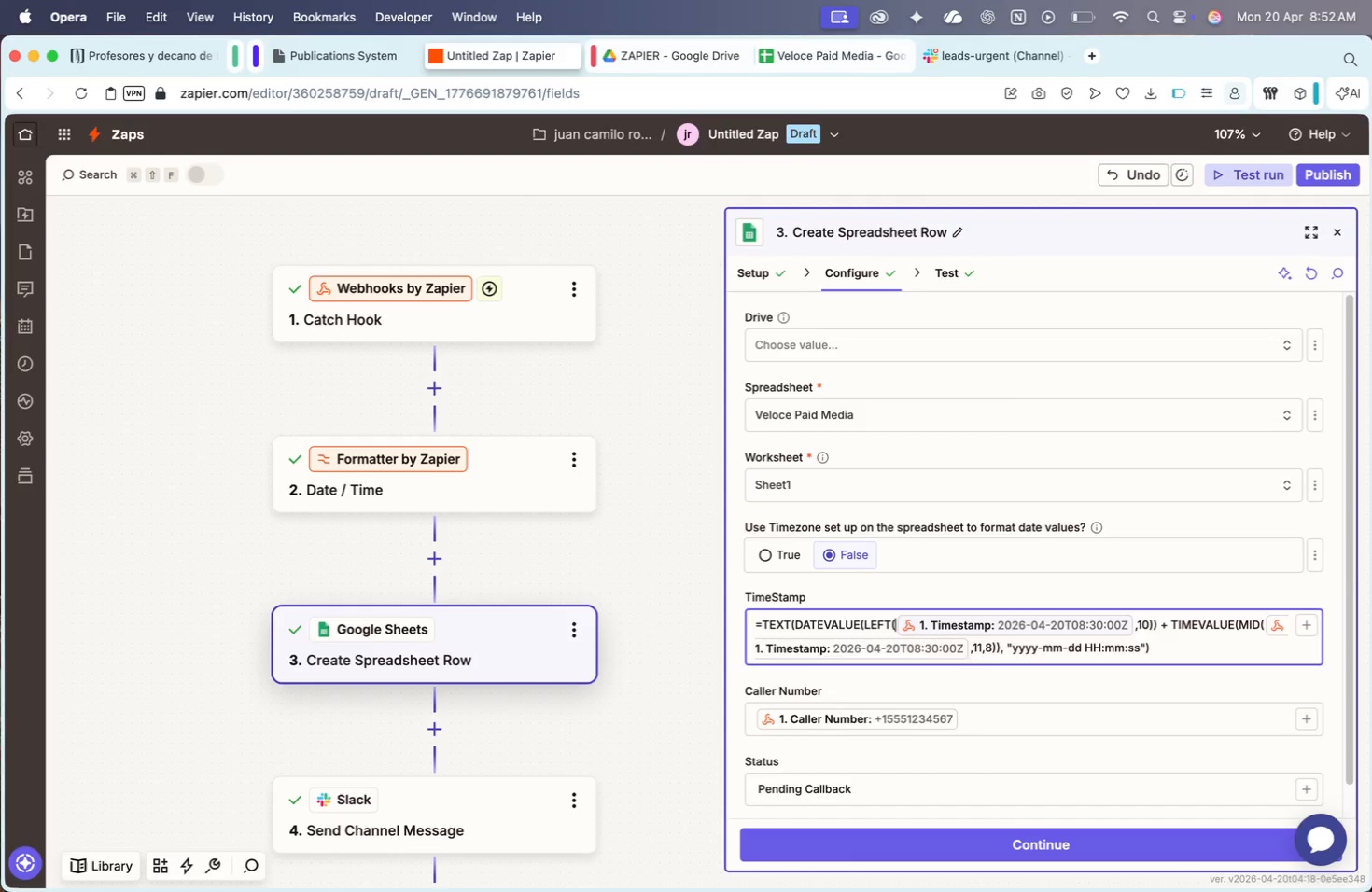 
key(Shift+Quote)
 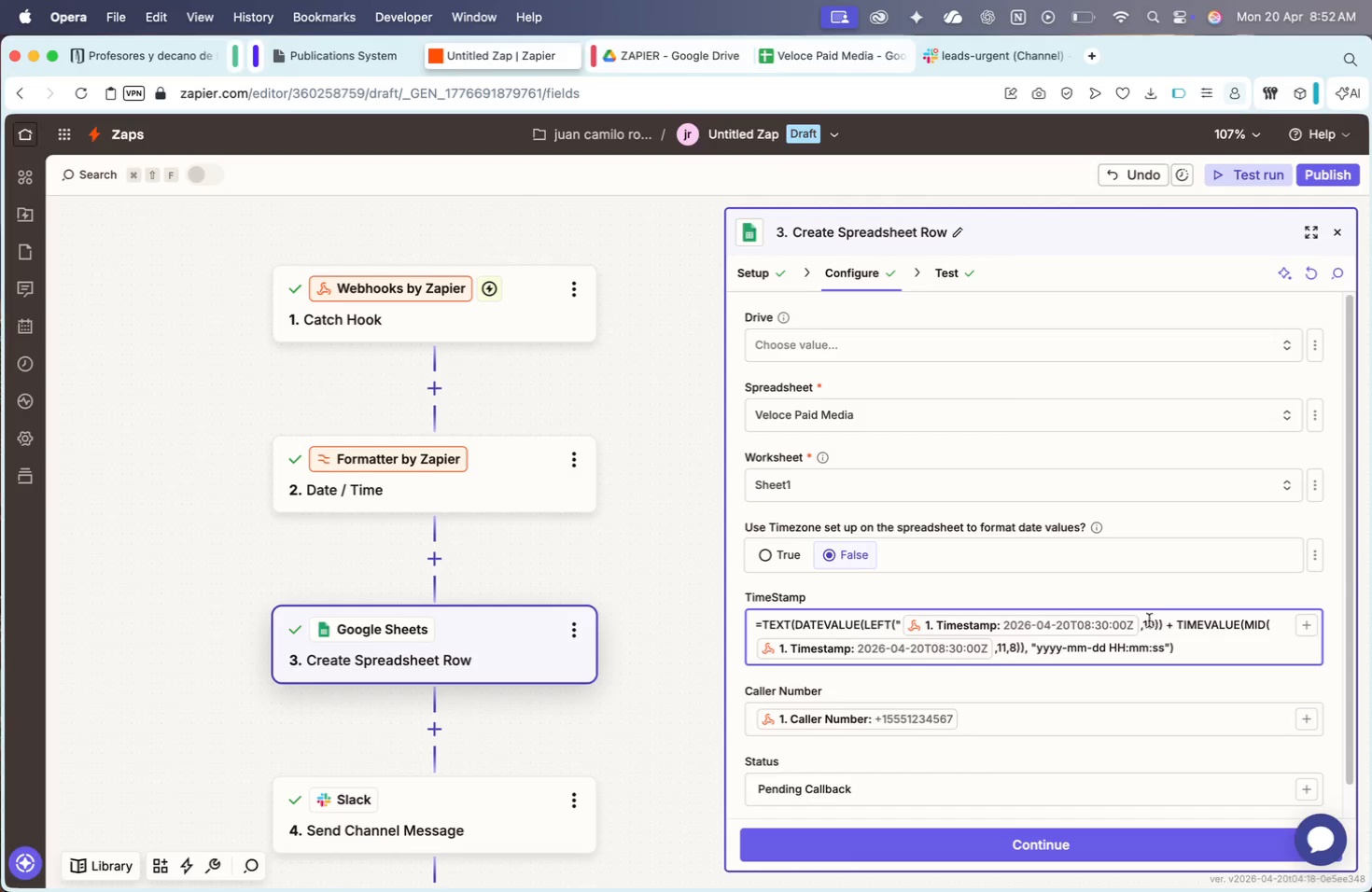 
left_click([1141, 621])
 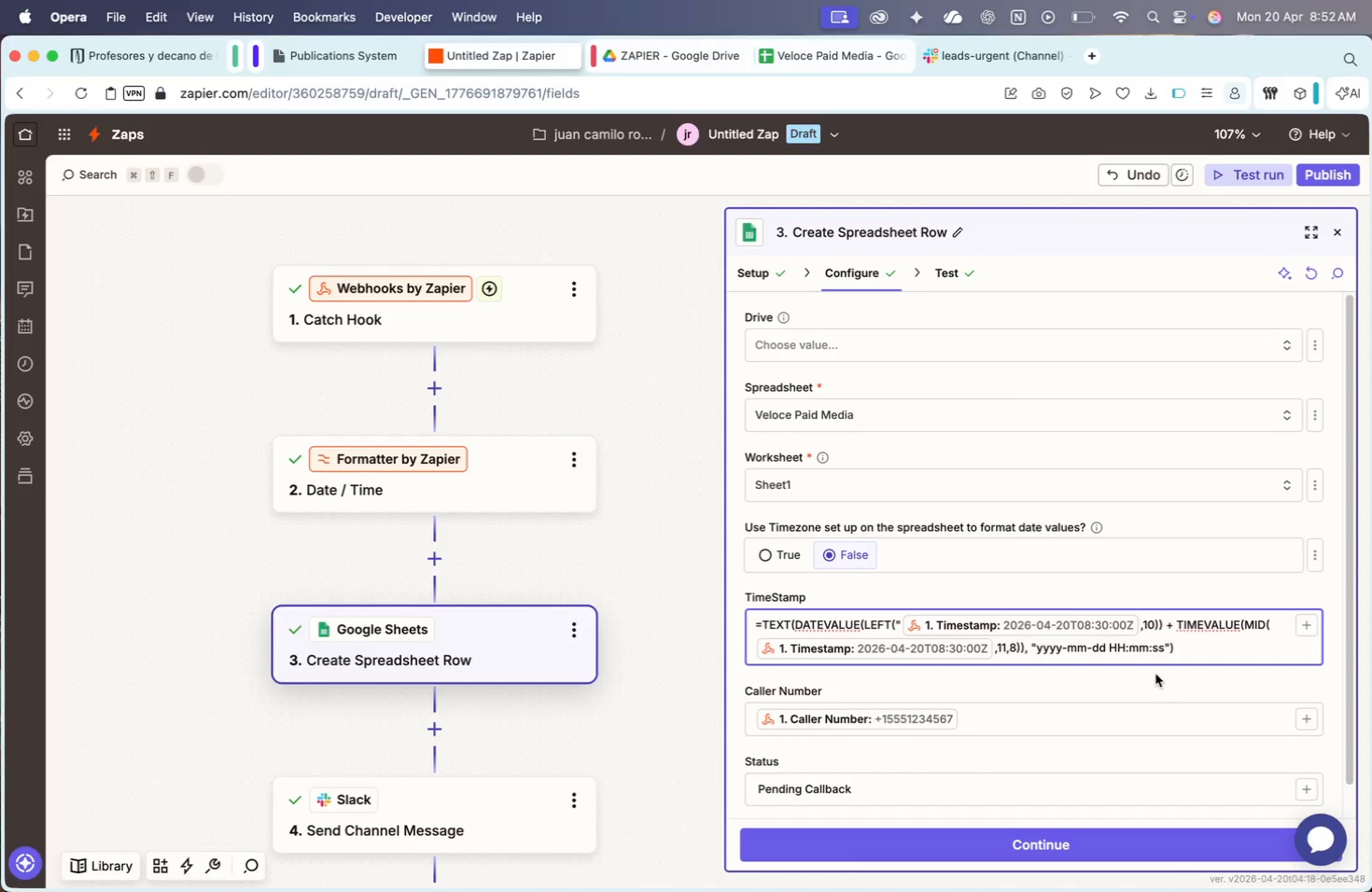 
key(ArrowLeft)
 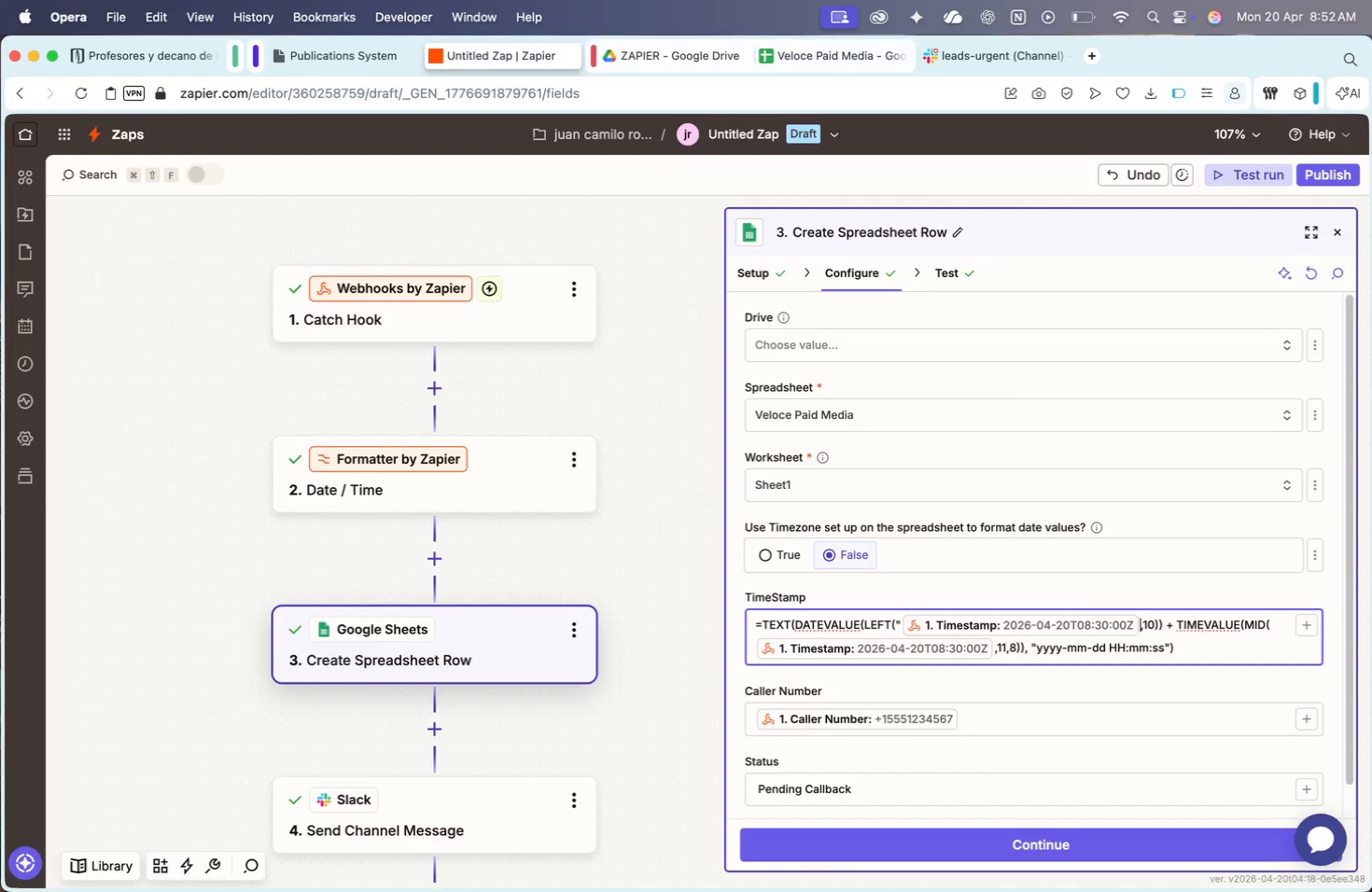 
key(Shift+ShiftRight)
 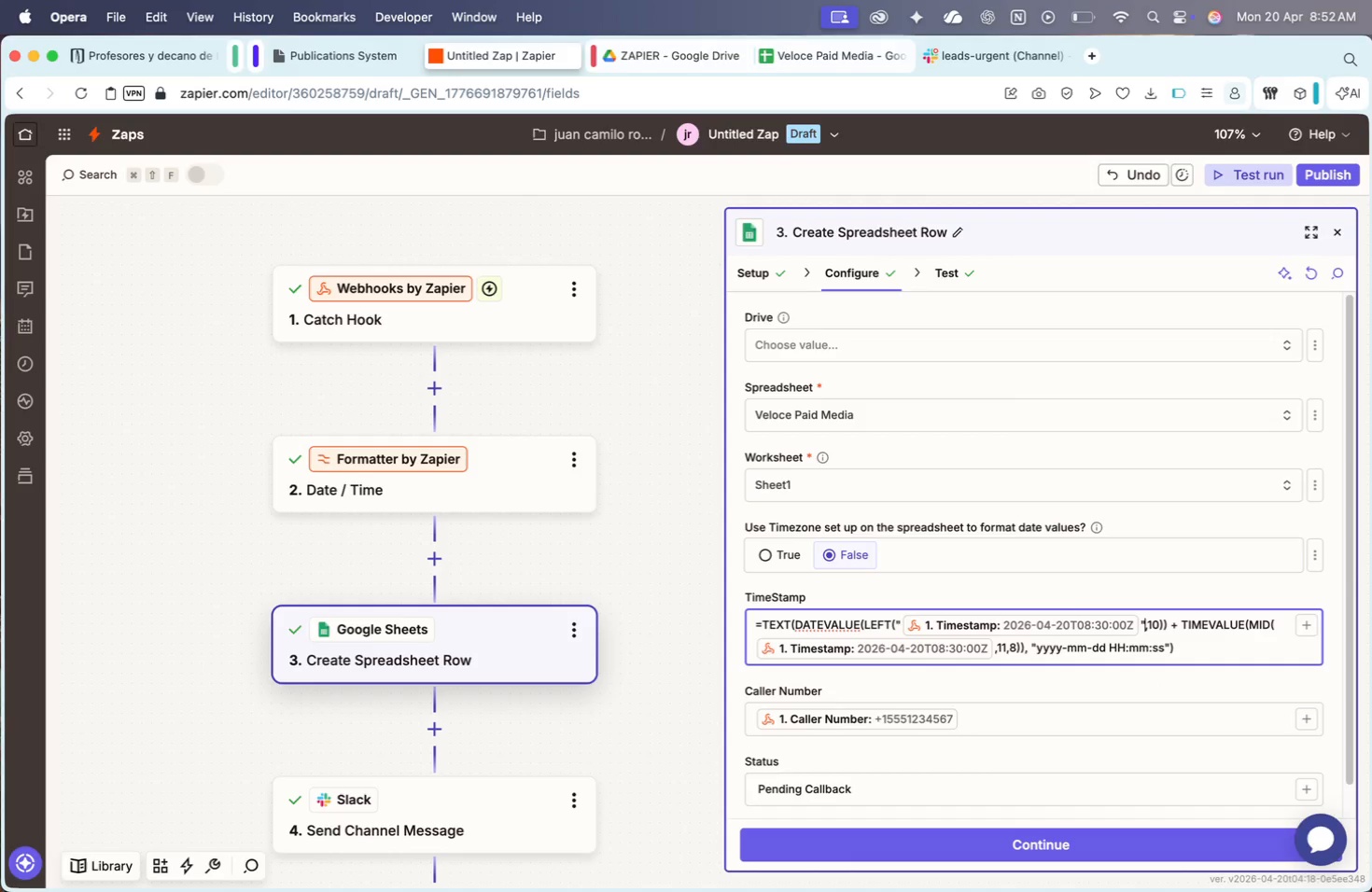 
key(Shift+Quote)
 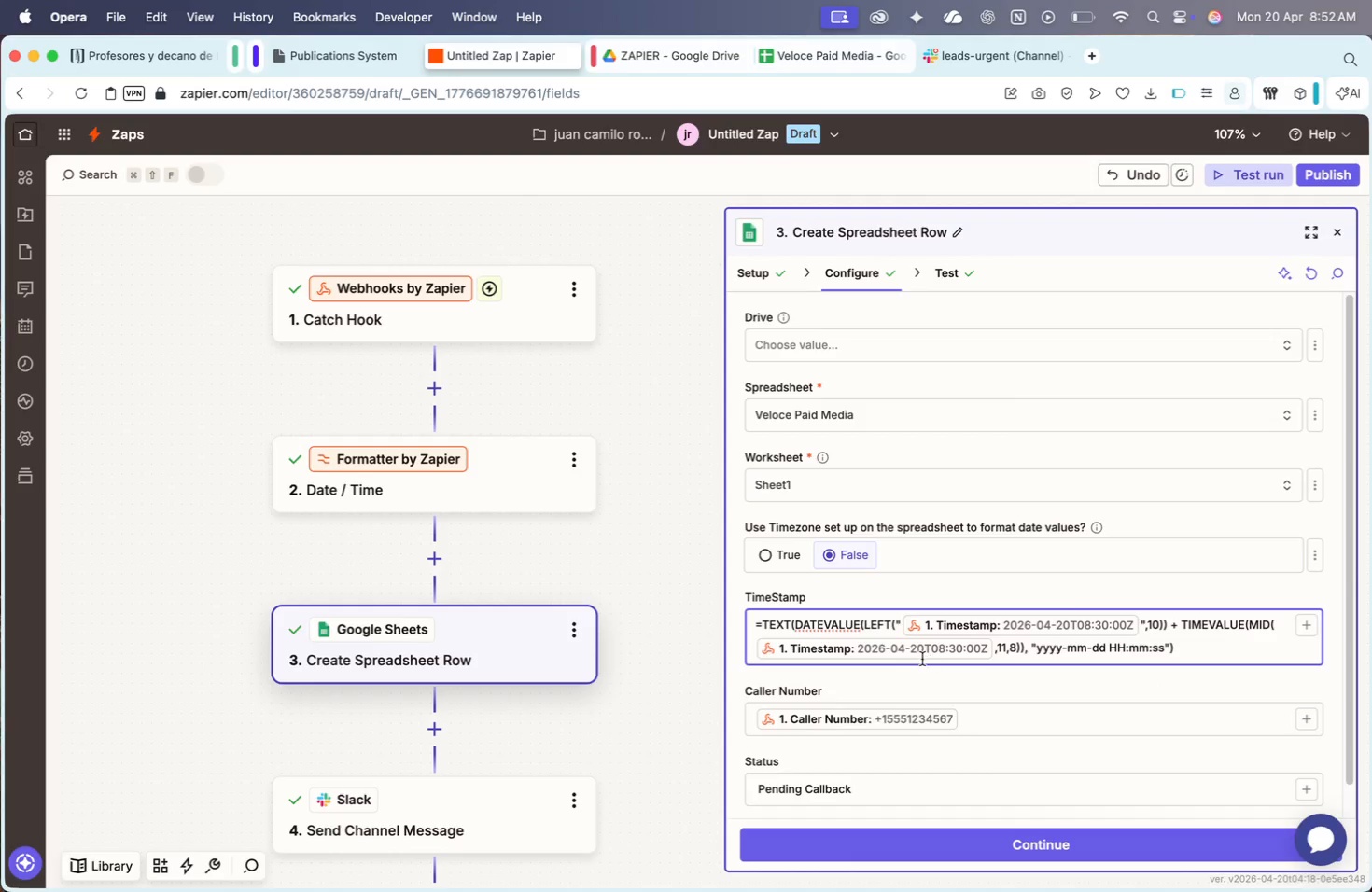 
left_click([841, 650])
 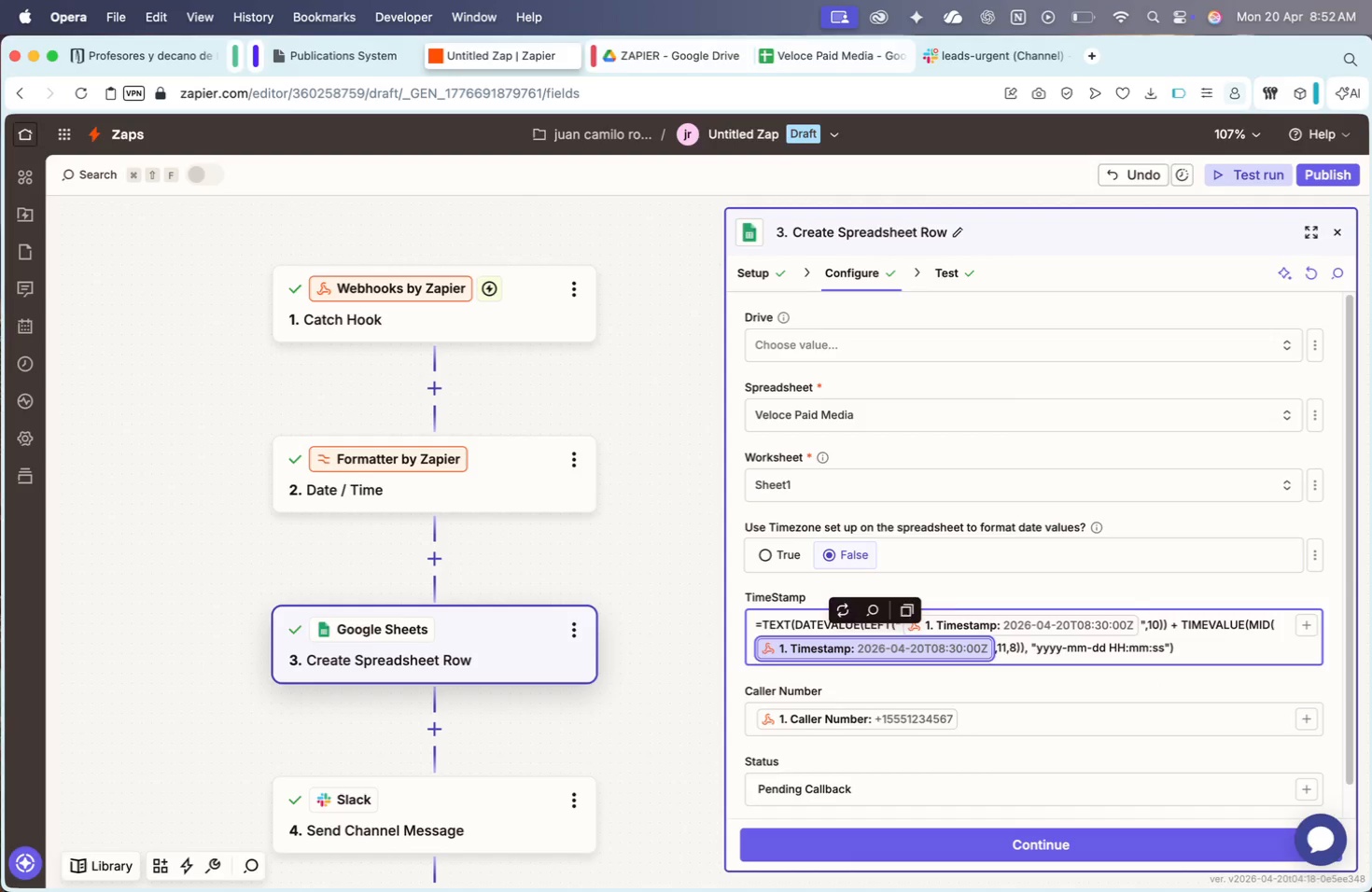 
key(ArrowLeft)
 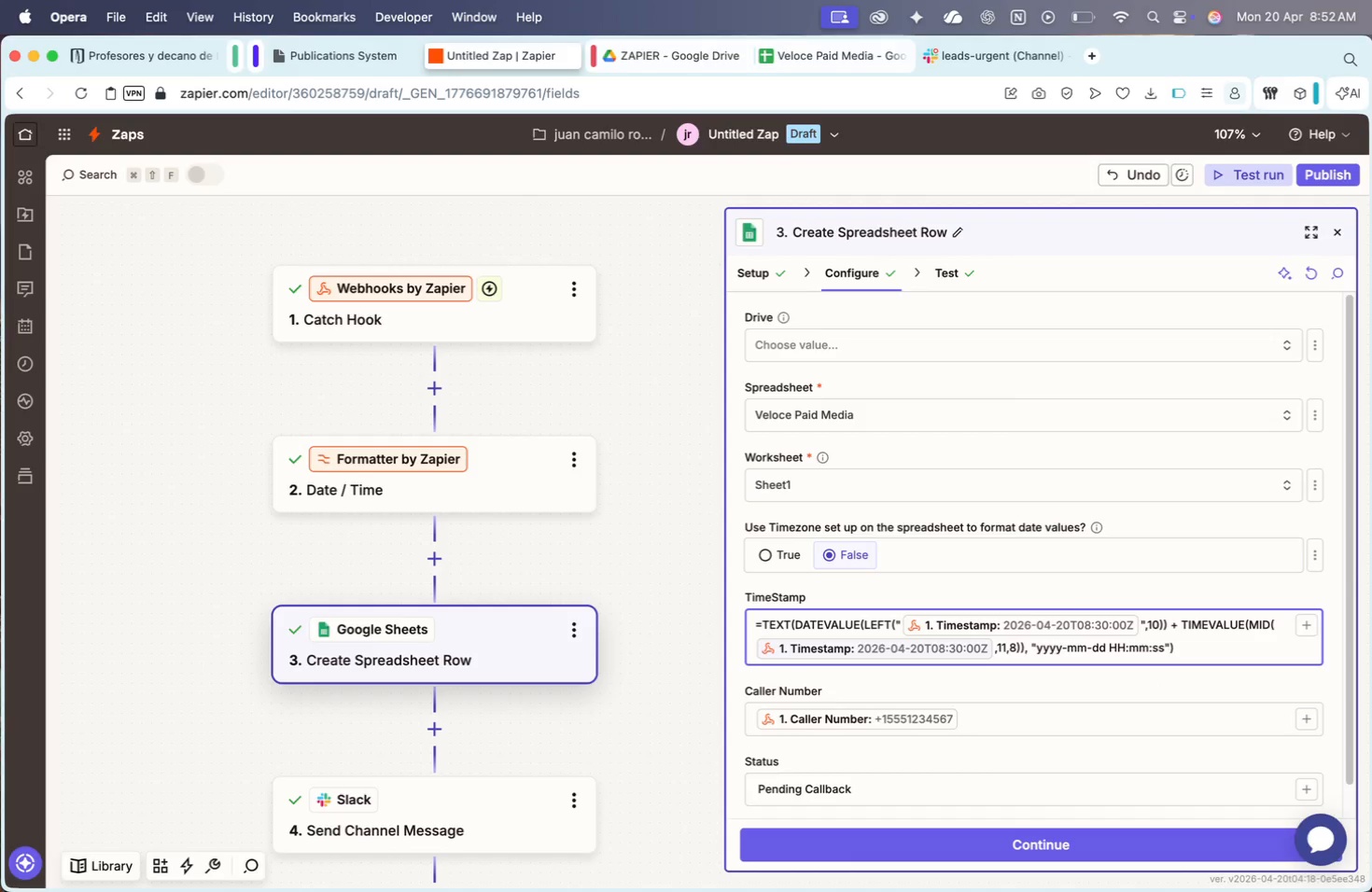 
key(Shift+ShiftRight)
 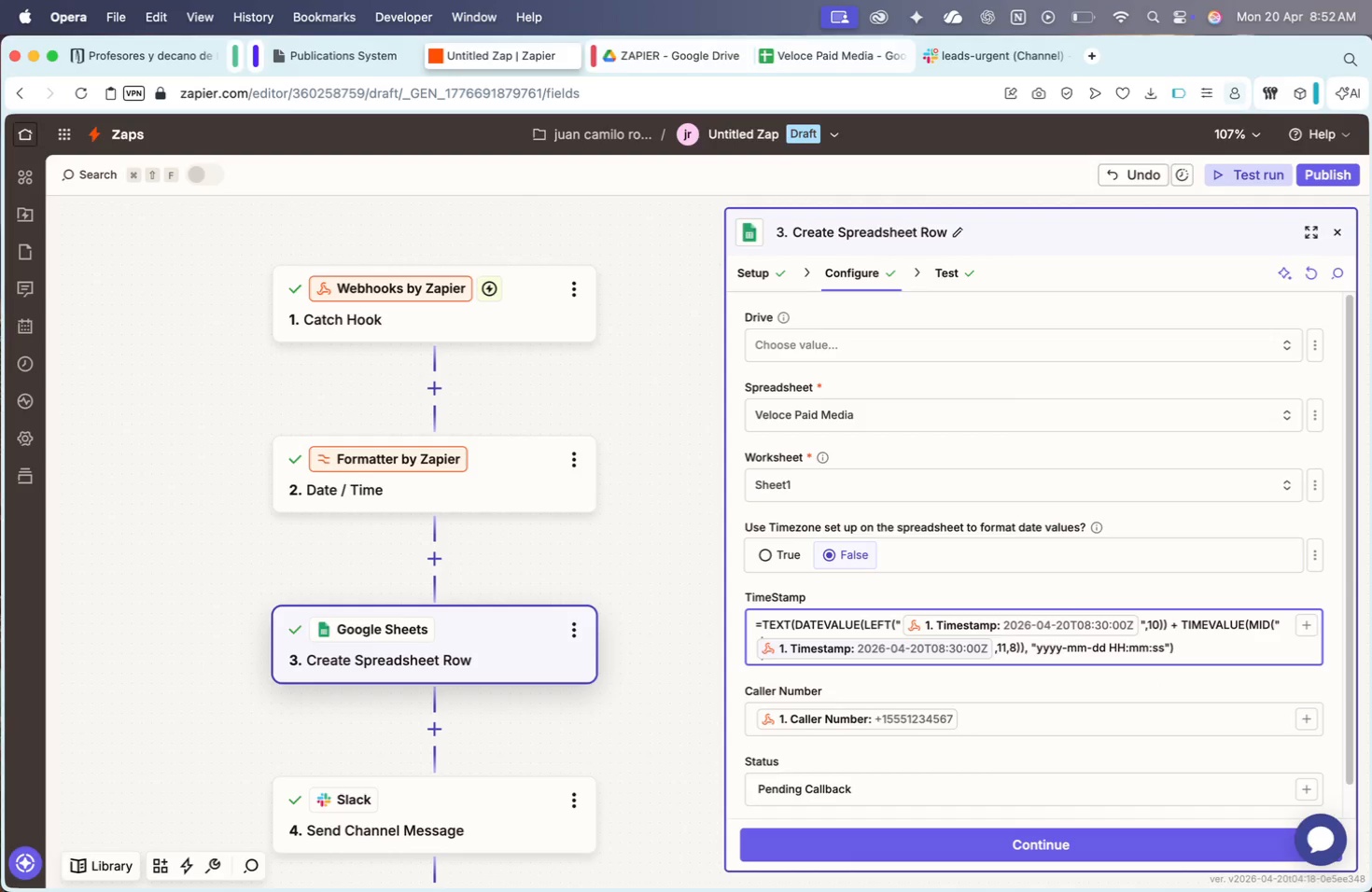 
key(Shift+Quote)
 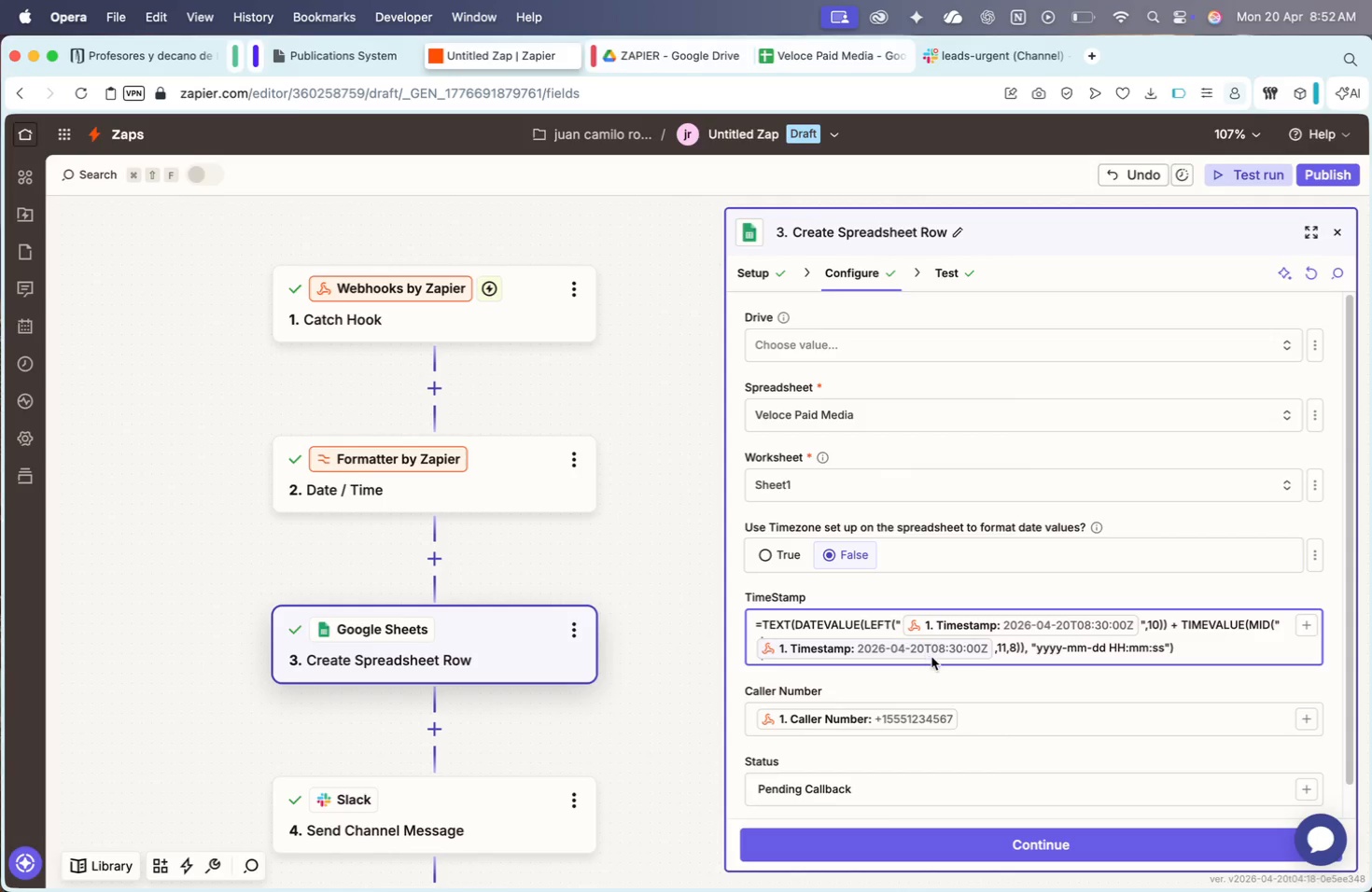 
key(Backspace)
 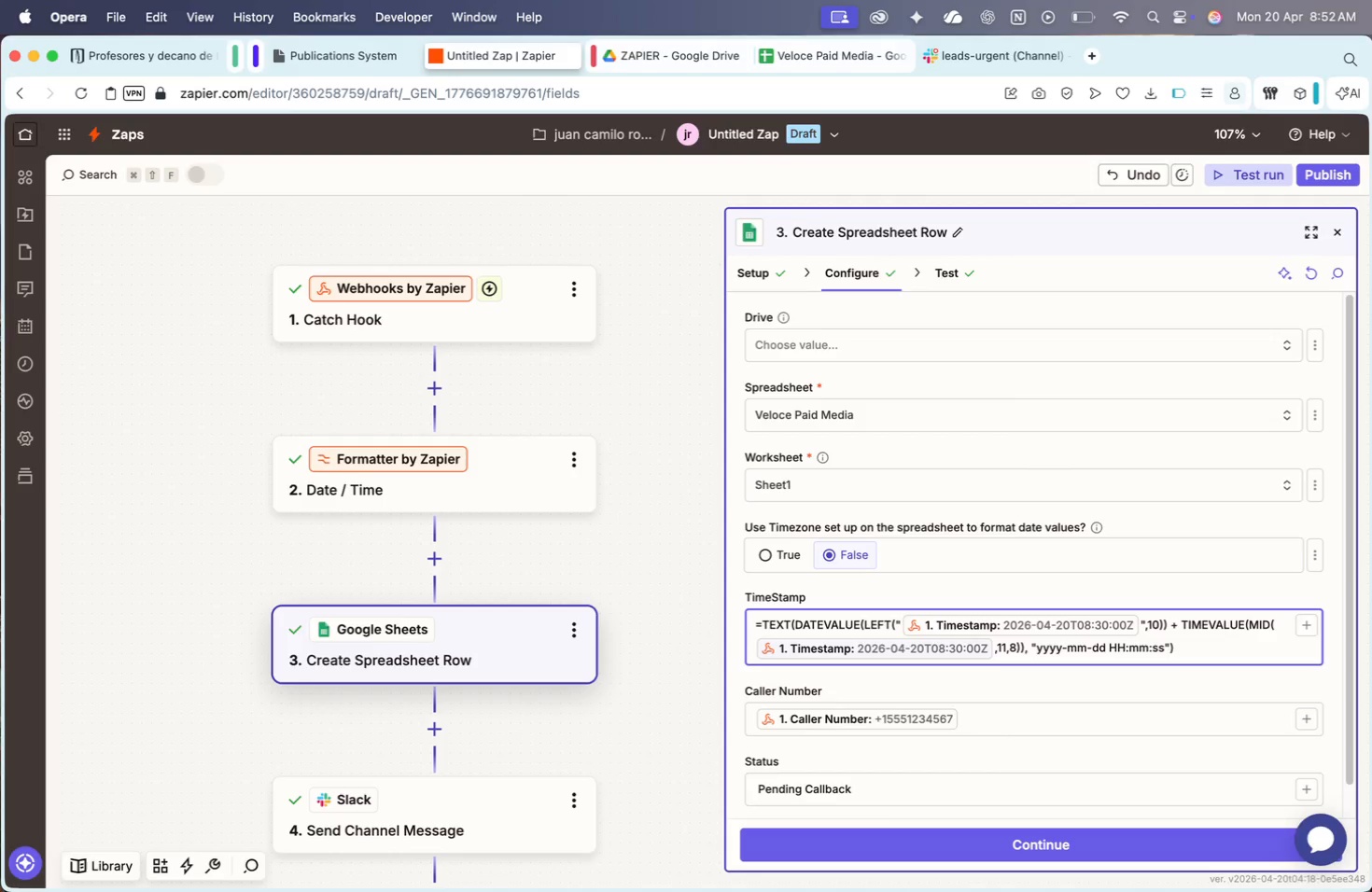 
key(Backspace)
 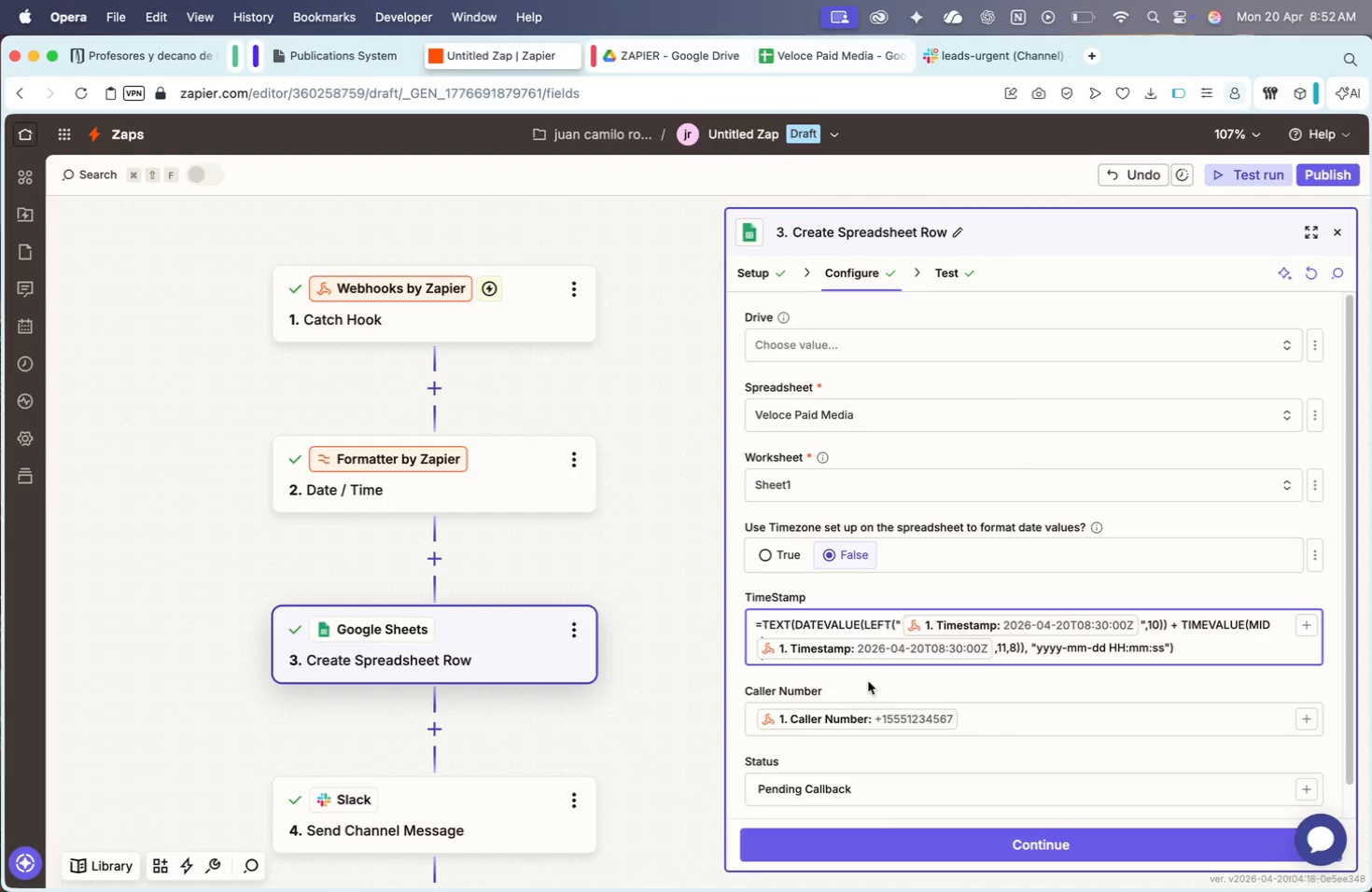 
left_click([882, 648])
 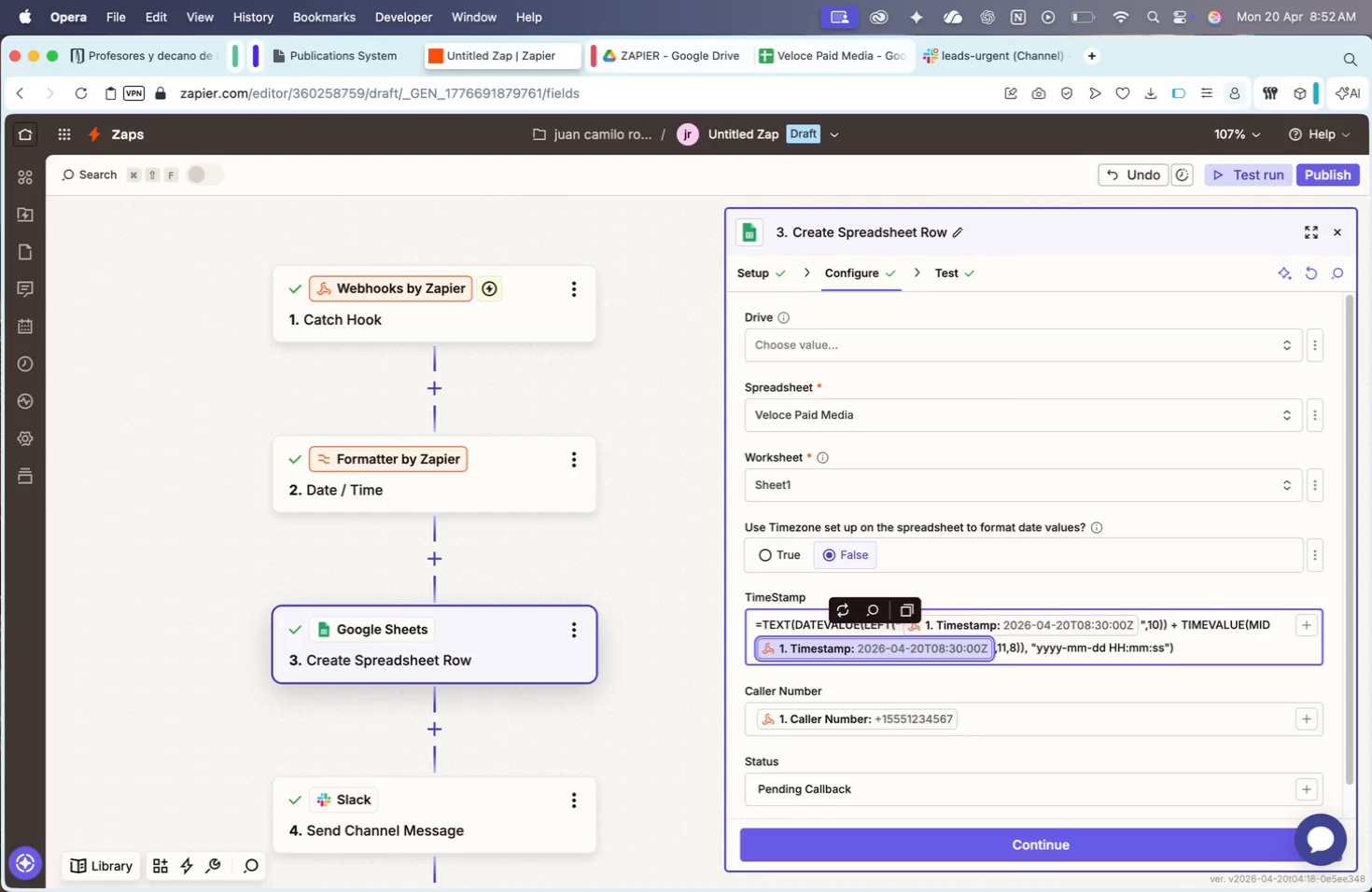 
key(Backspace)
 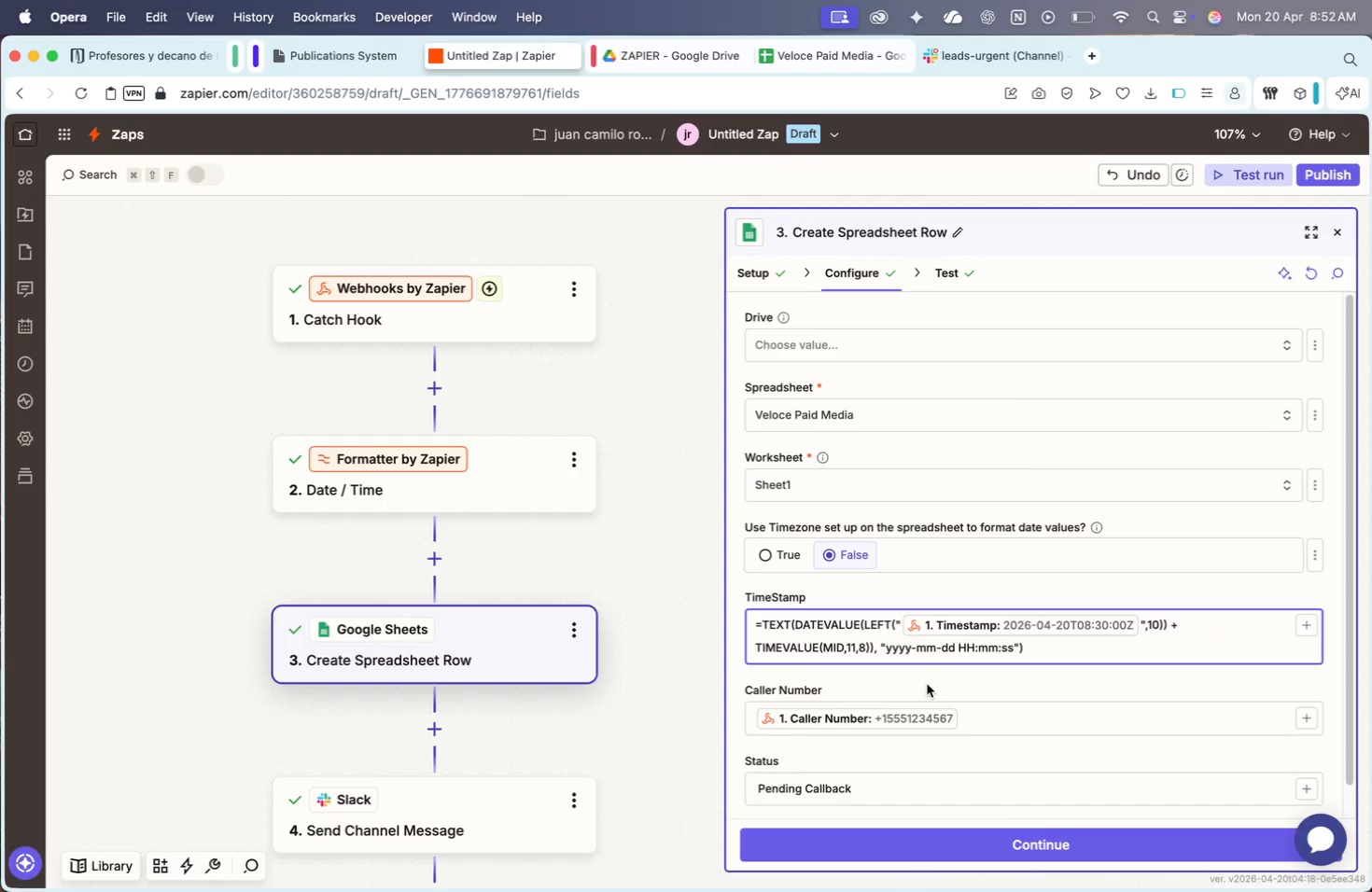 
key(Shift+9)
 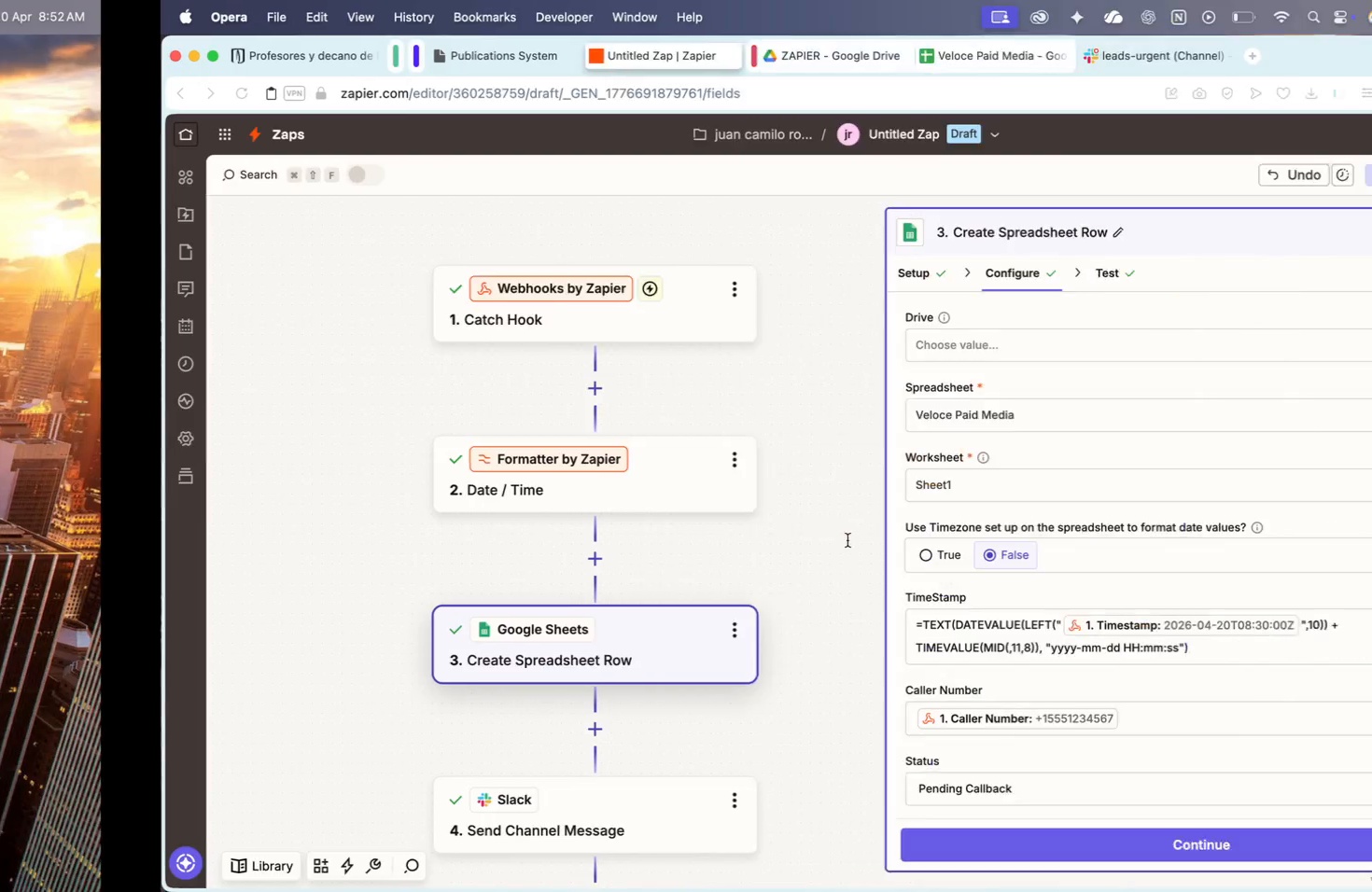 
wait(6.84)
 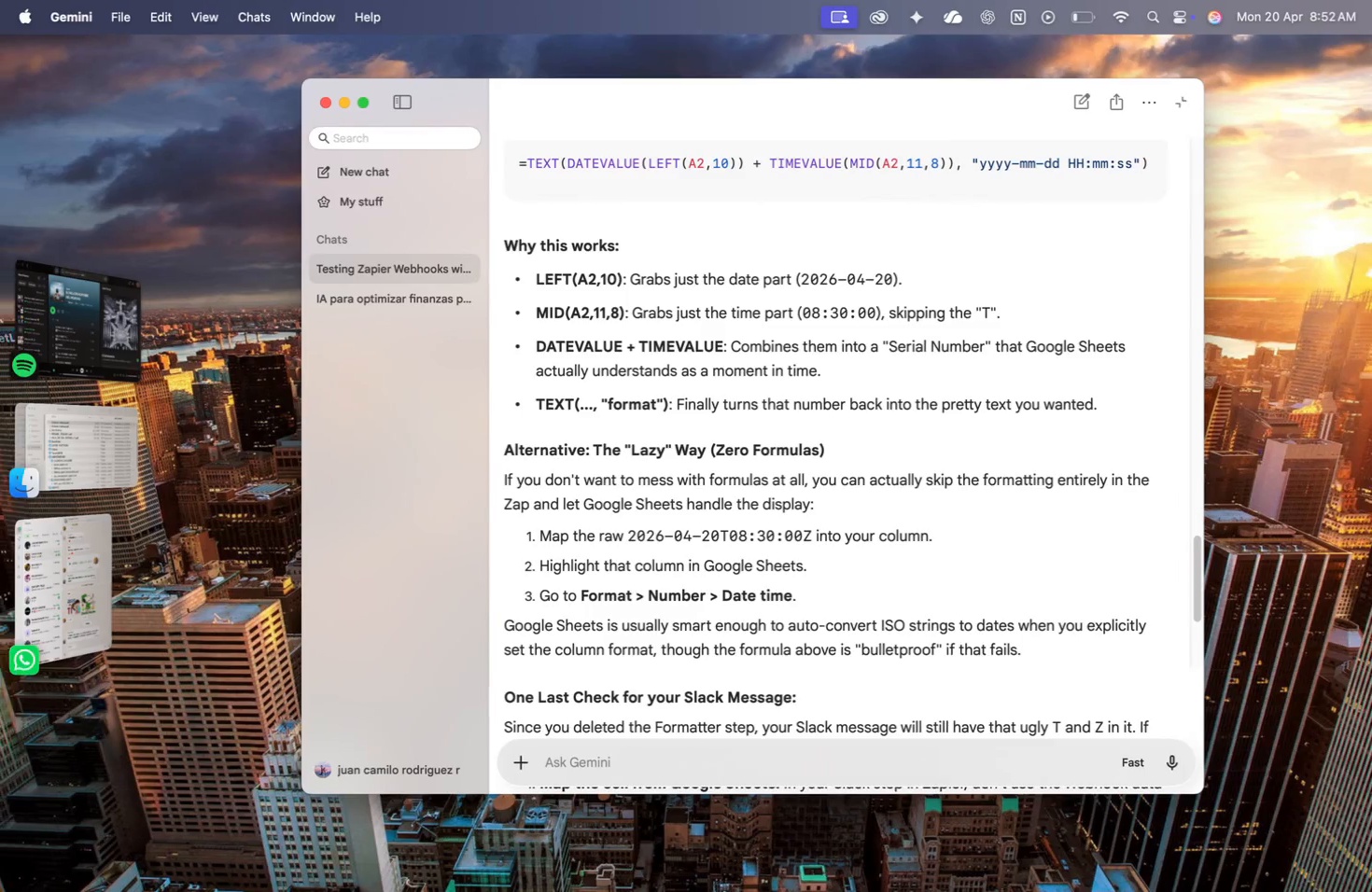 
key(Shift+Quote)
 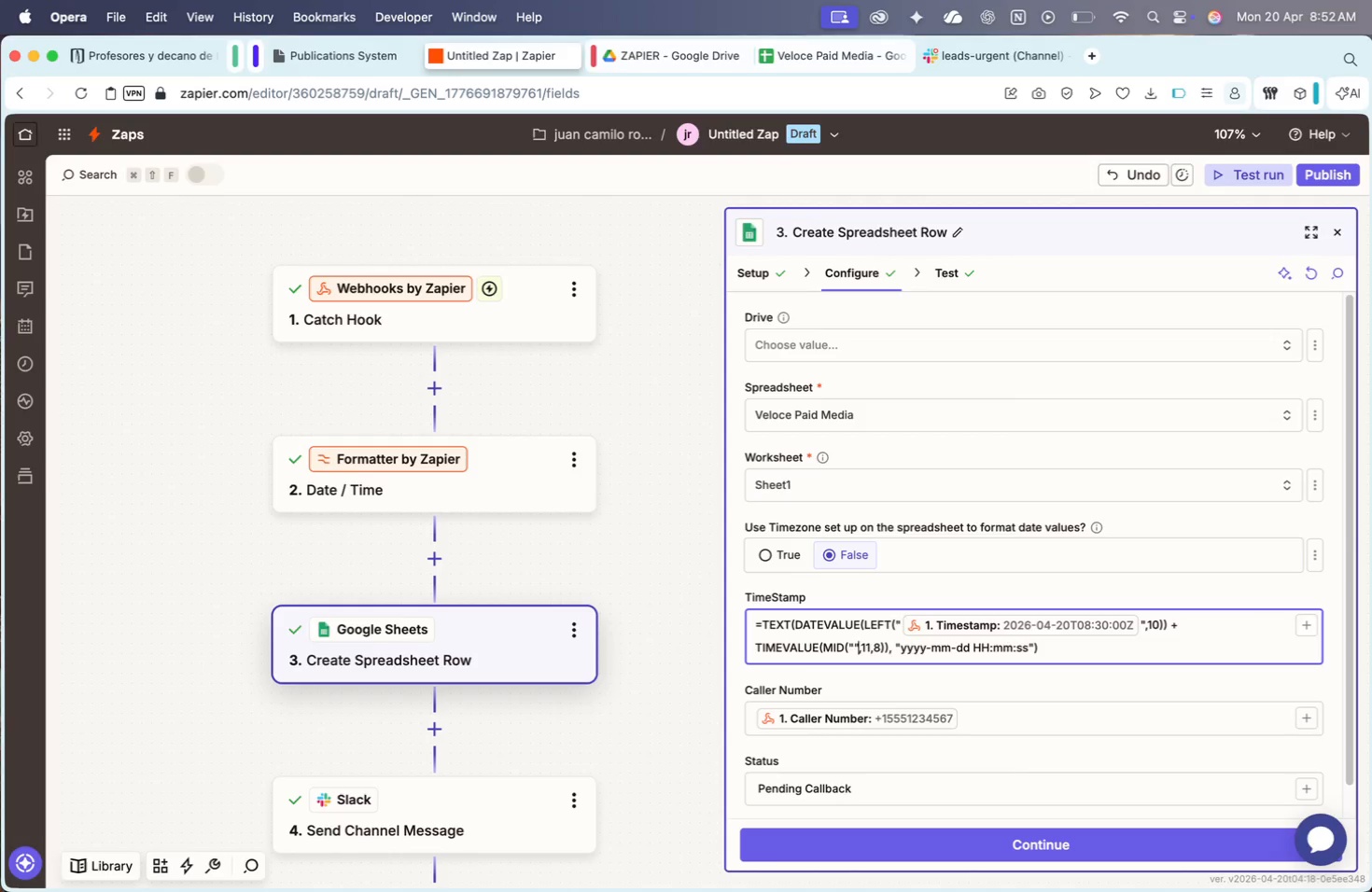 
key(Shift+Quote)
 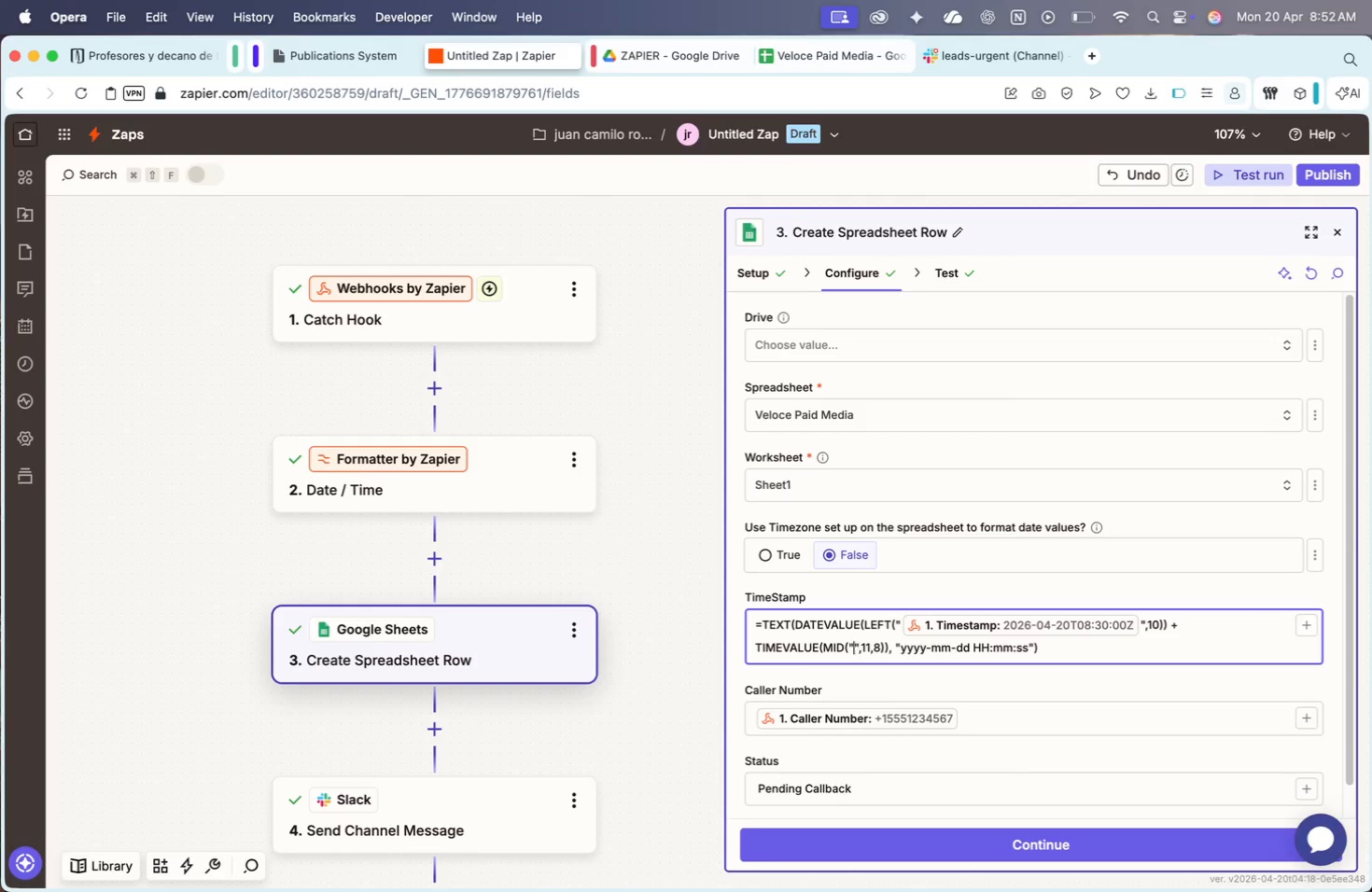 
key(ArrowLeft)
 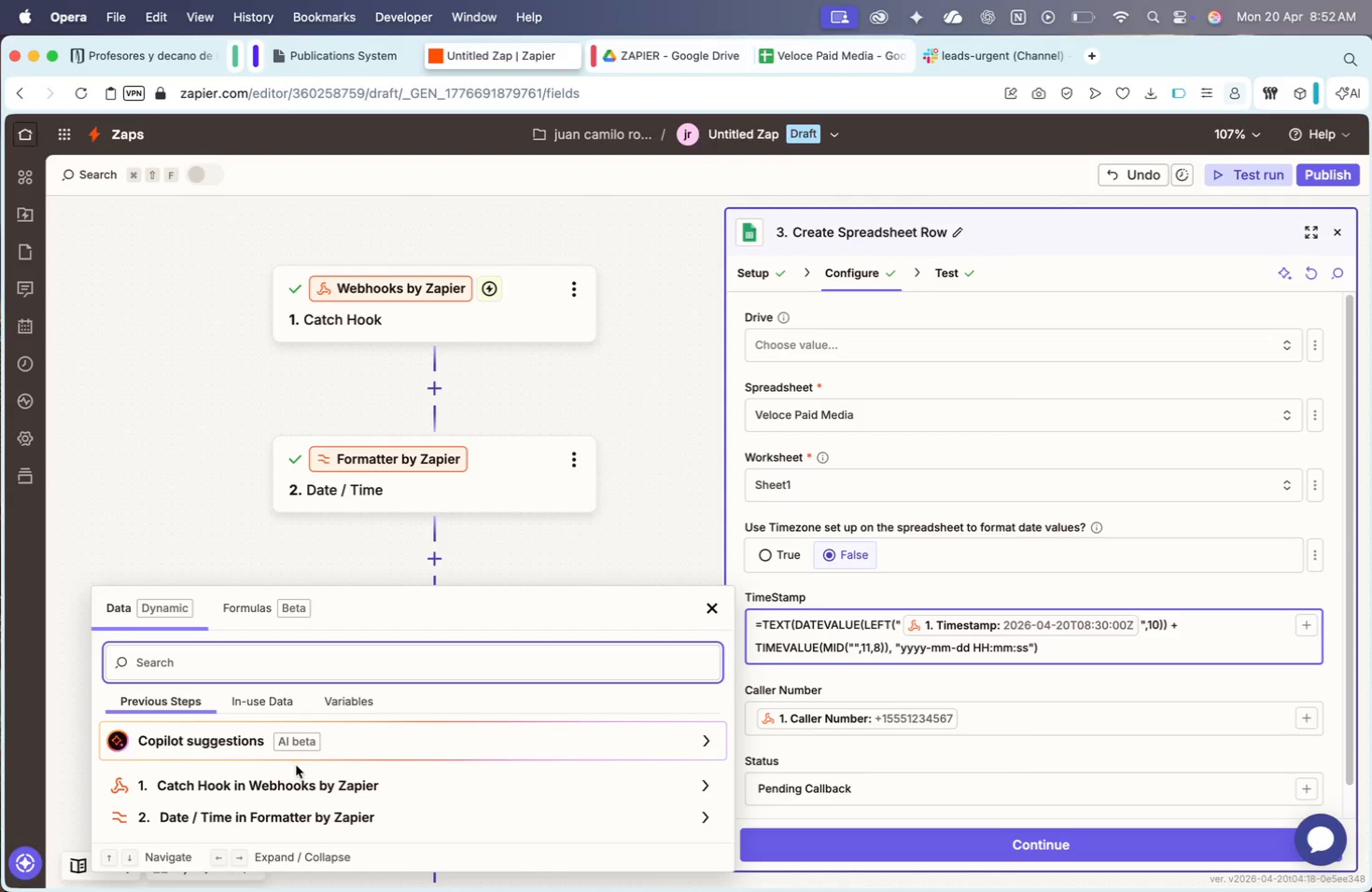 
left_click([278, 783])
 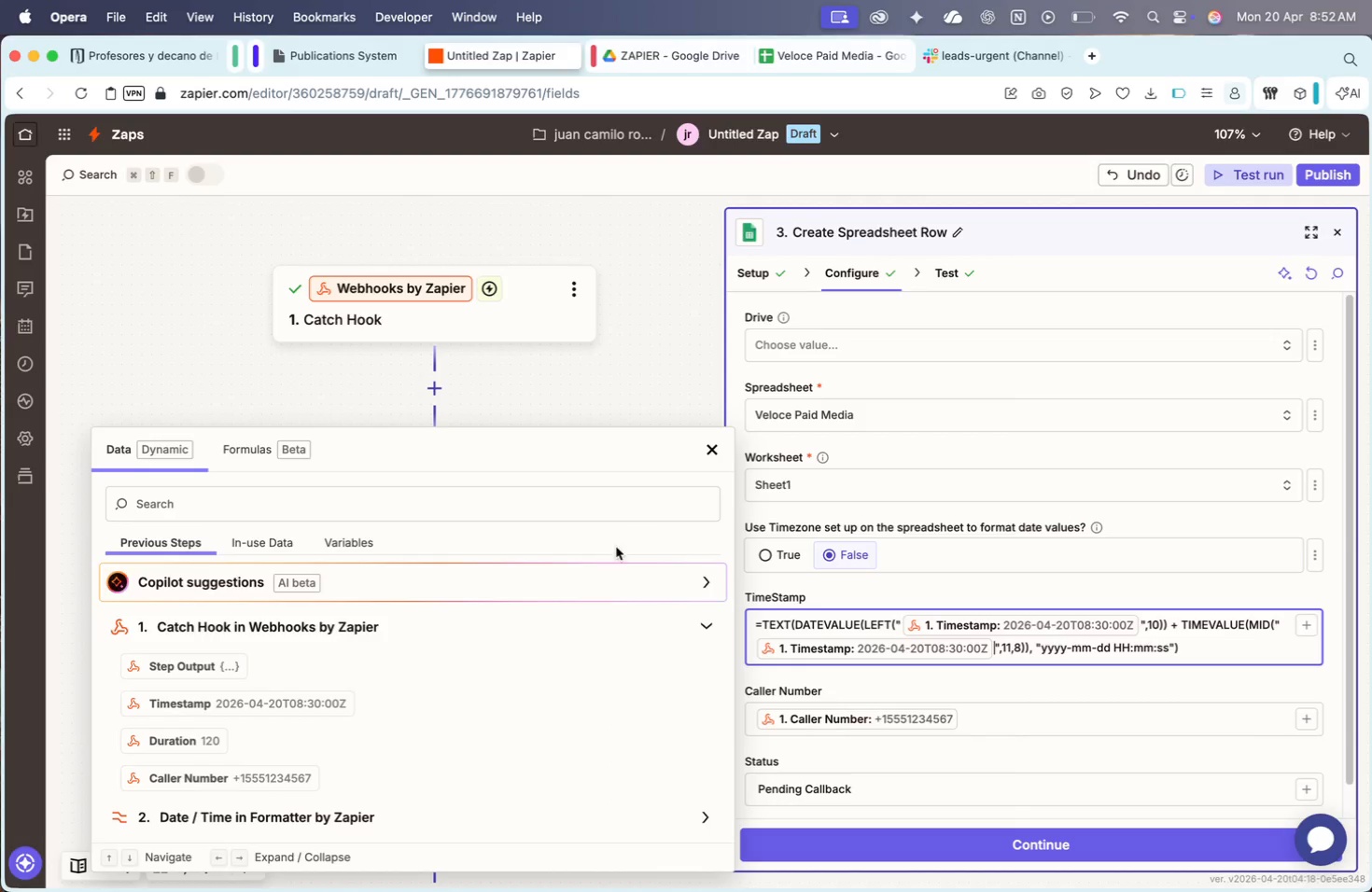 
left_click([700, 444])
 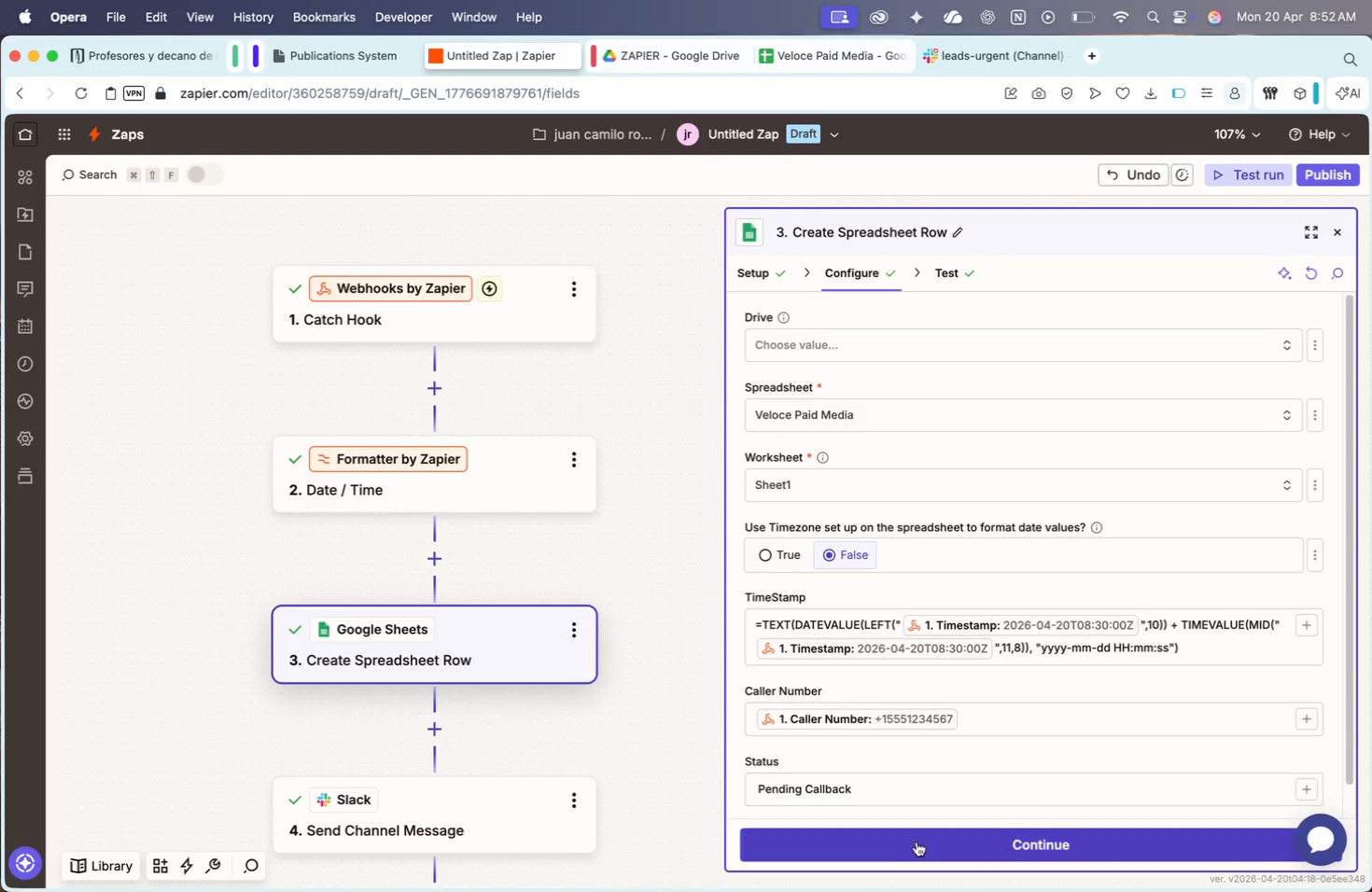 
left_click([910, 841])
 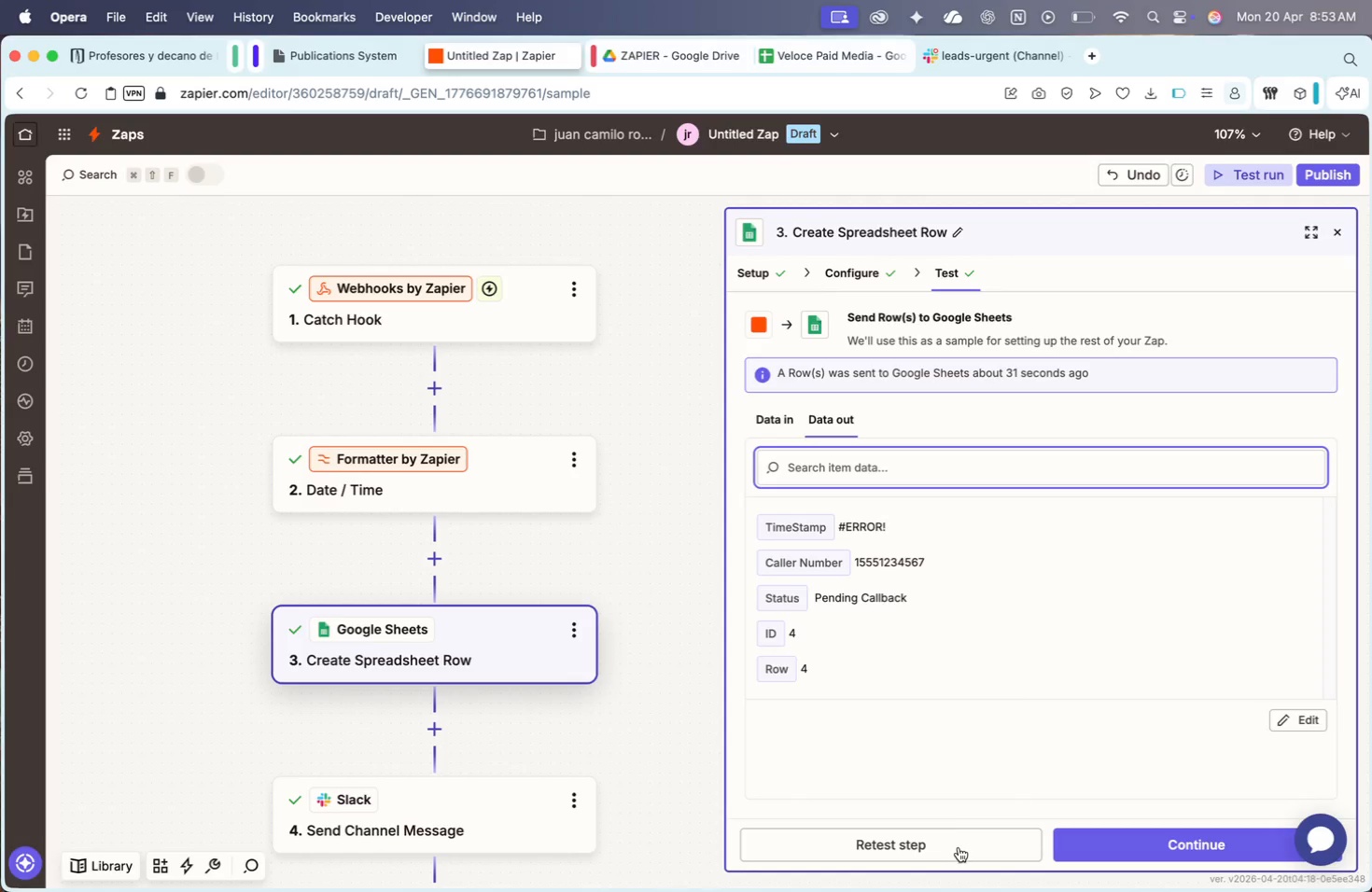 
left_click([951, 847])
 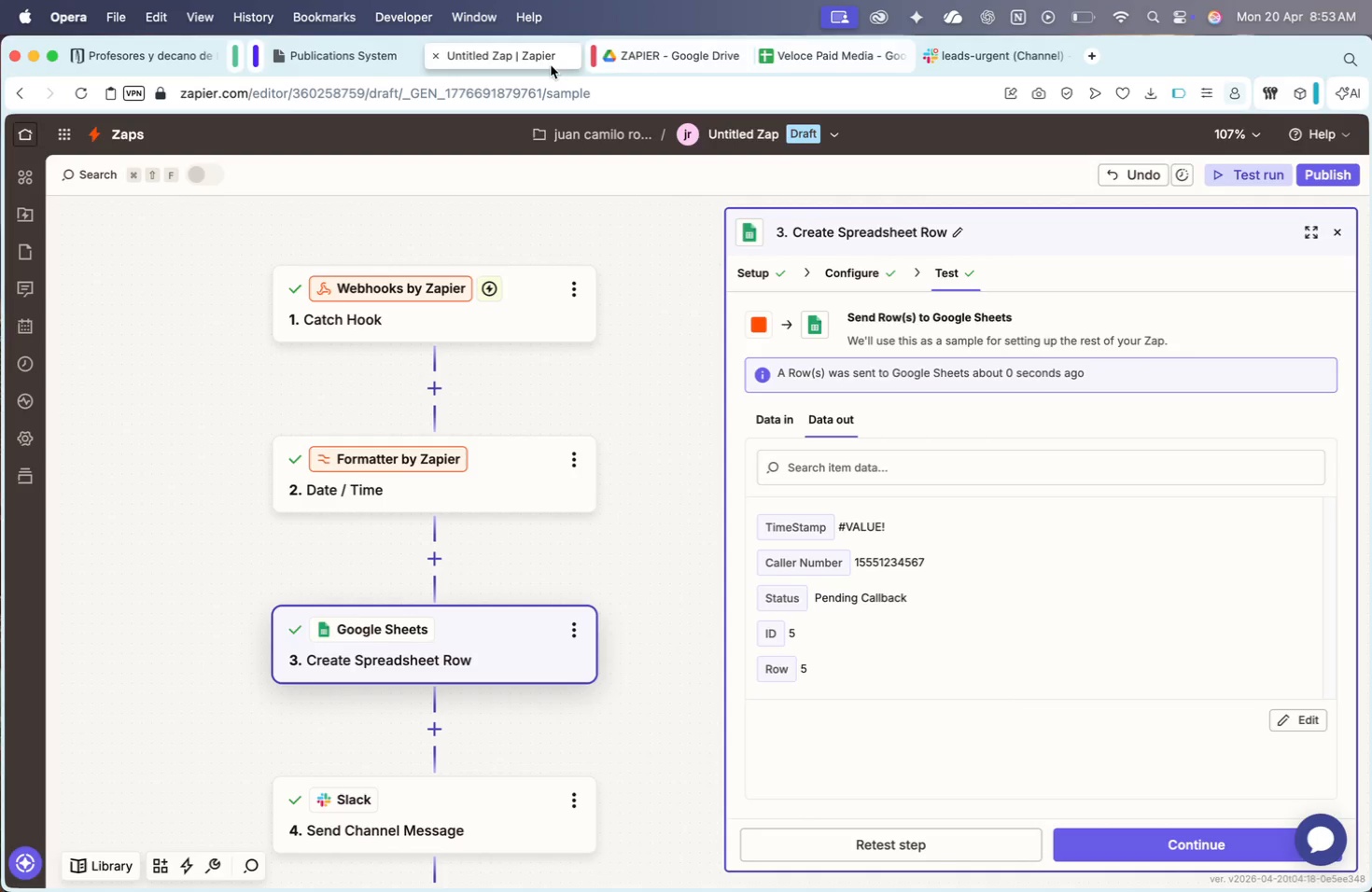 
wait(5.4)
 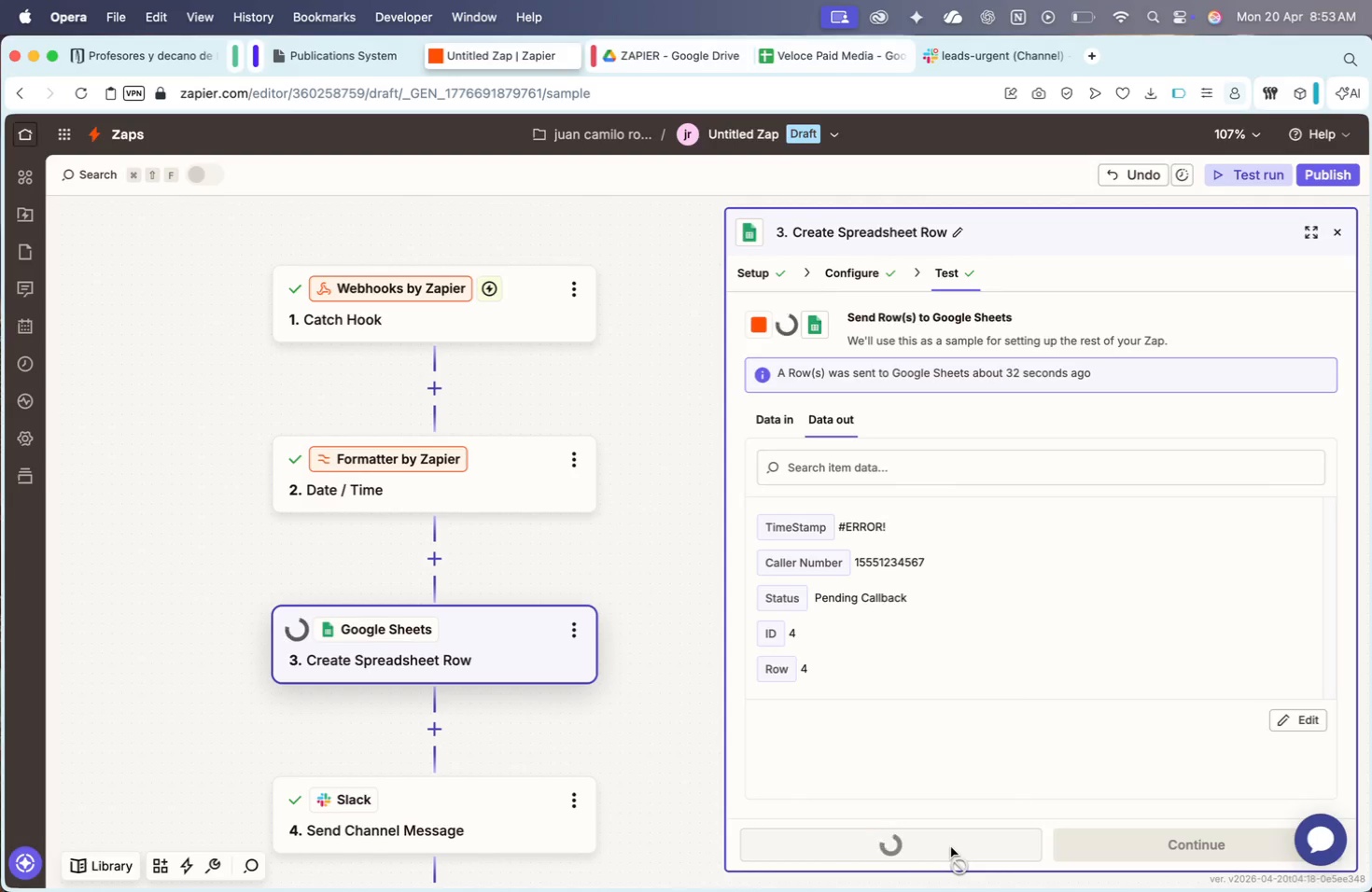 
double_click([833, 59])
 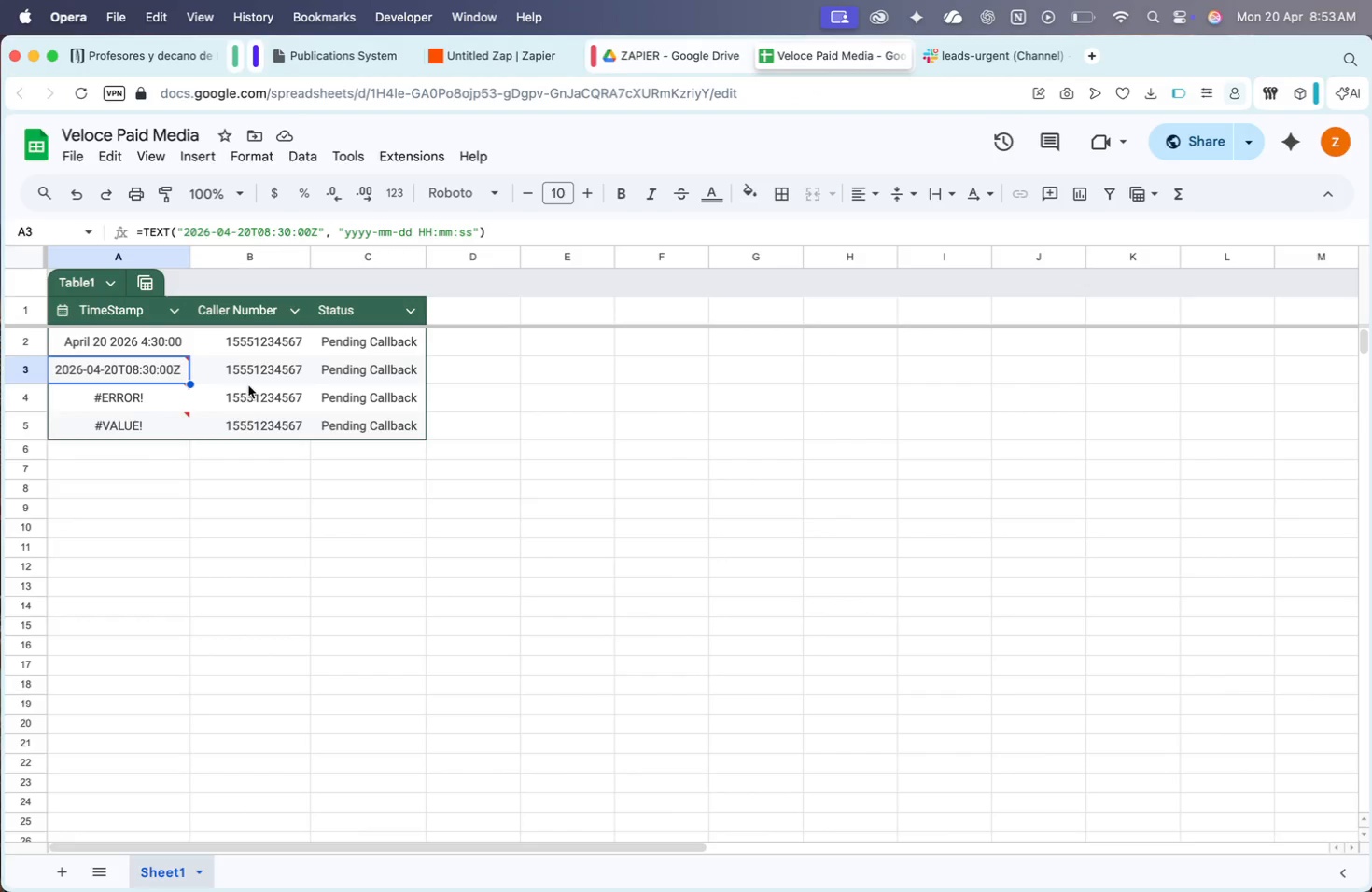 
left_click([140, 419])
 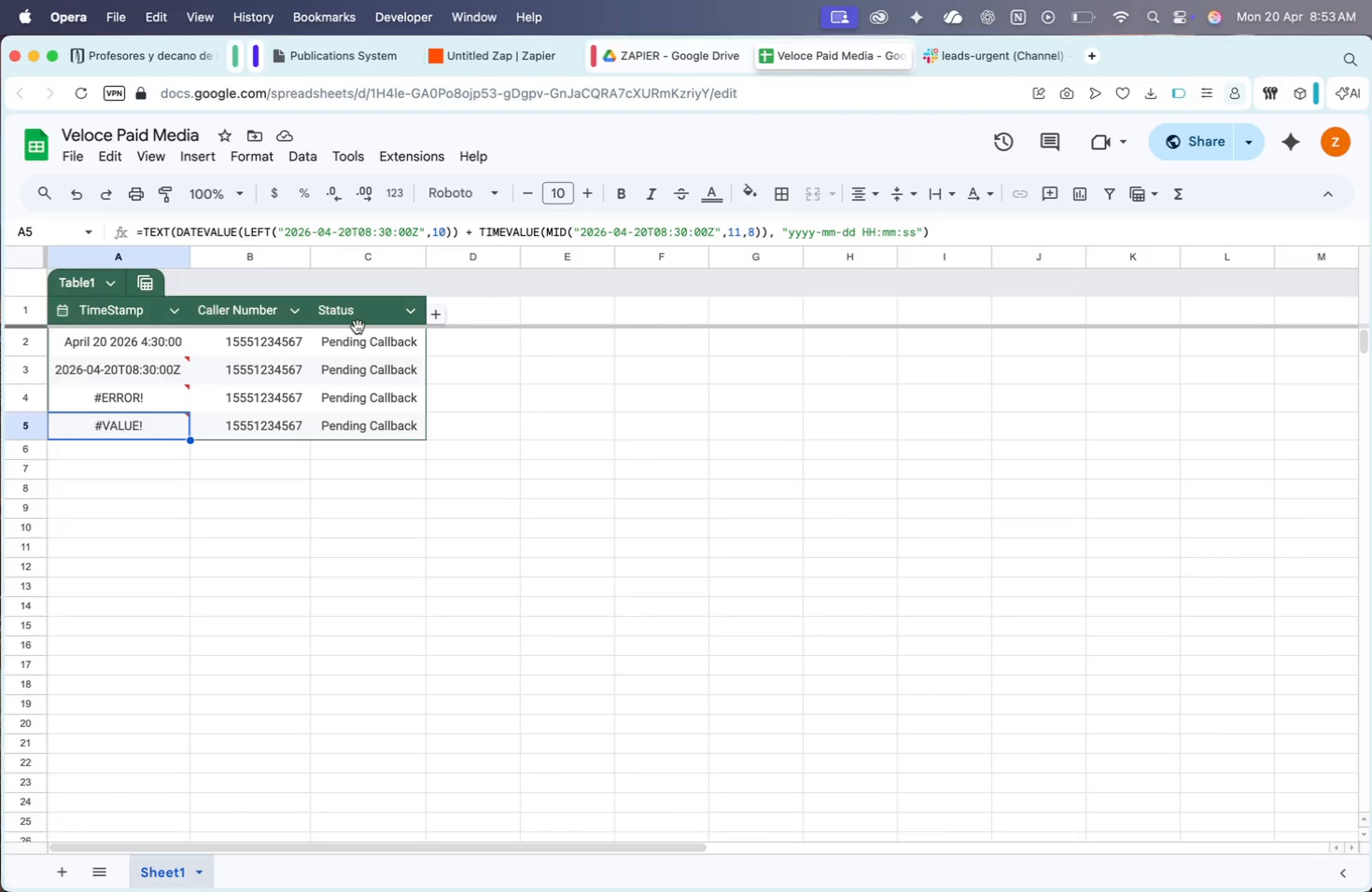 
wait(6.5)
 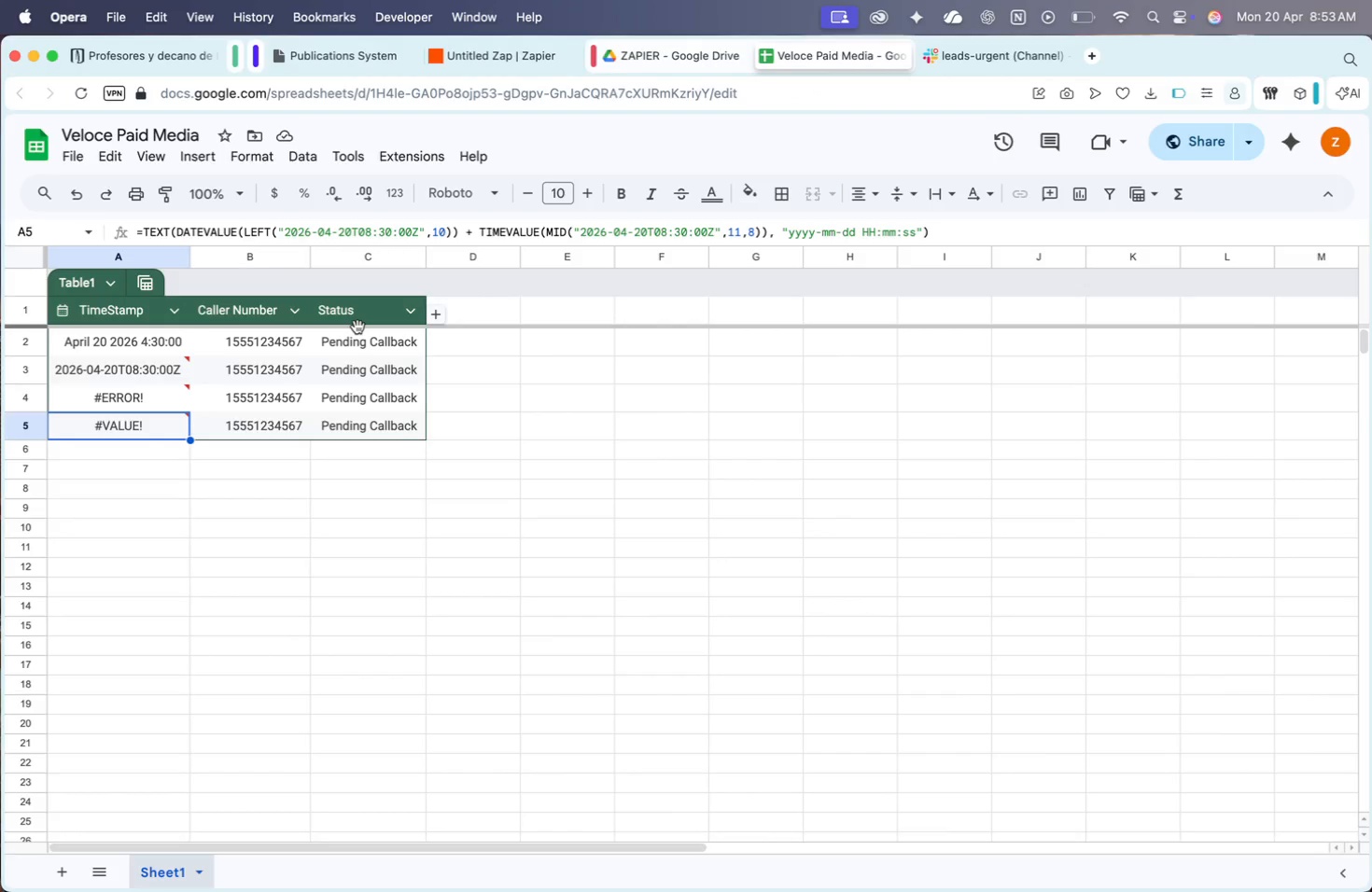 
left_click([163, 403])
 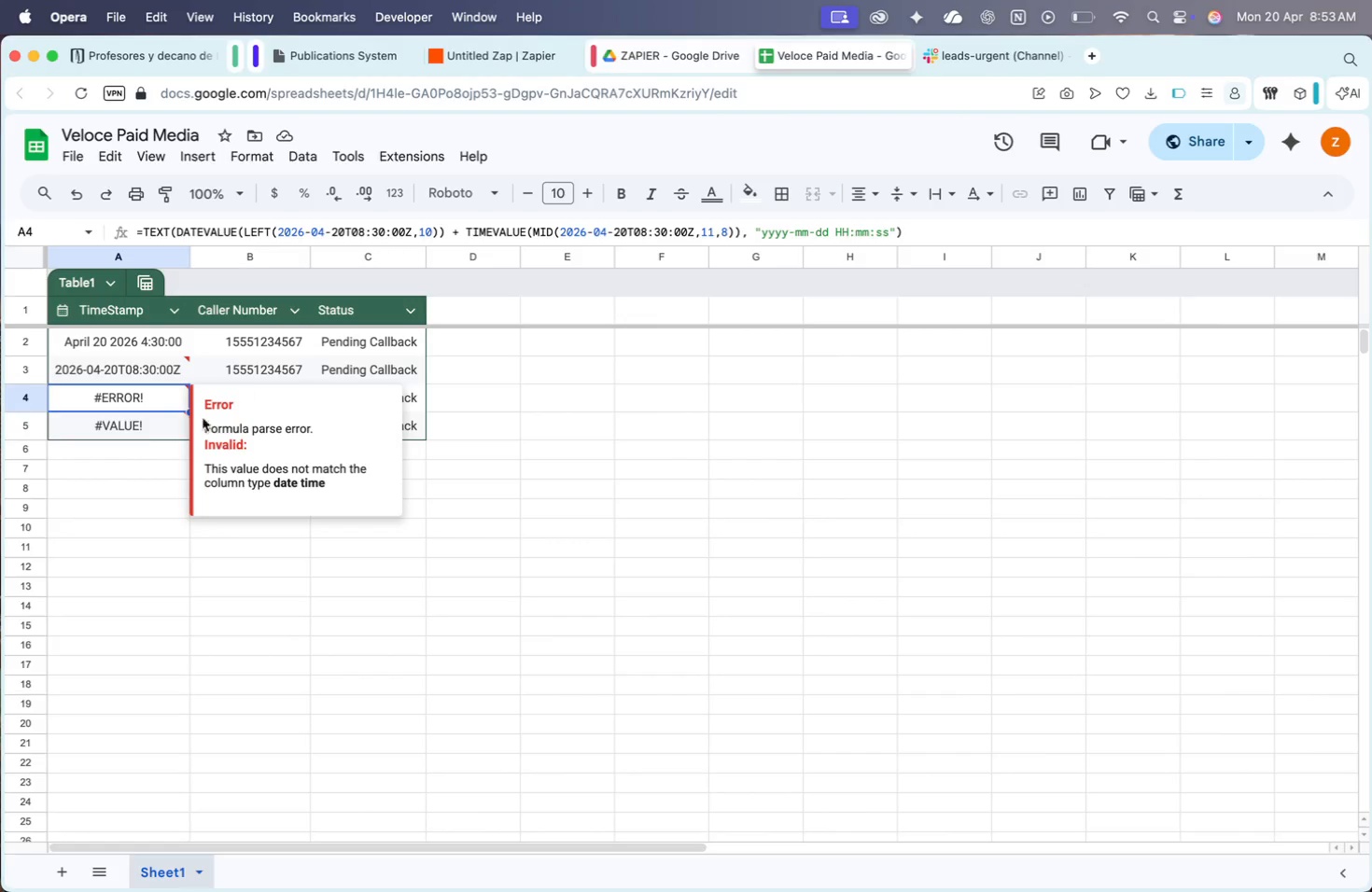 
left_click([128, 431])
 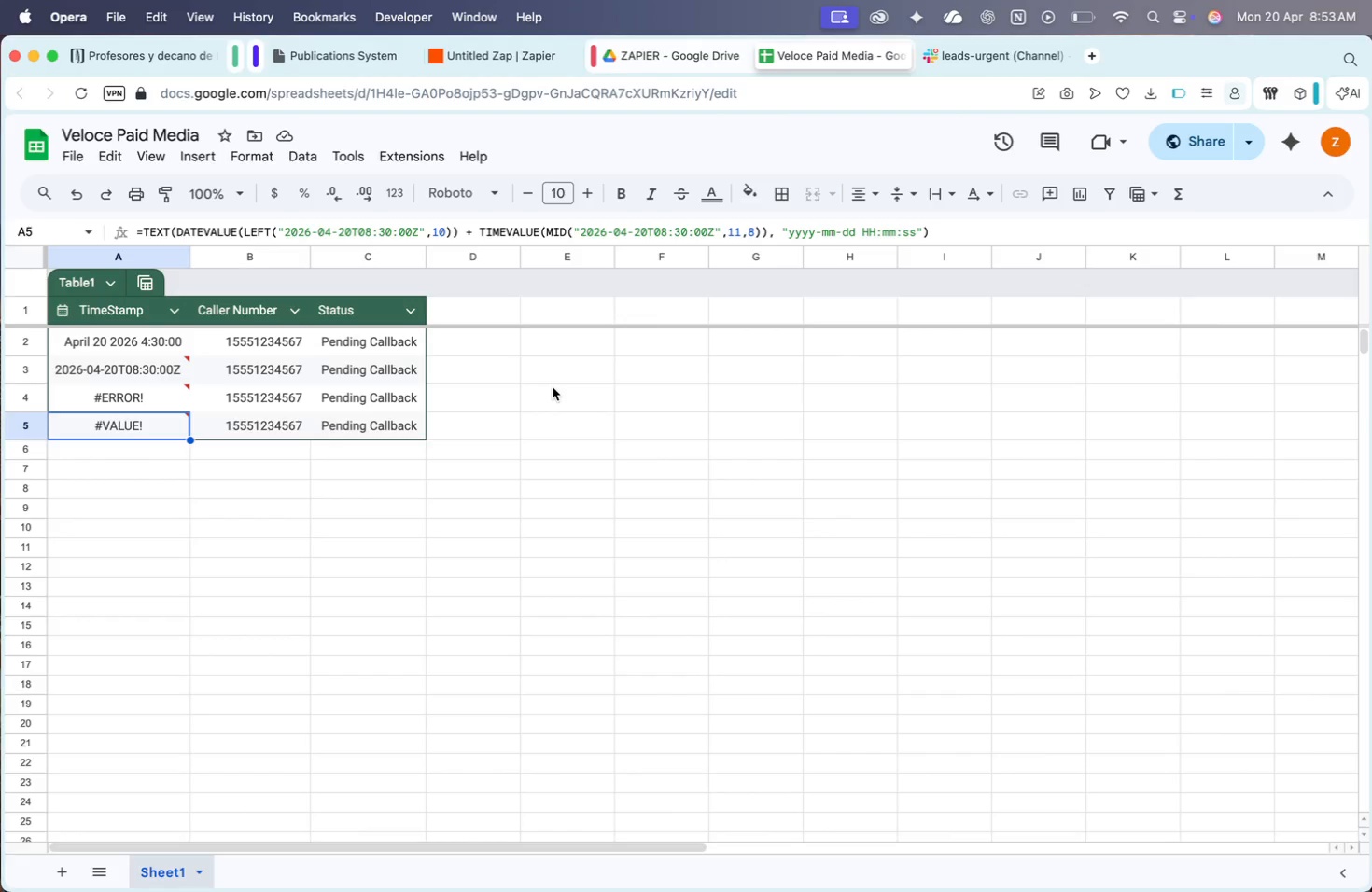 
left_click([644, 235])
 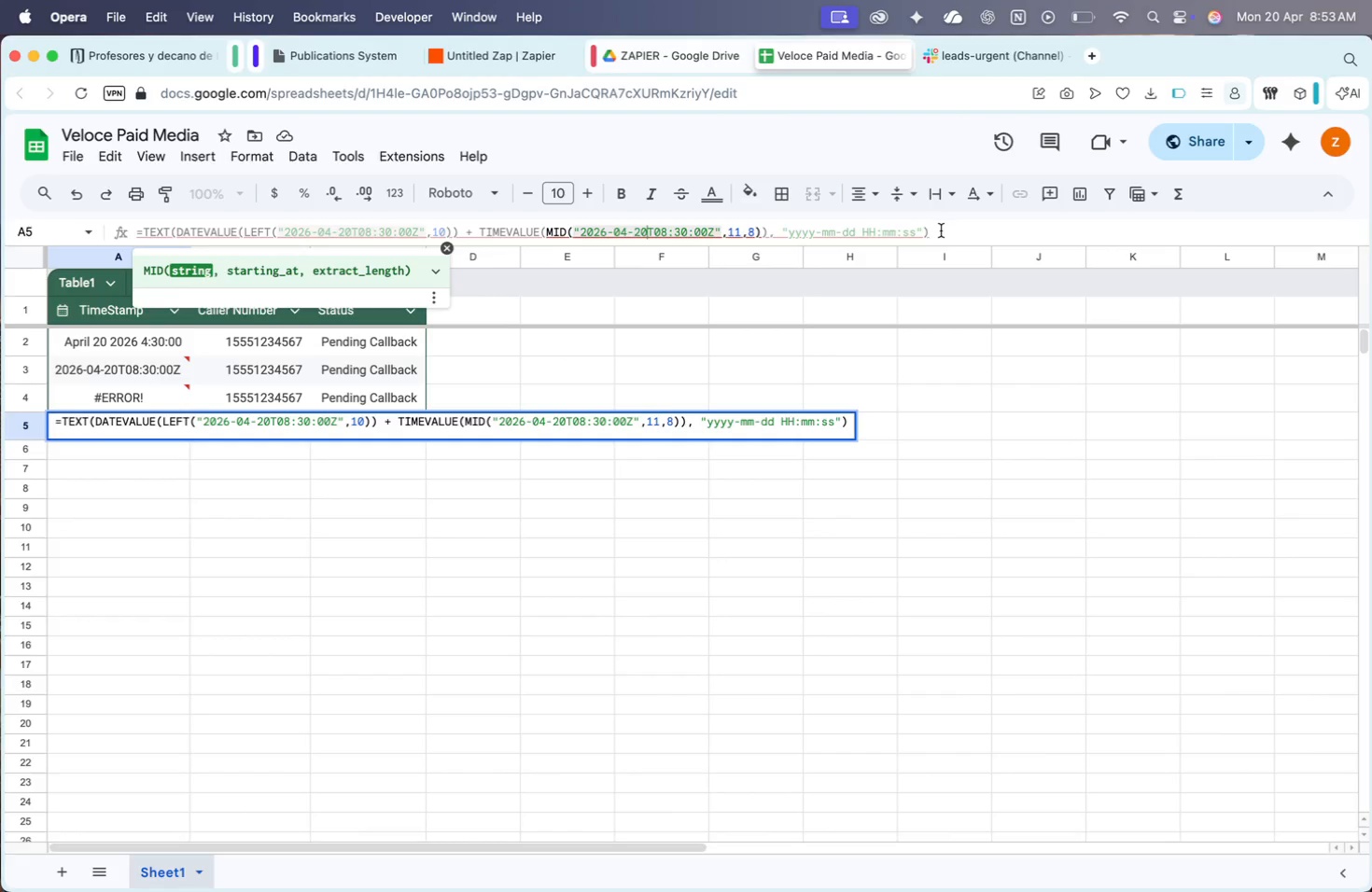 
left_click_drag(start_coordinate=[946, 233], to_coordinate=[81, 216])
 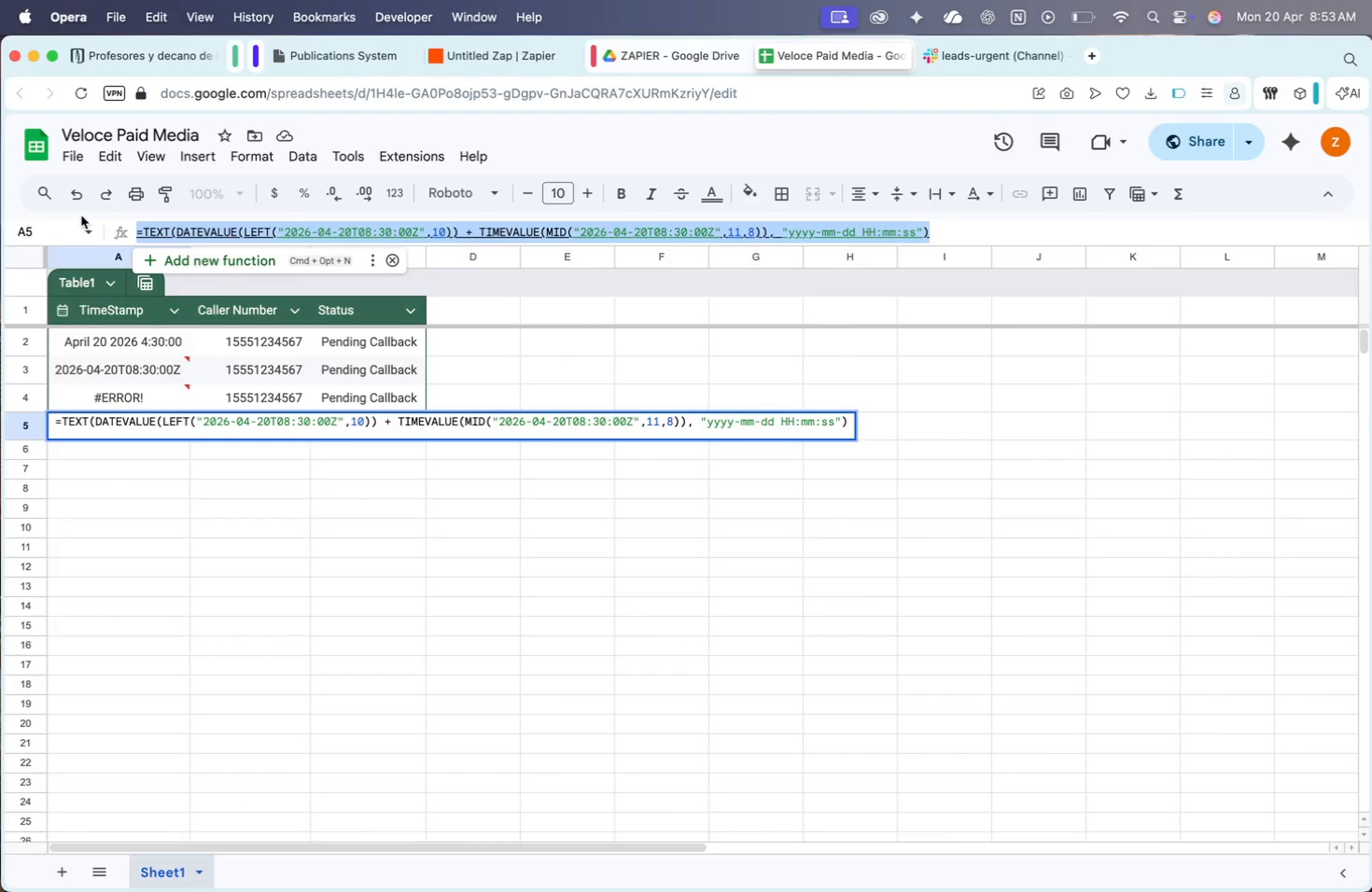 
key(Meta+CommandLeft)
 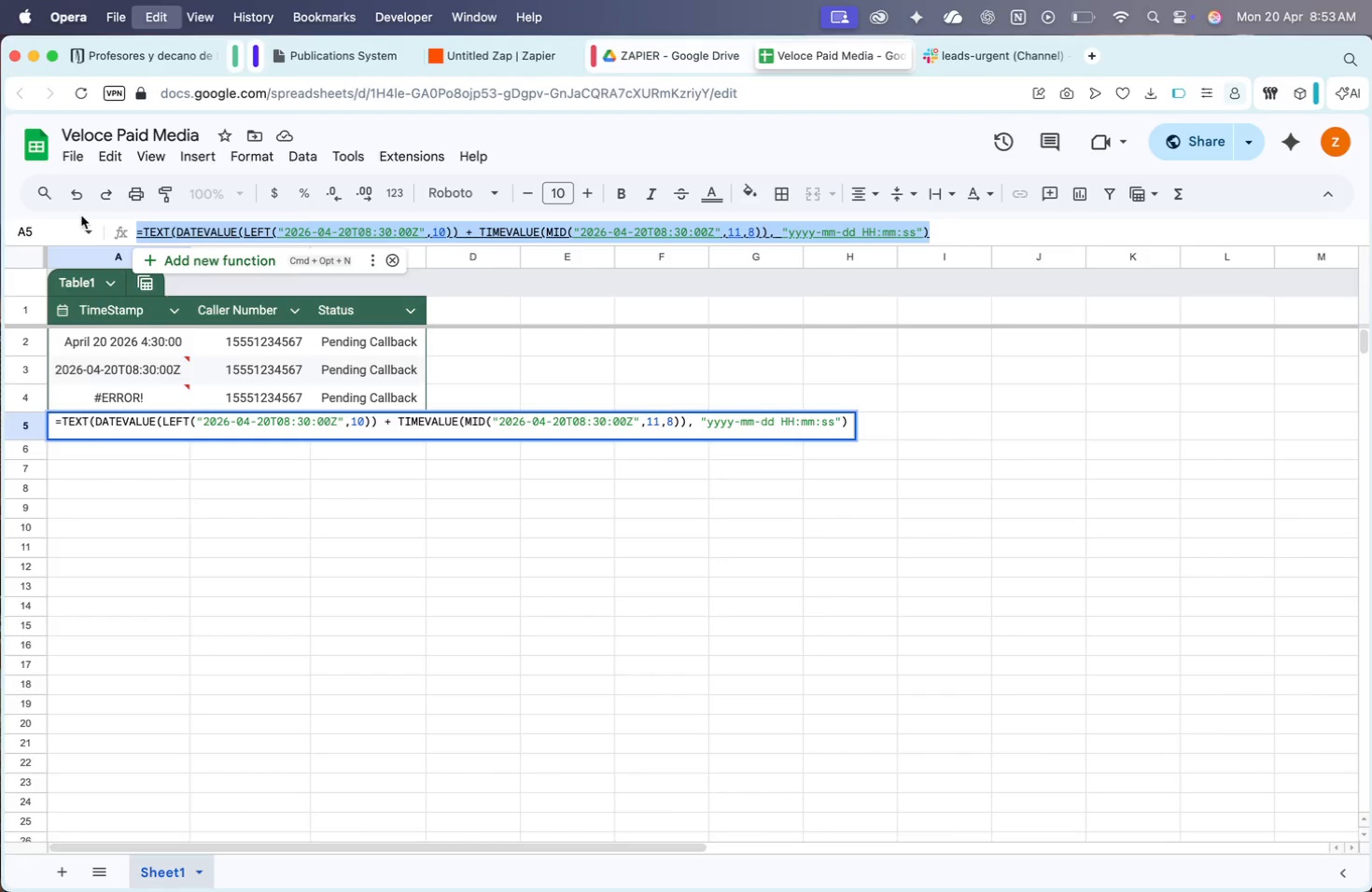 
key(Meta+C)
 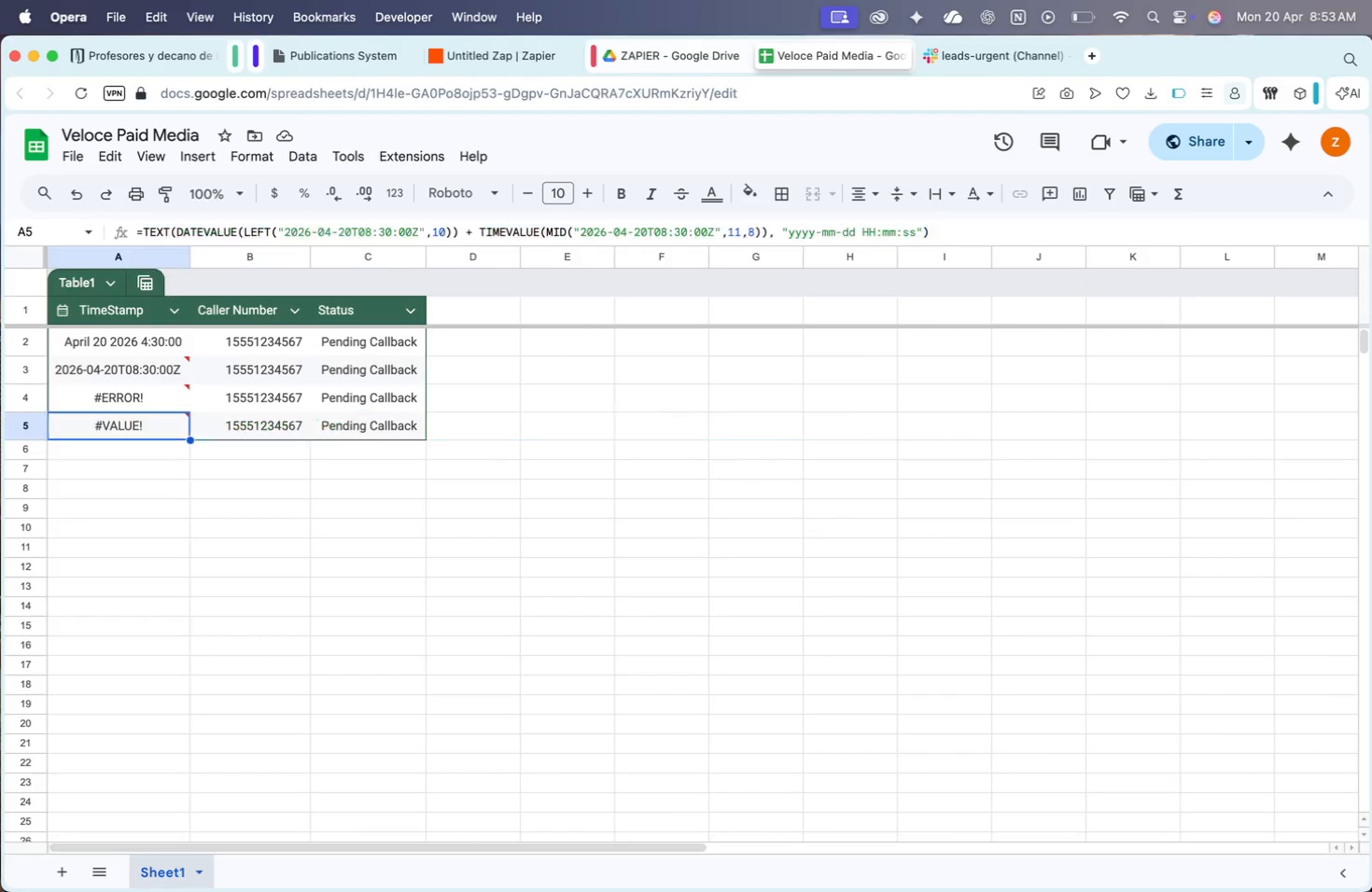 
key(Escape)
 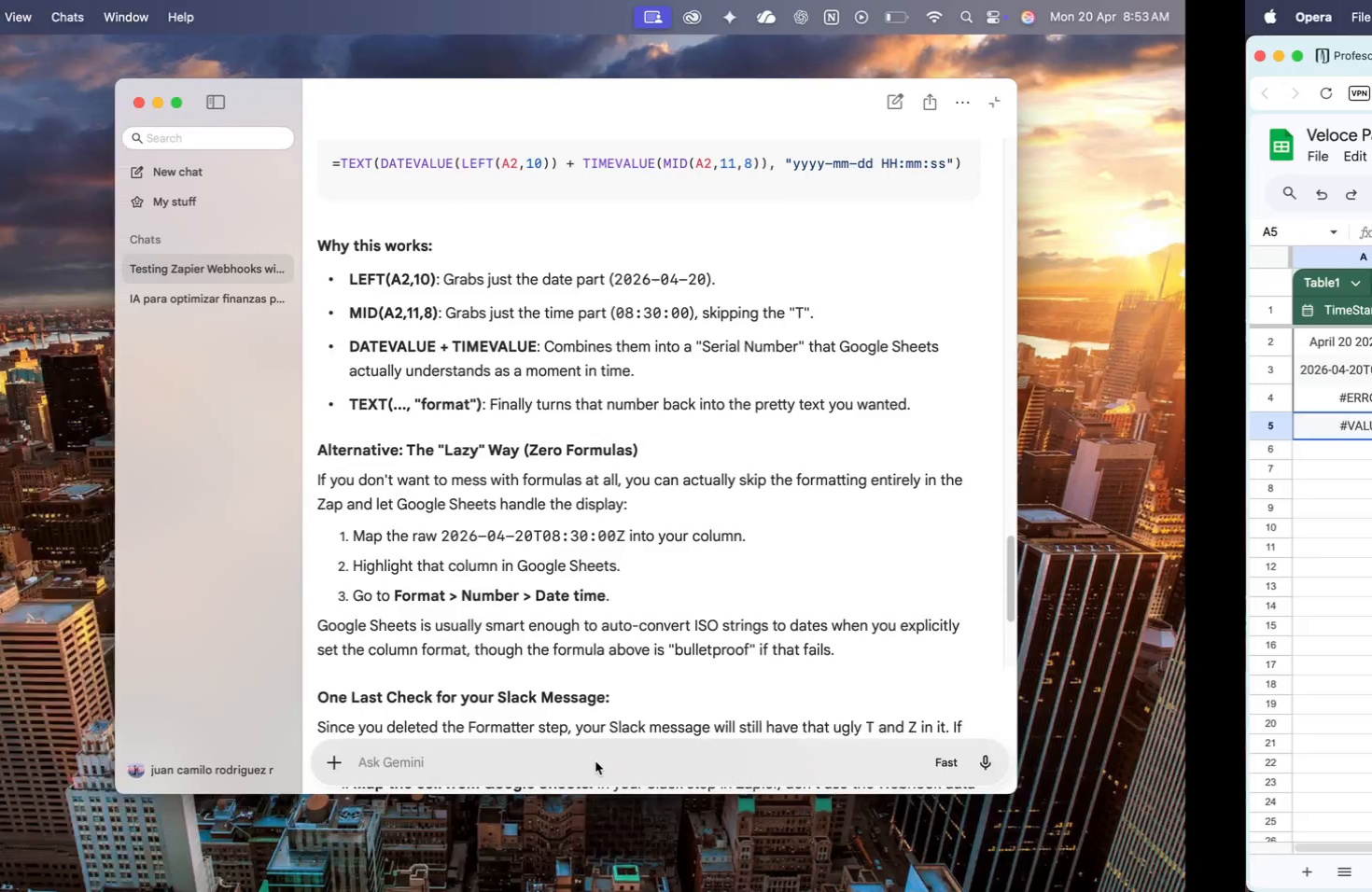 
left_click([677, 760])
 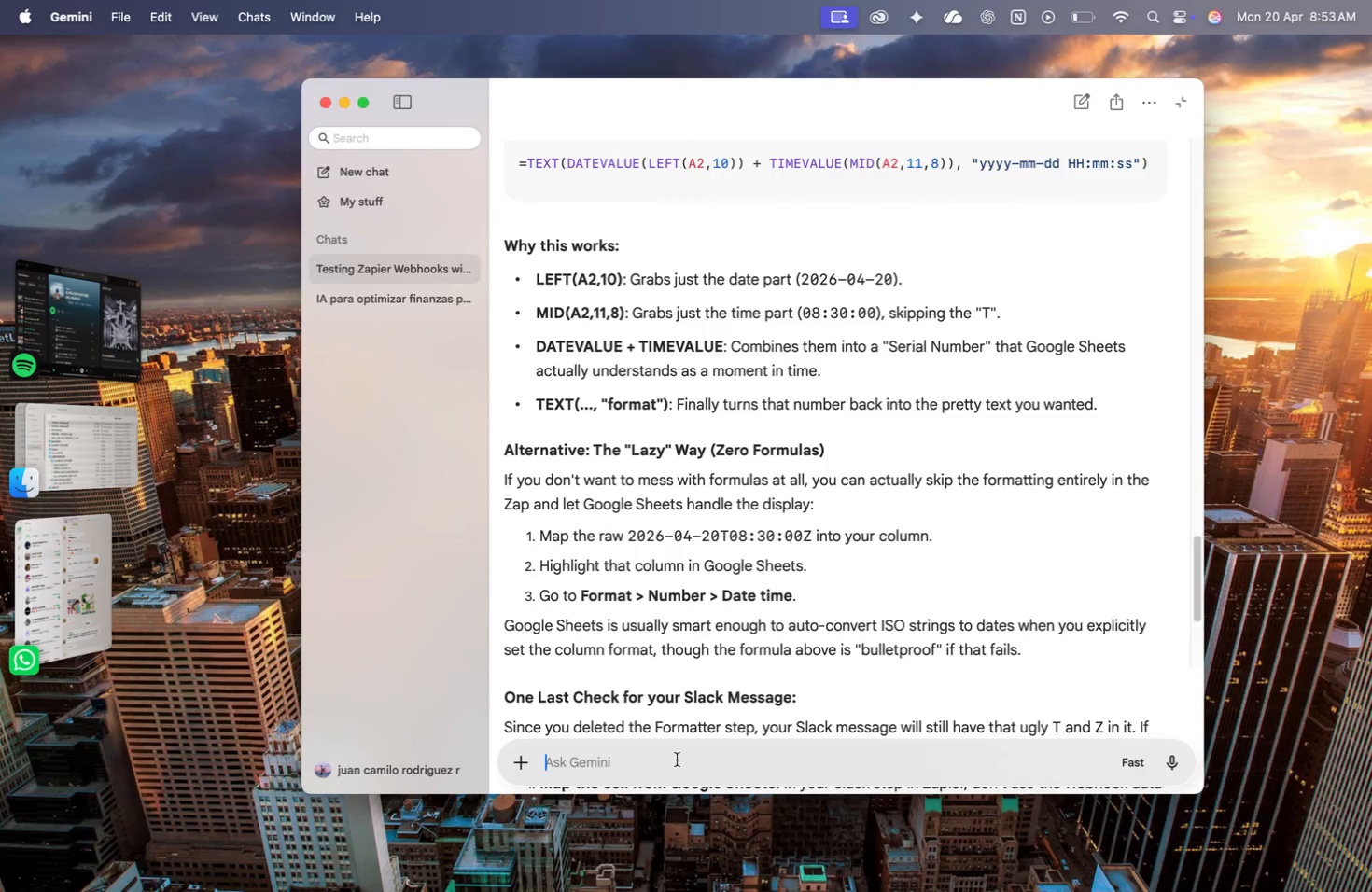 
key(Meta+CommandLeft)
 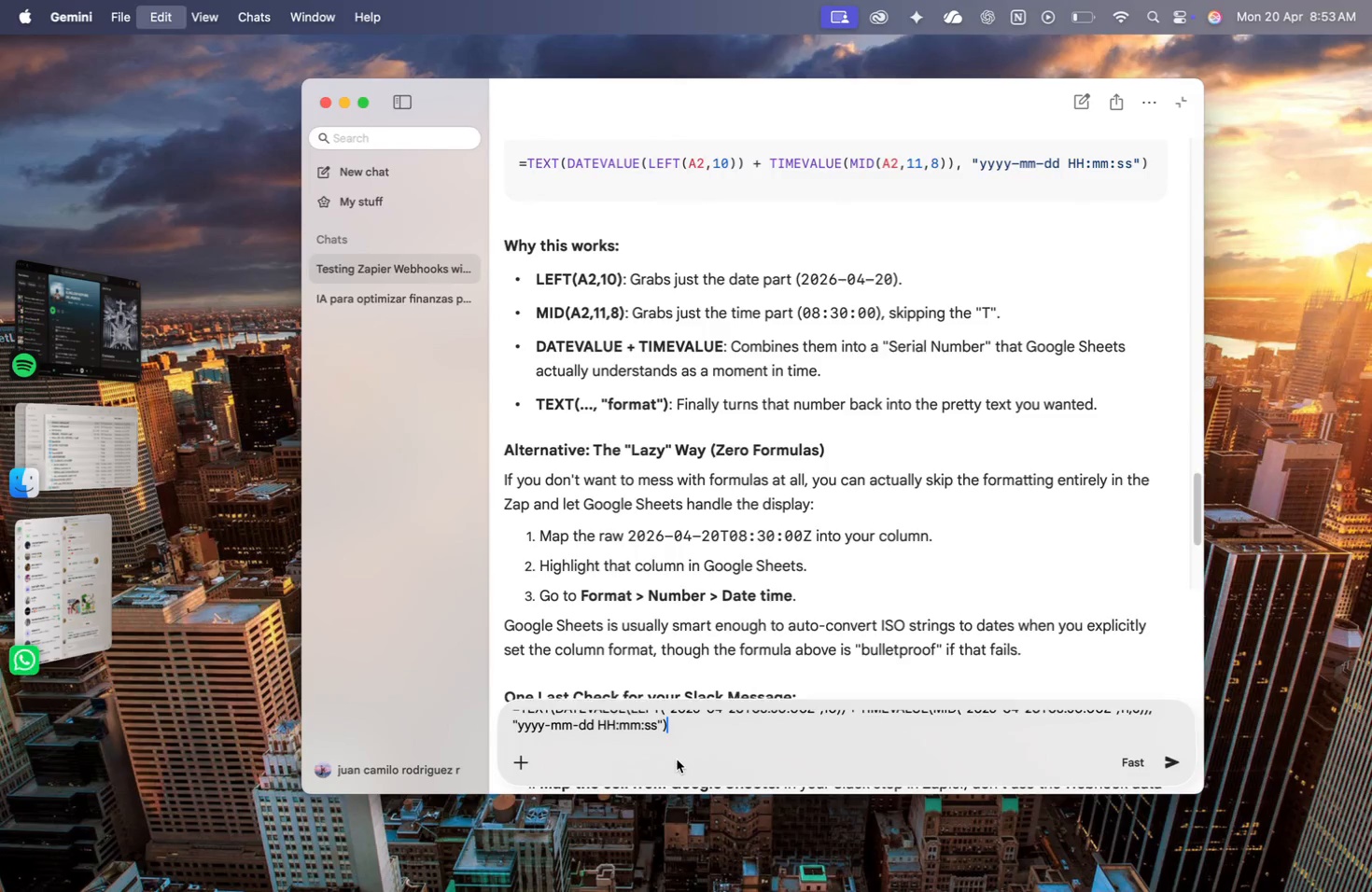 
key(Meta+V)
 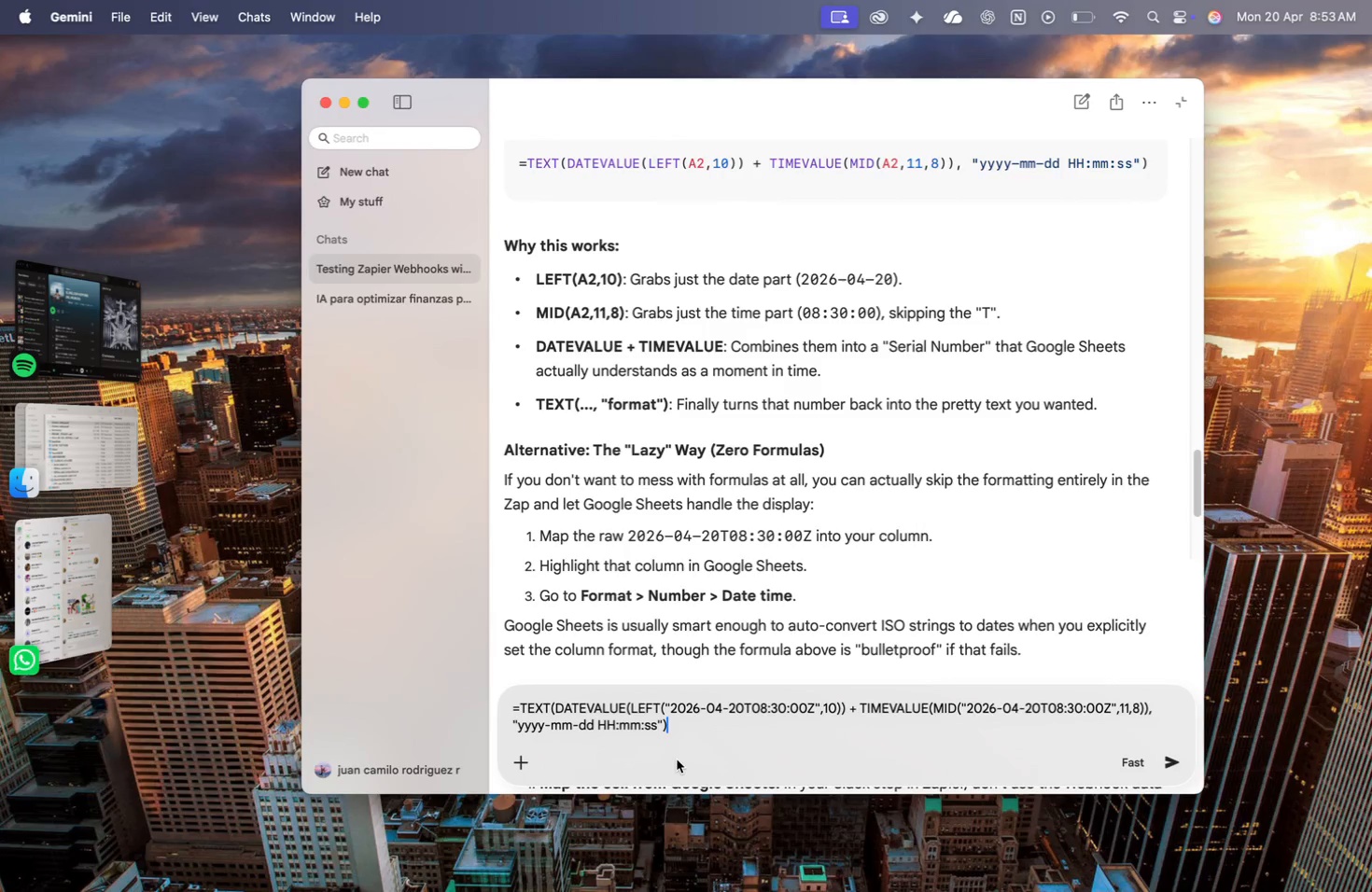 
key(Shift+Enter)
 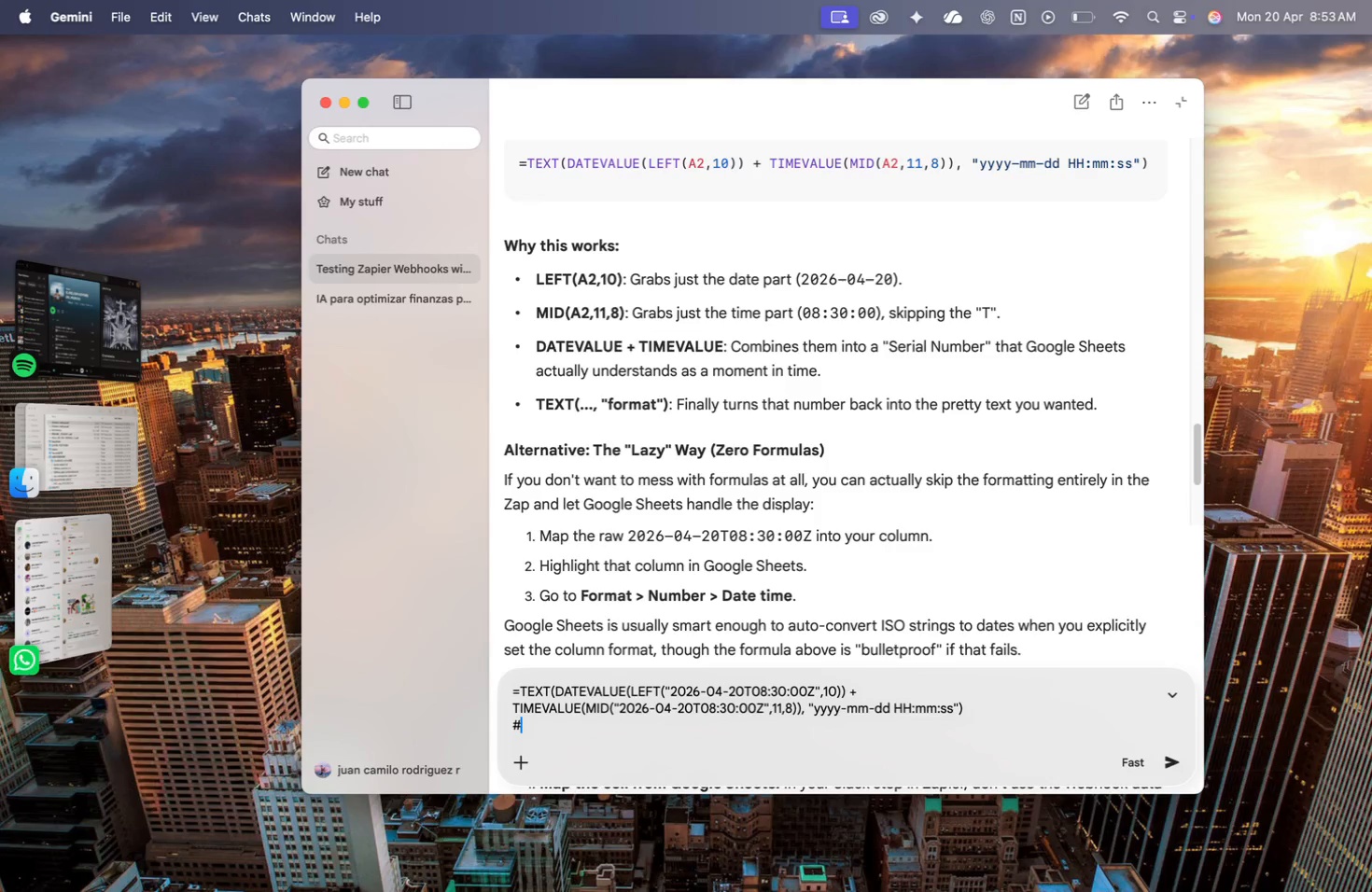 
type(#value!)
 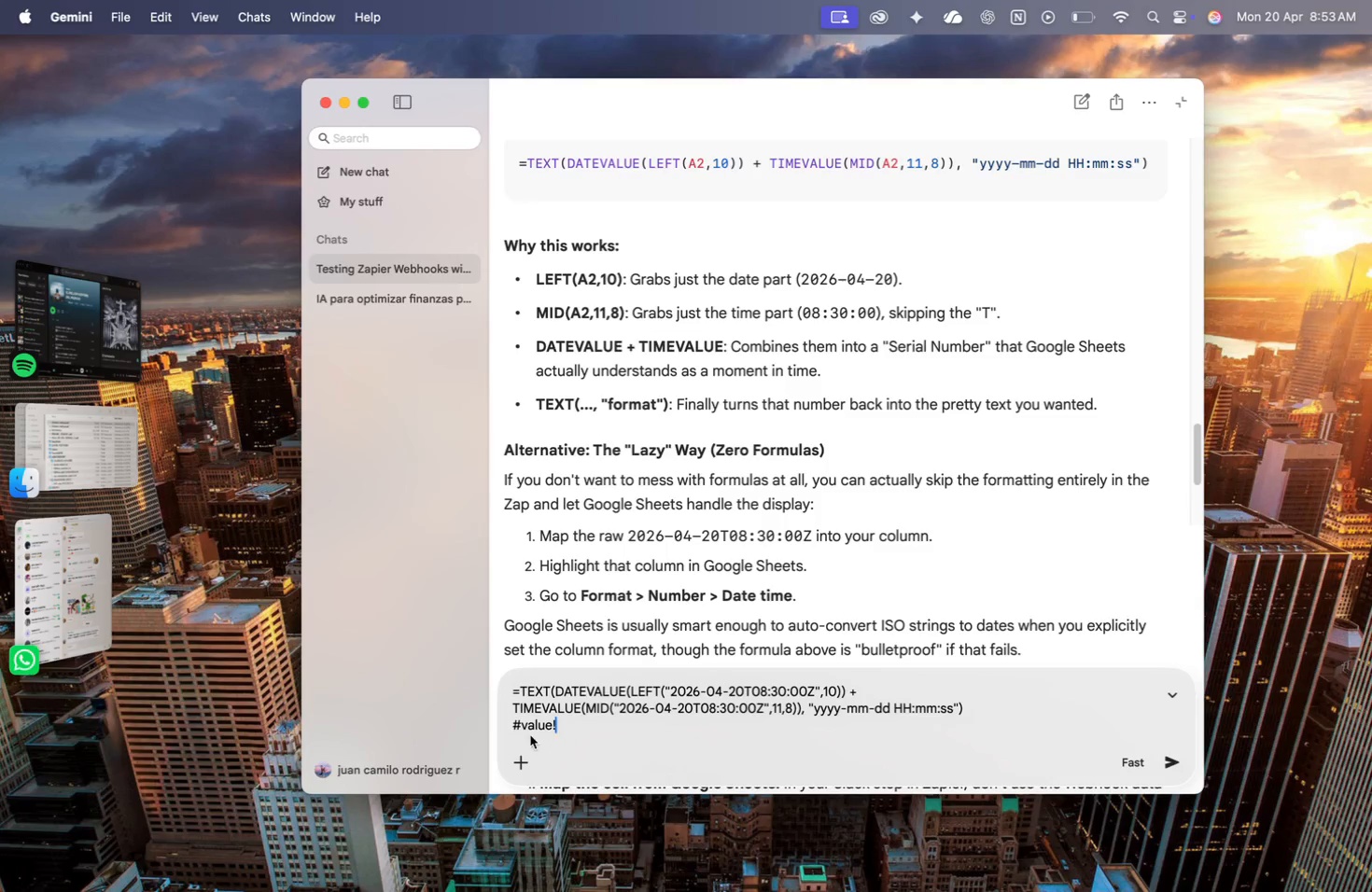 
left_click([511, 724])
 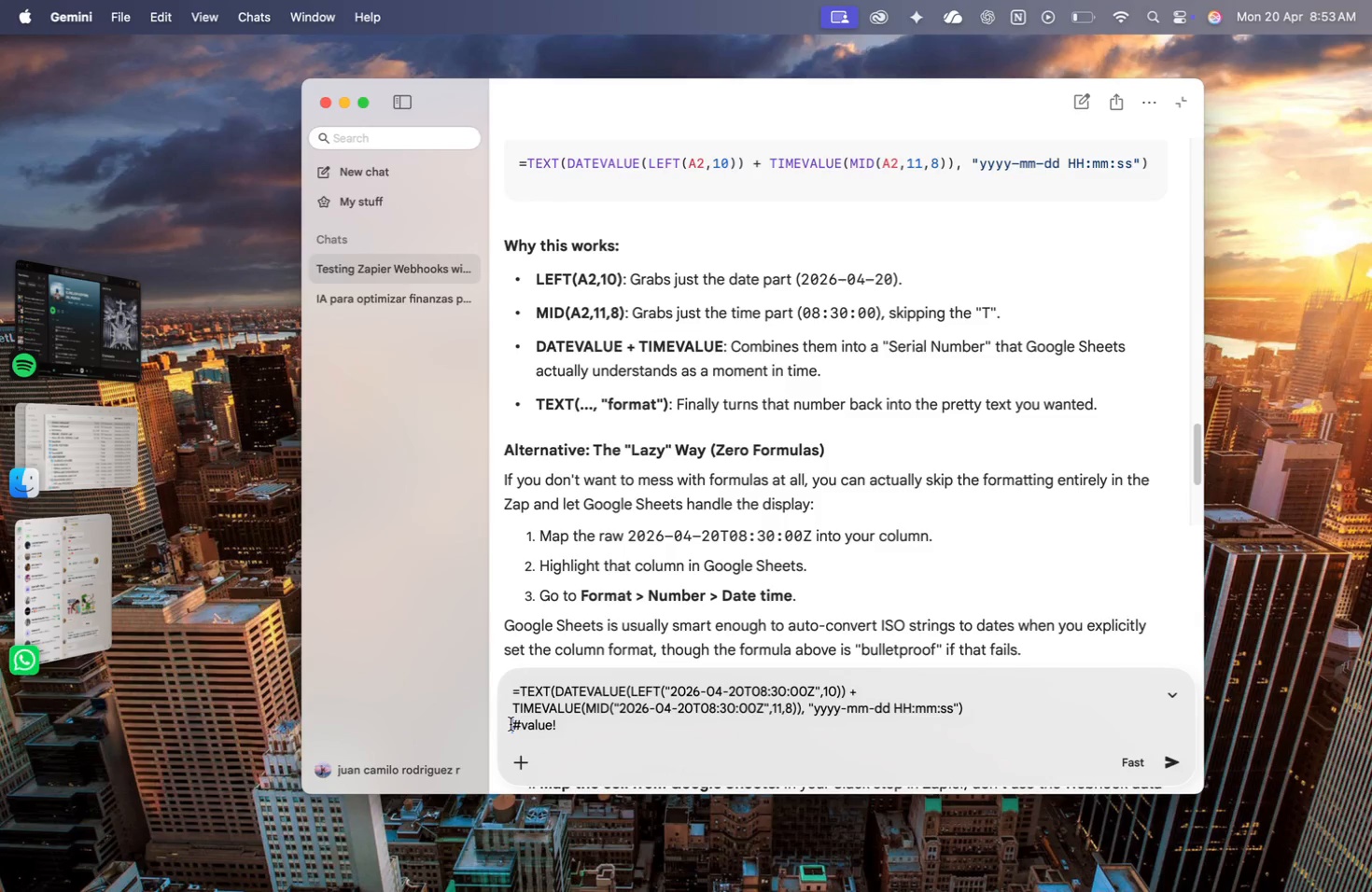 
key(Shift+Enter)
 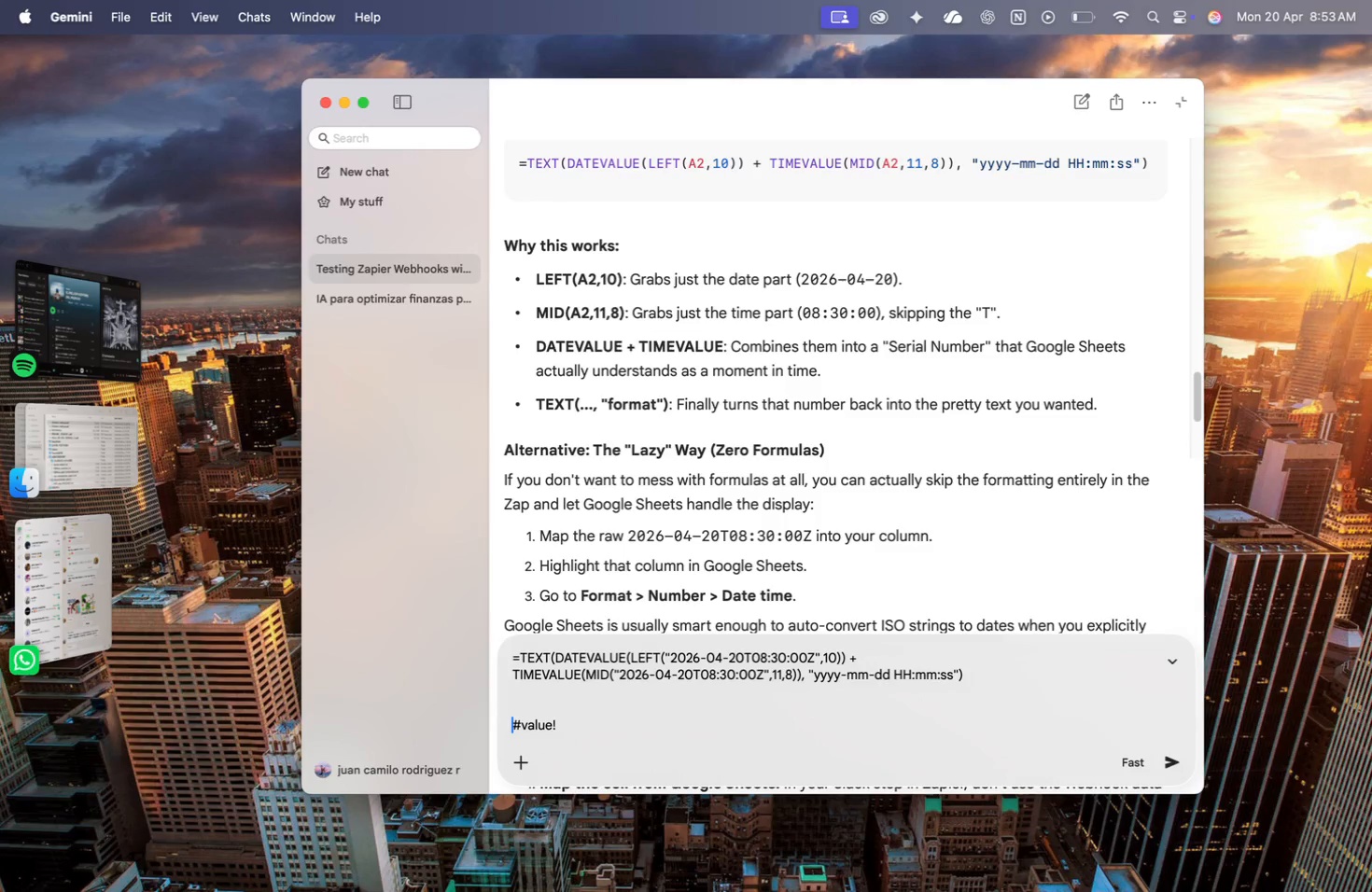 
key(Shift+Enter)
 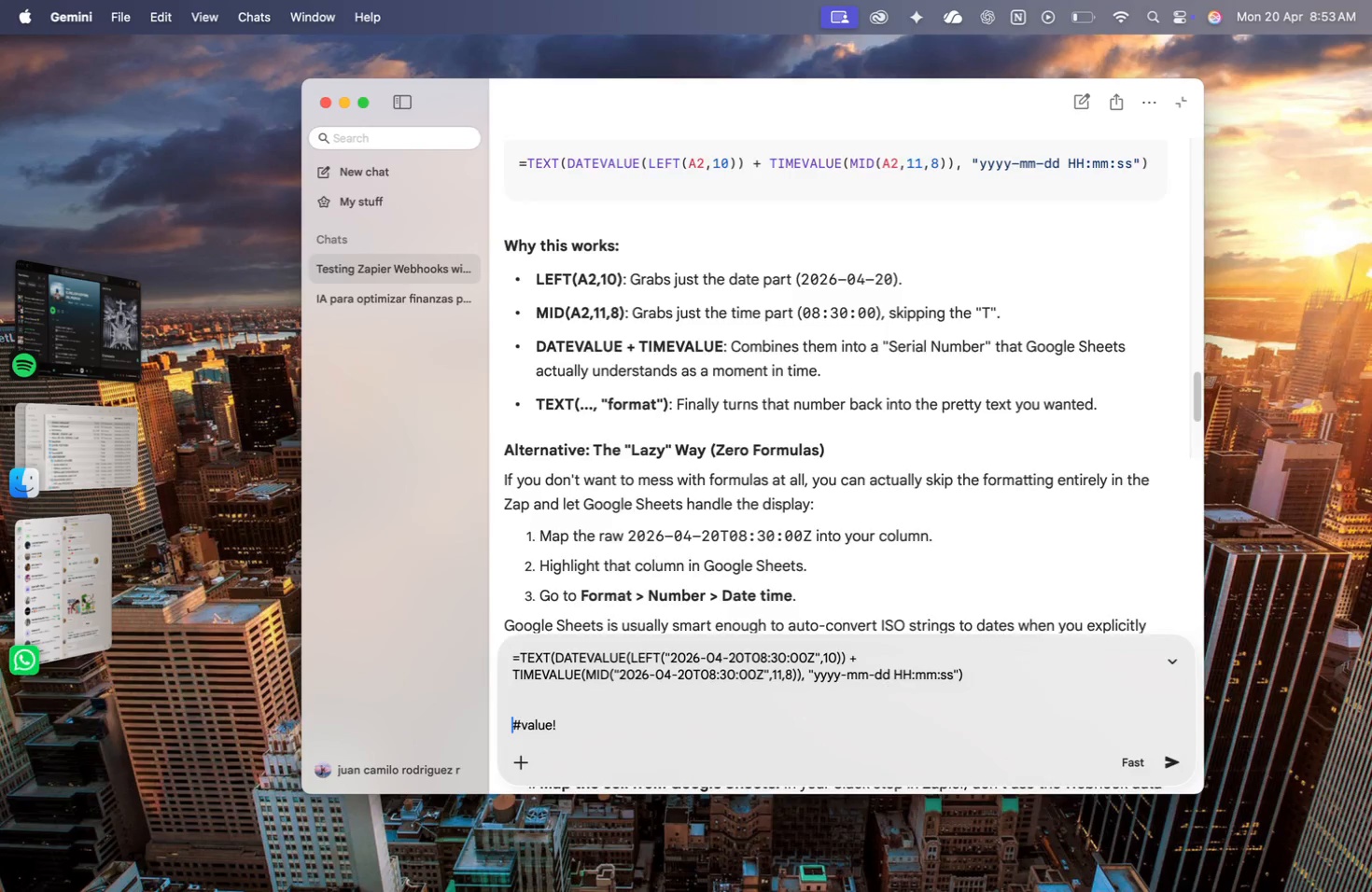 
key(Enter)
 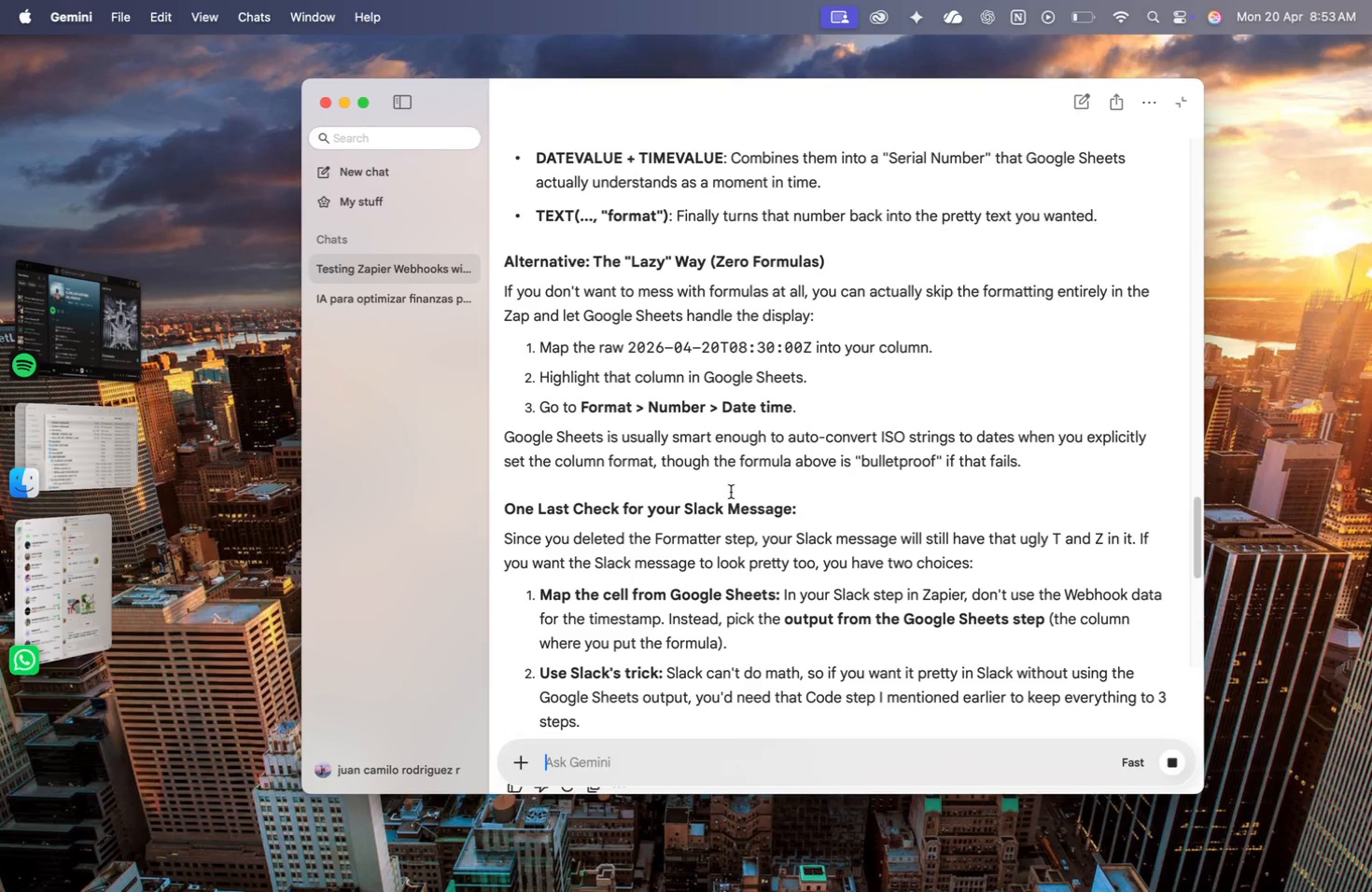 
scroll: coordinate [731, 492], scroll_direction: down, amount: 262.0
 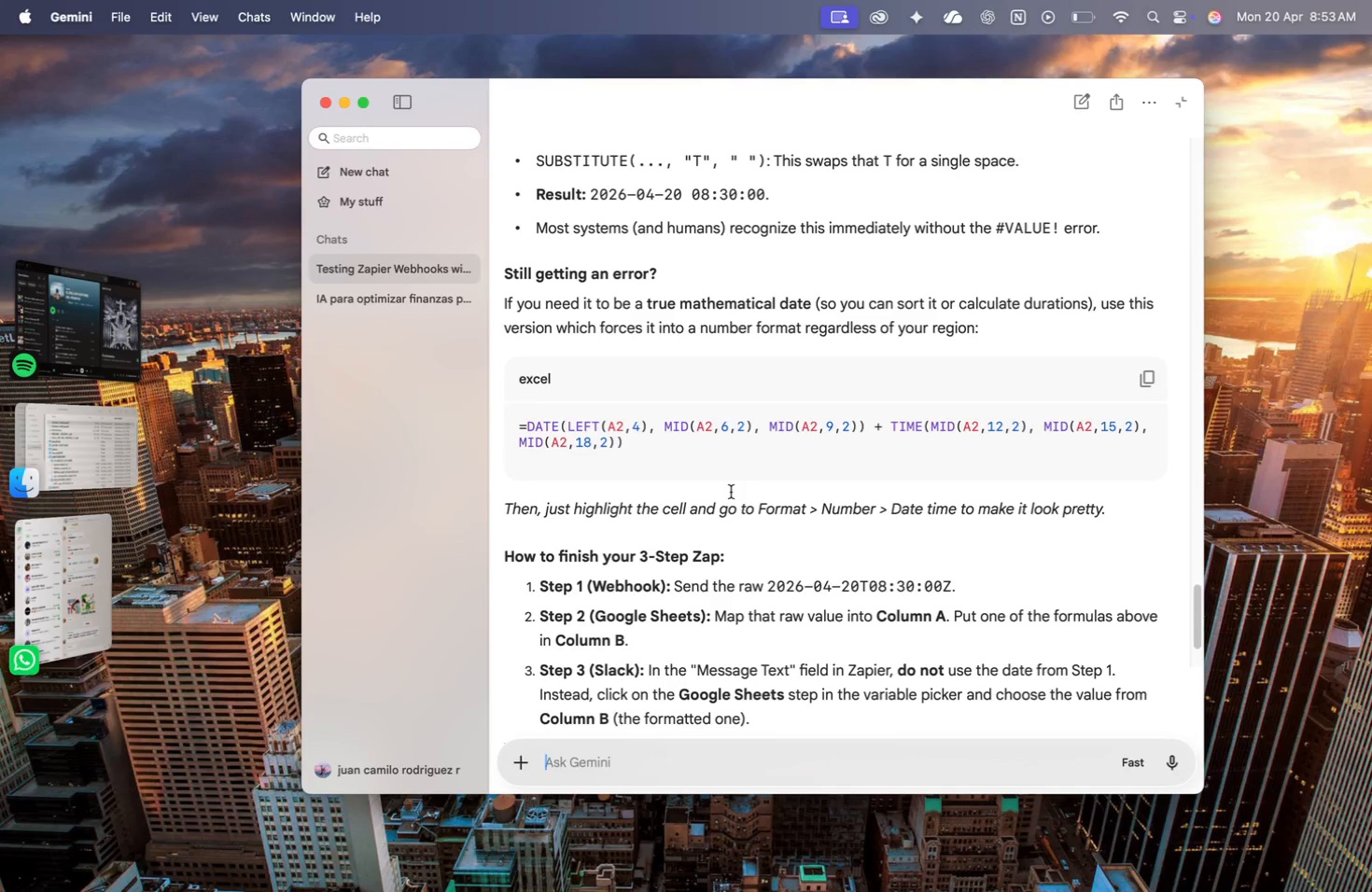 
wait(6.89)
 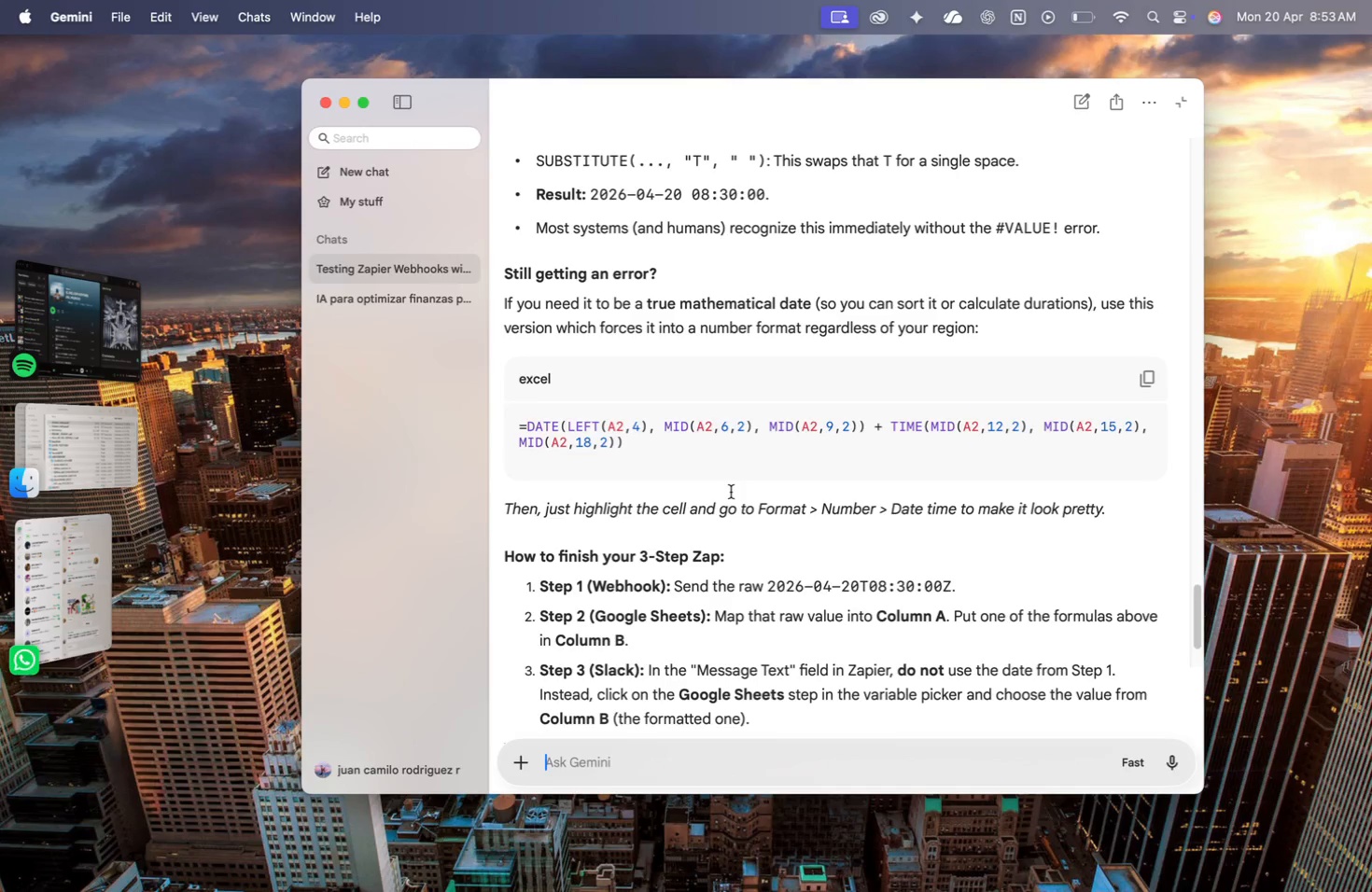 
scroll: coordinate [967, 378], scroll_direction: up, amount: 12.0
 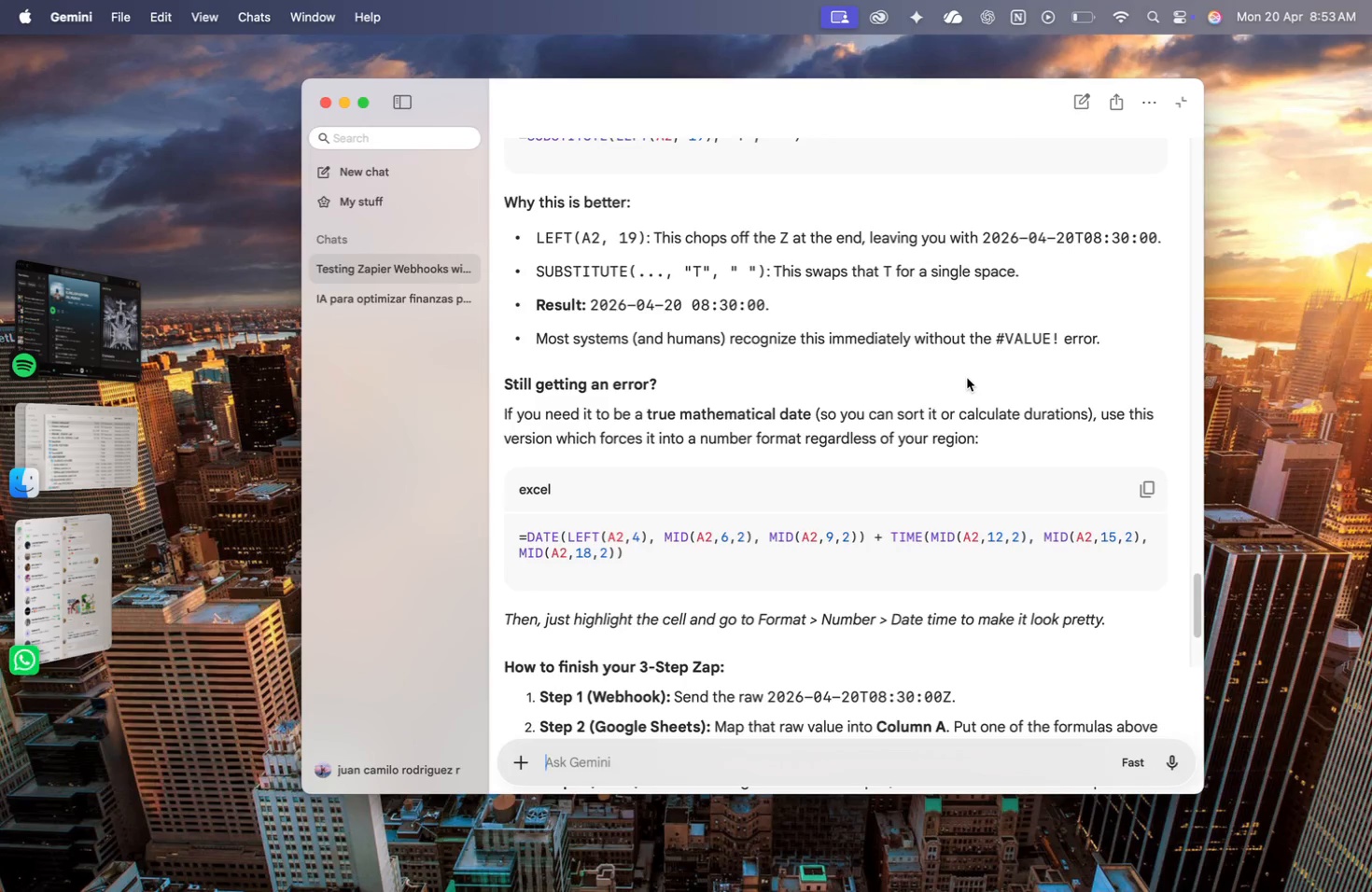 
wait(12.51)
 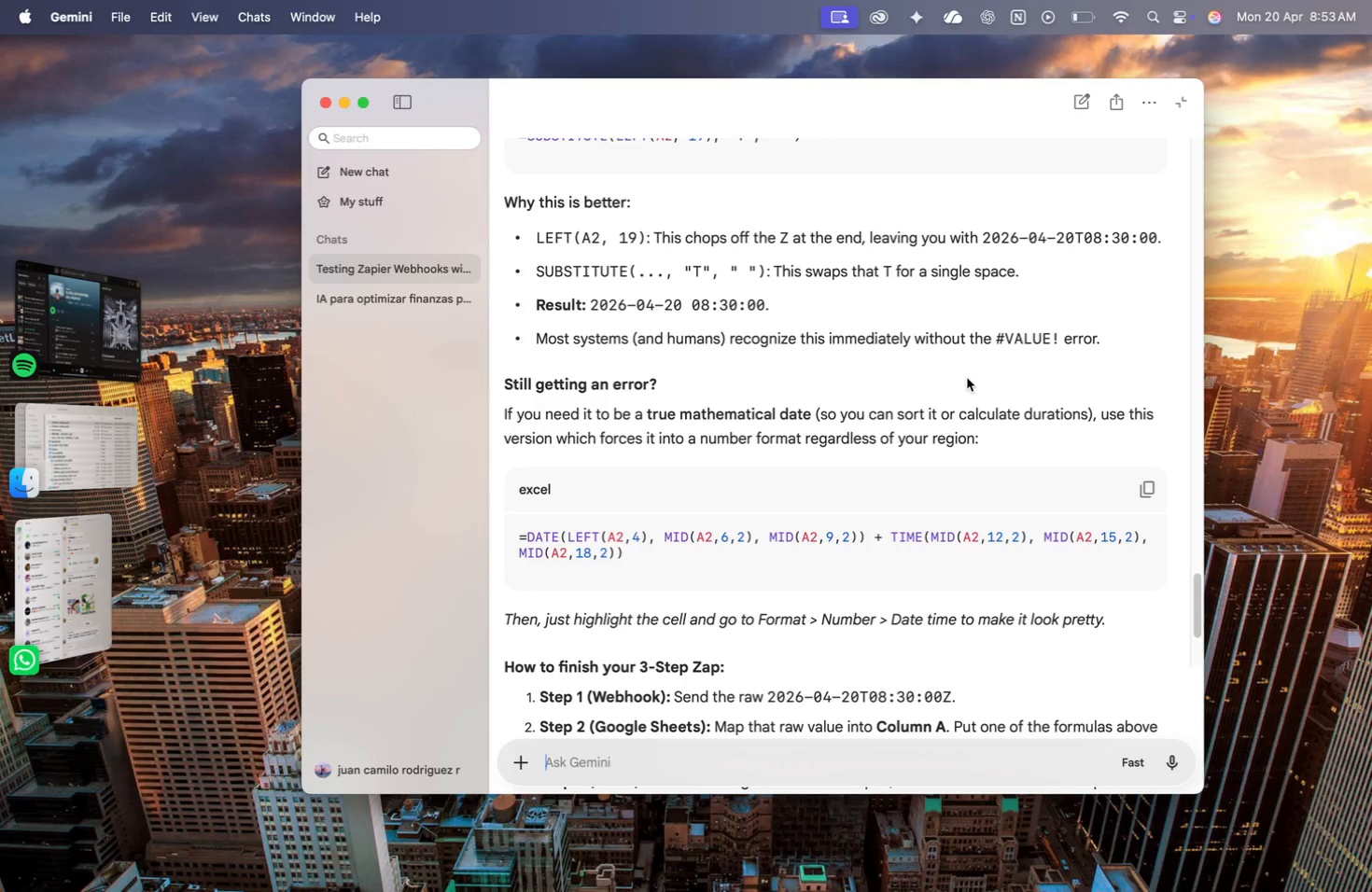 
scroll: coordinate [1031, 260], scroll_direction: down, amount: 49.0
 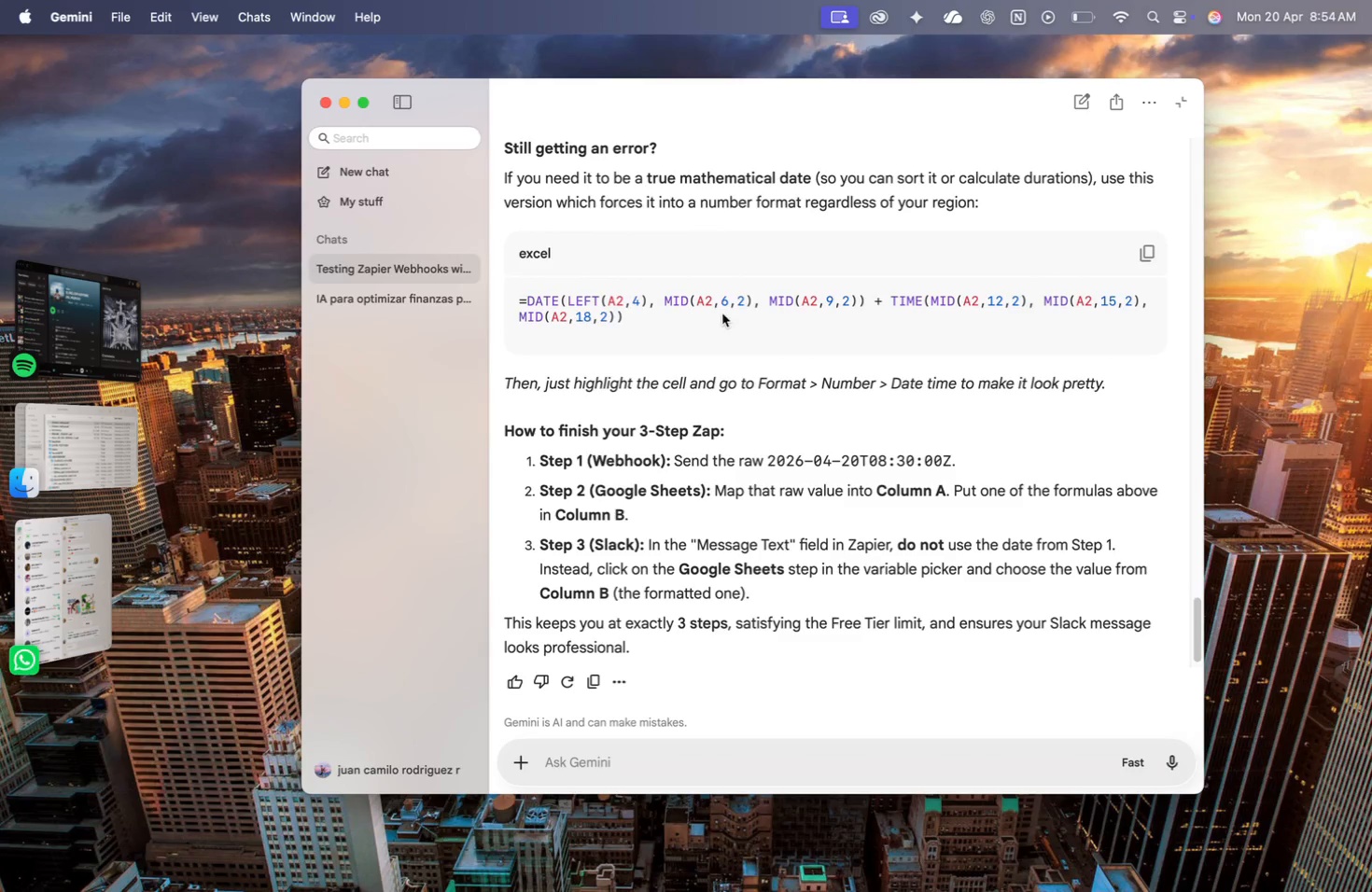 
left_click_drag(start_coordinate=[633, 313], to_coordinate=[477, 293])
 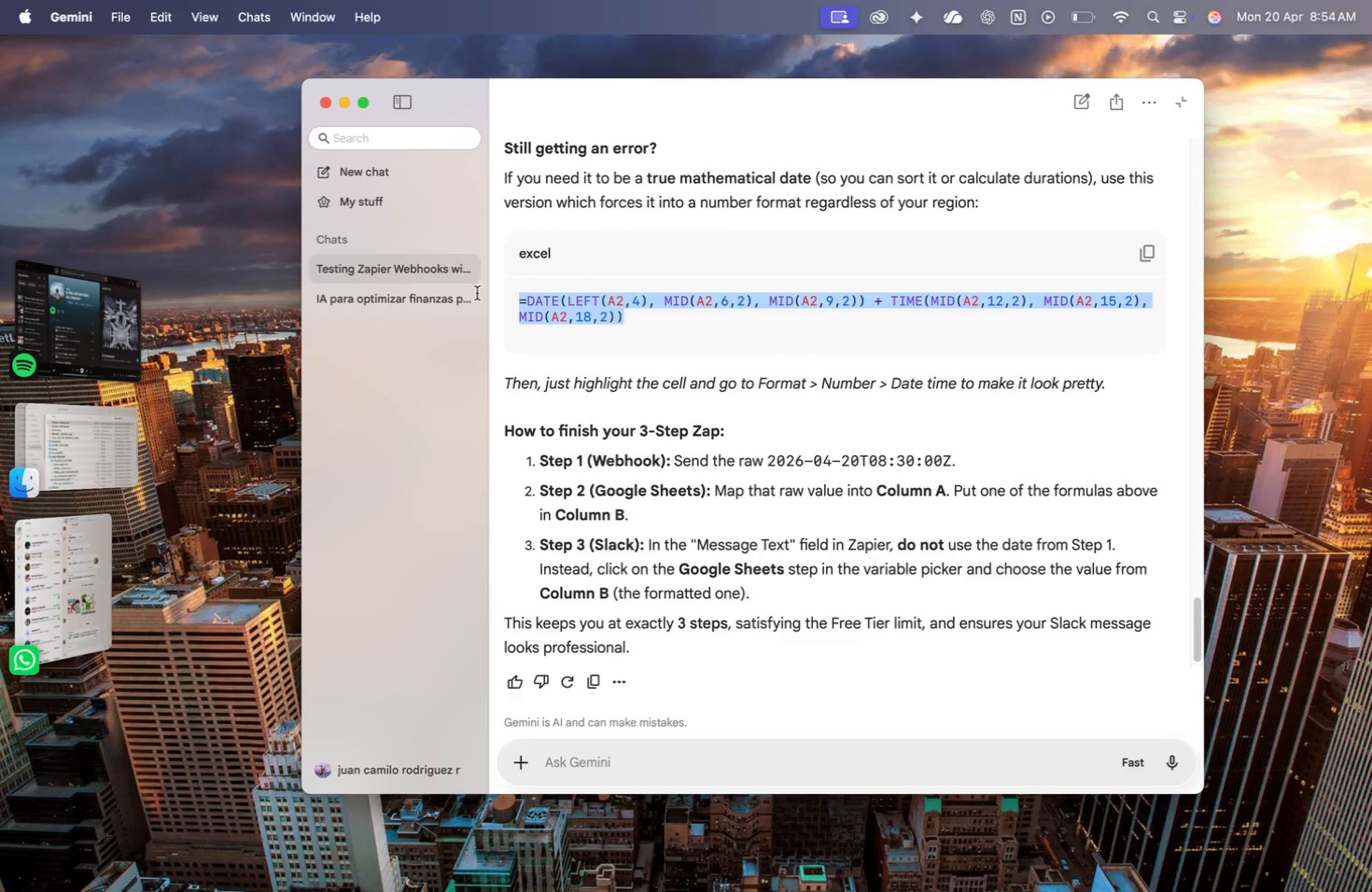 
key(Meta+CommandLeft)
 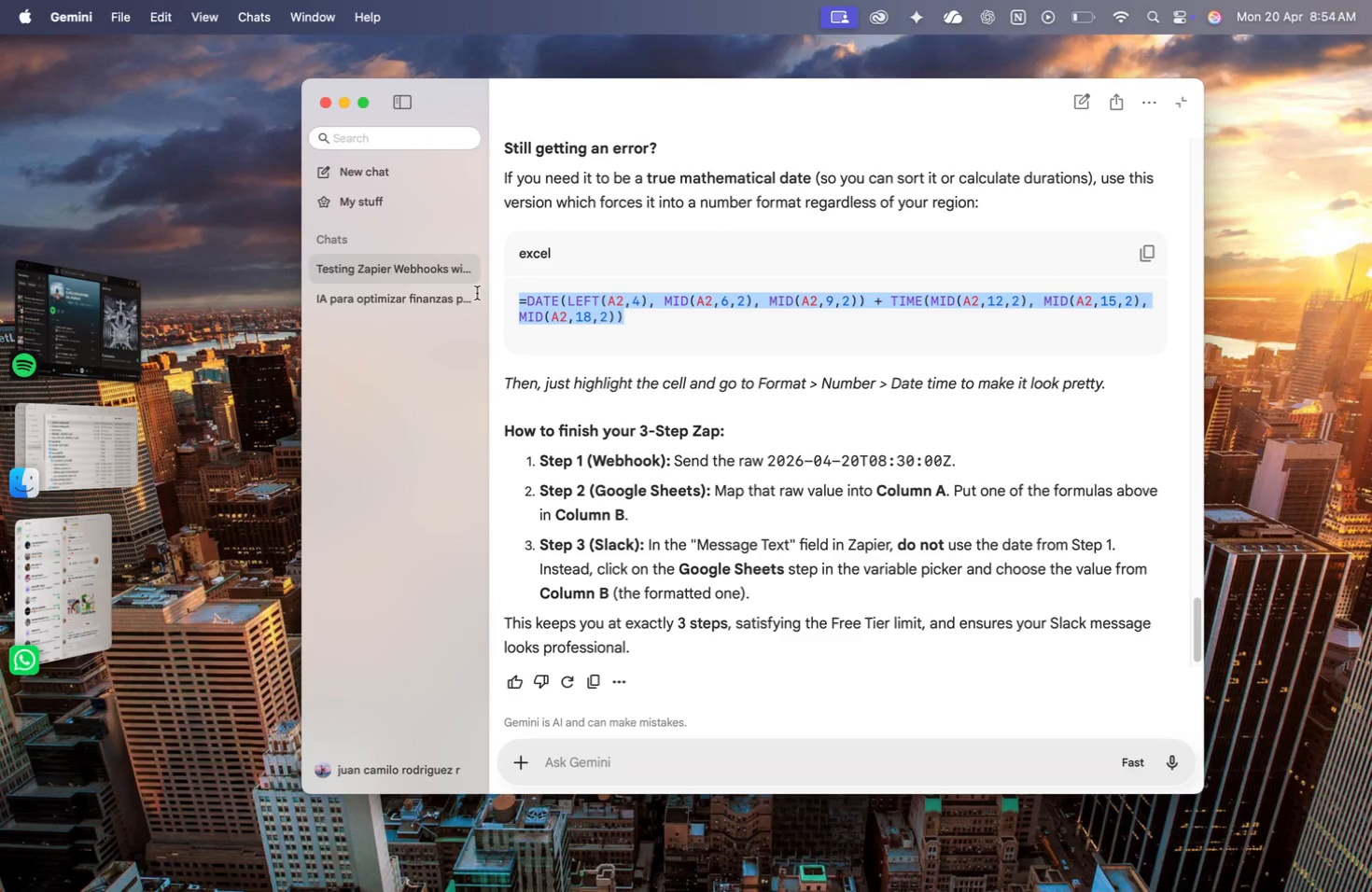 
key(Meta+C)
 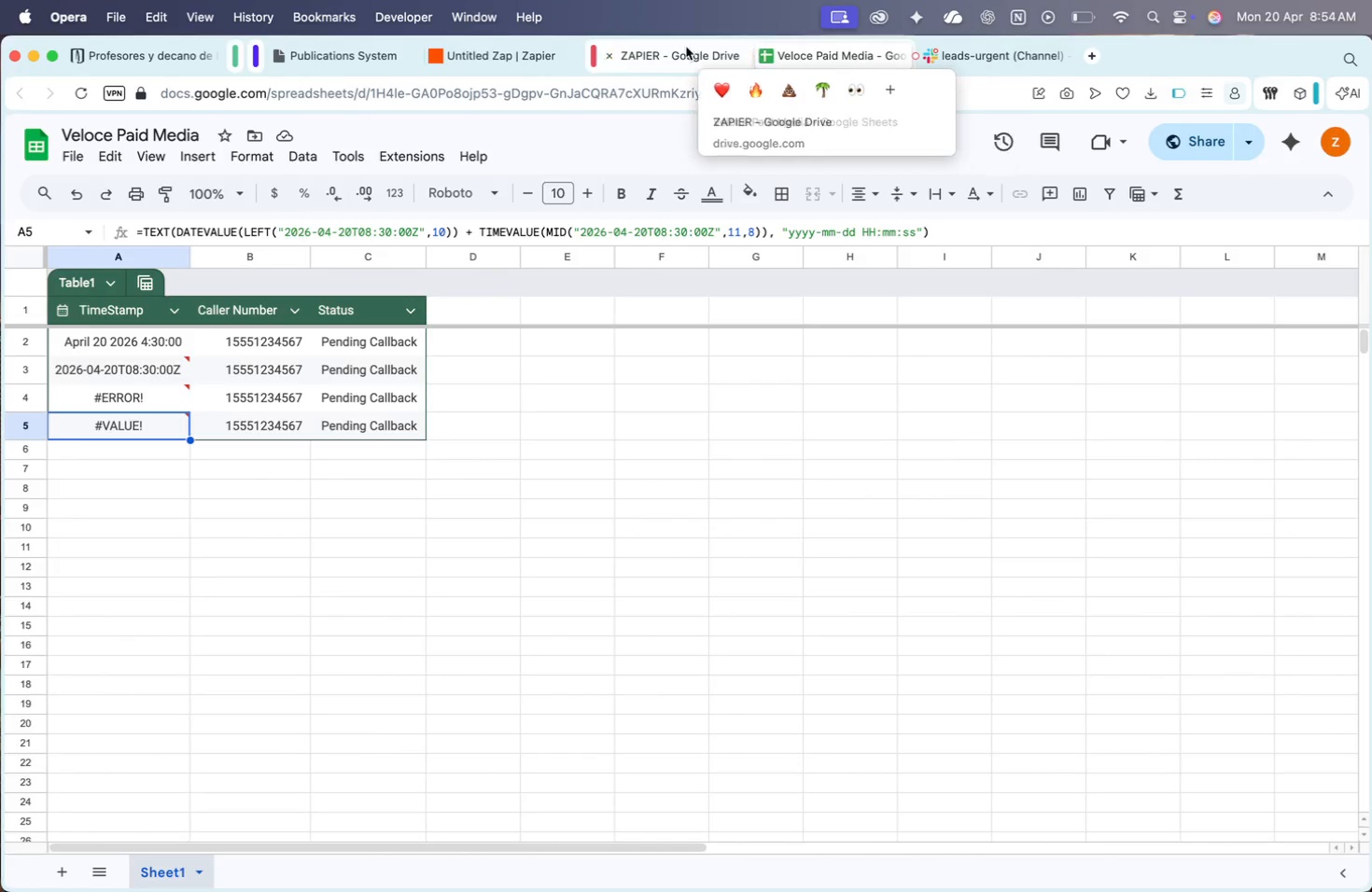 
double_click([559, 64])
 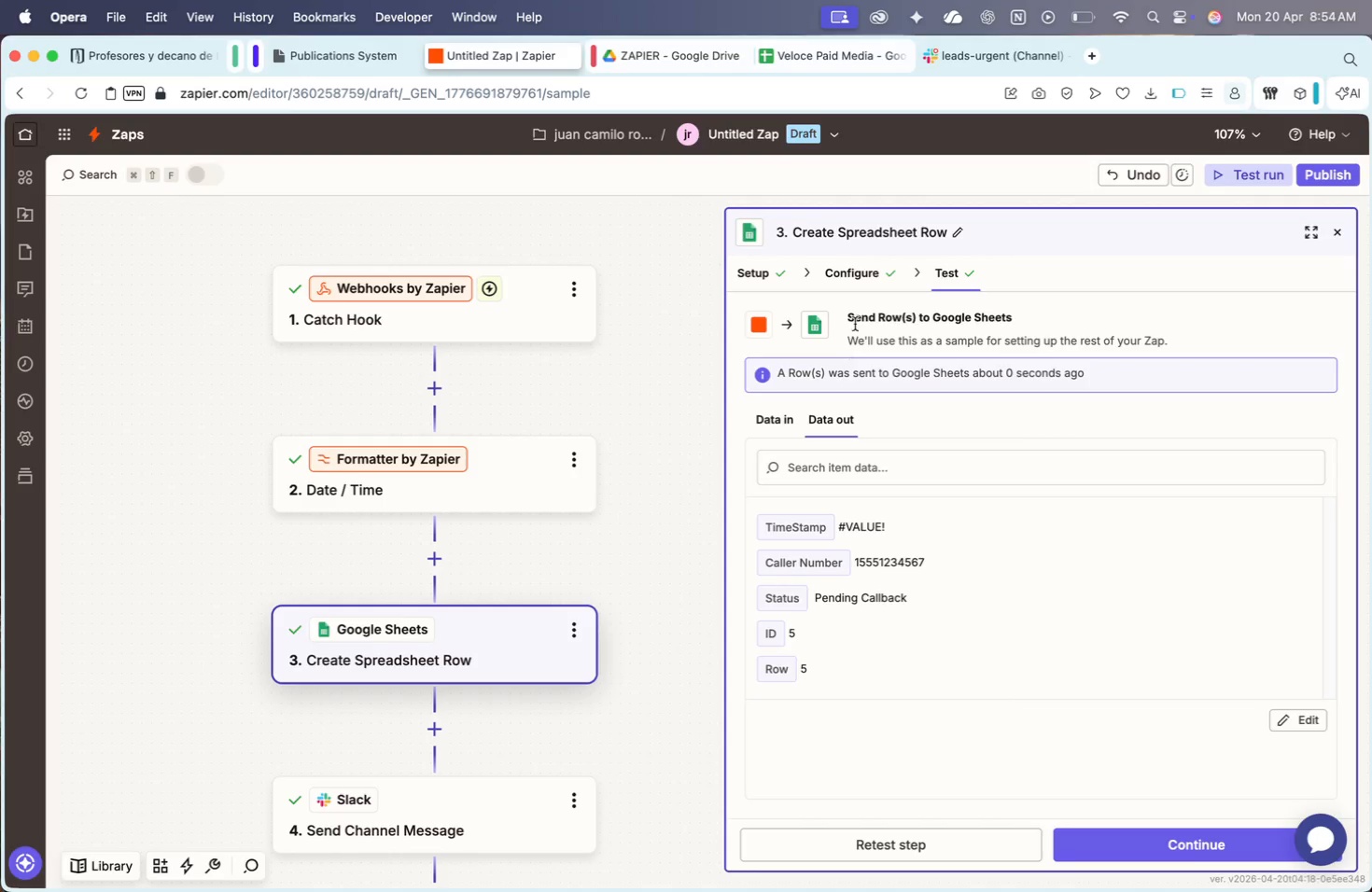 
left_click([858, 283])
 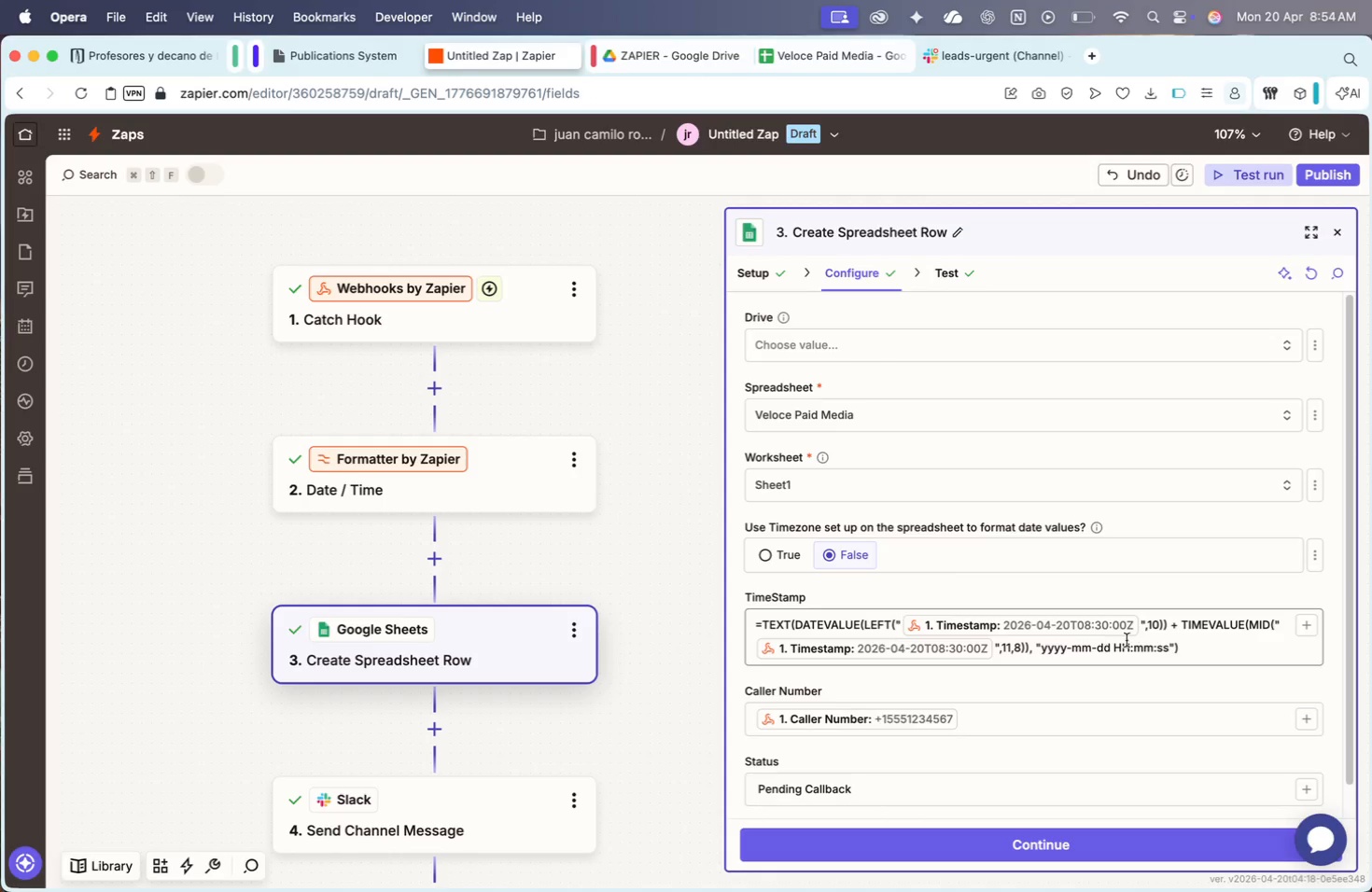 
left_click_drag(start_coordinate=[1190, 647], to_coordinate=[669, 608])
 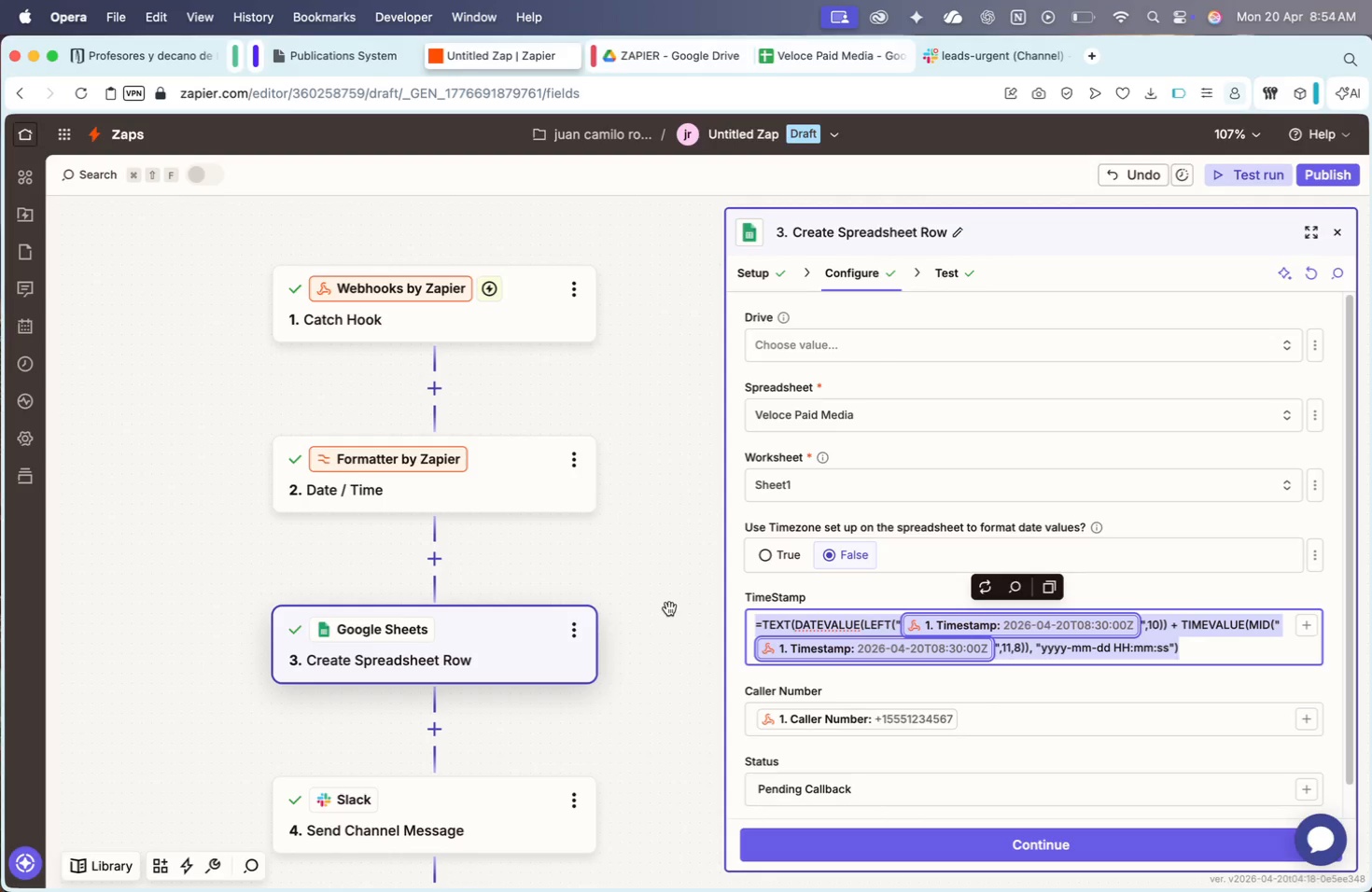 
key(Meta+V)
 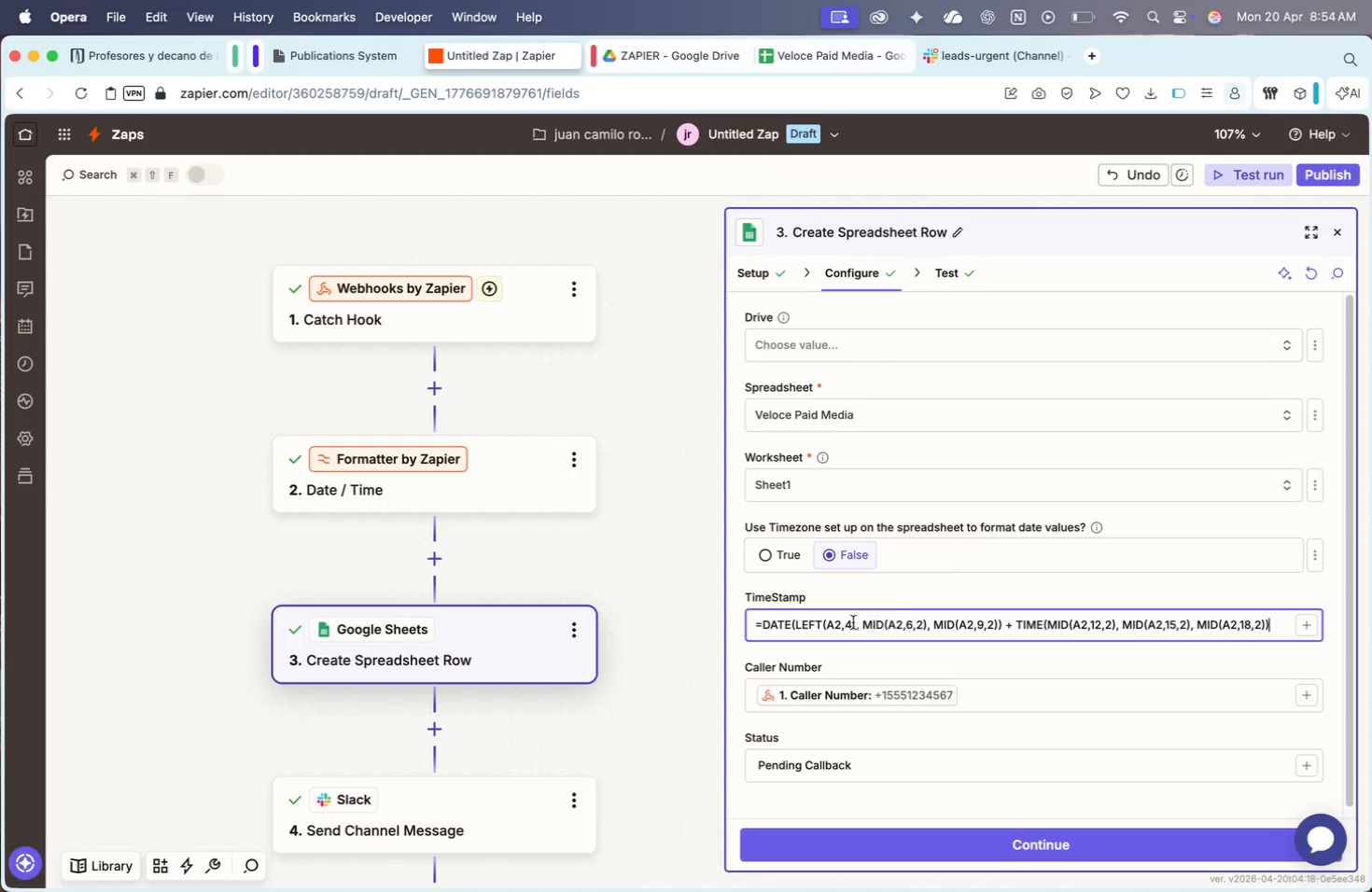 
left_click([840, 621])
 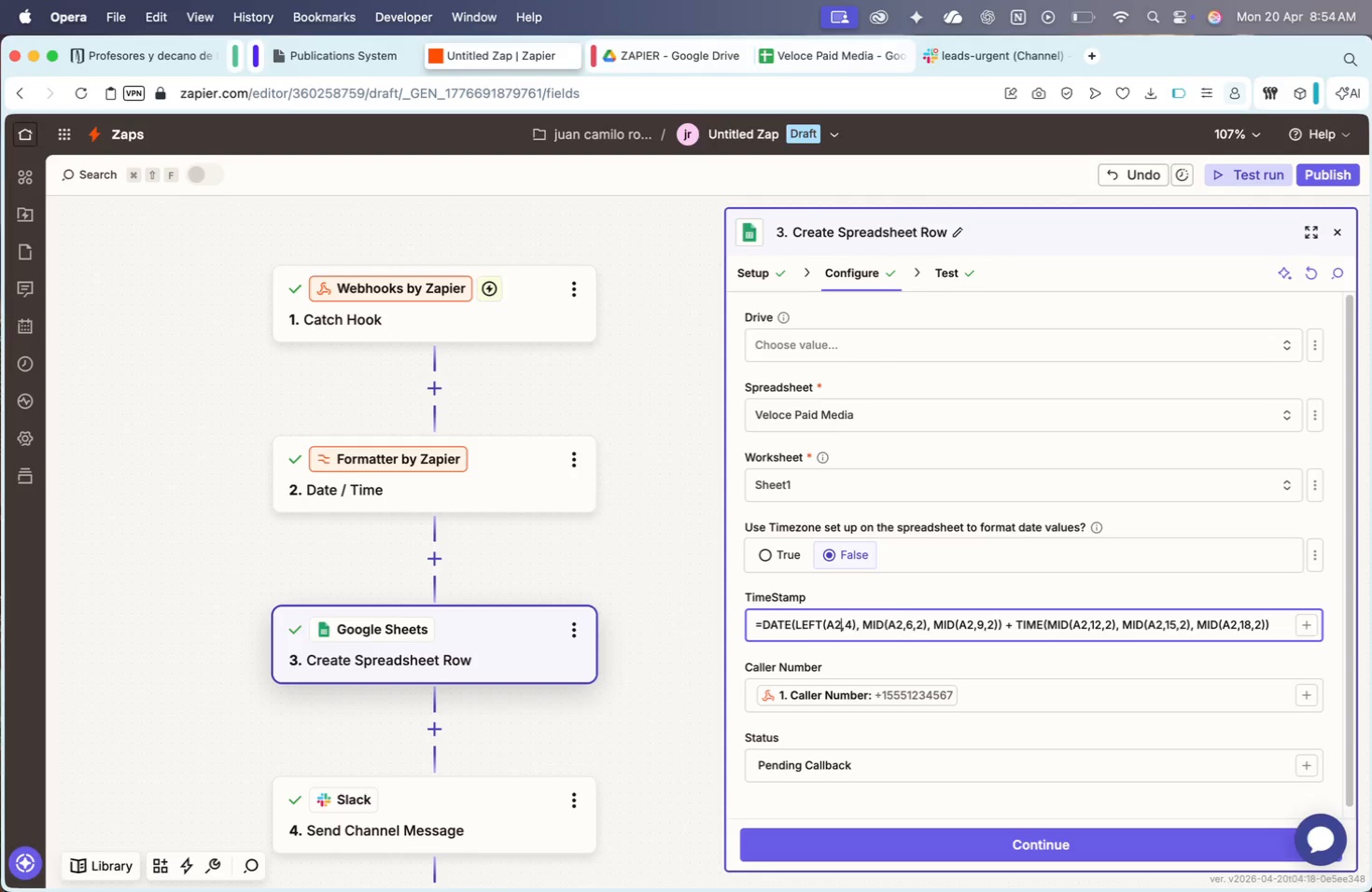 
key(Backspace)
 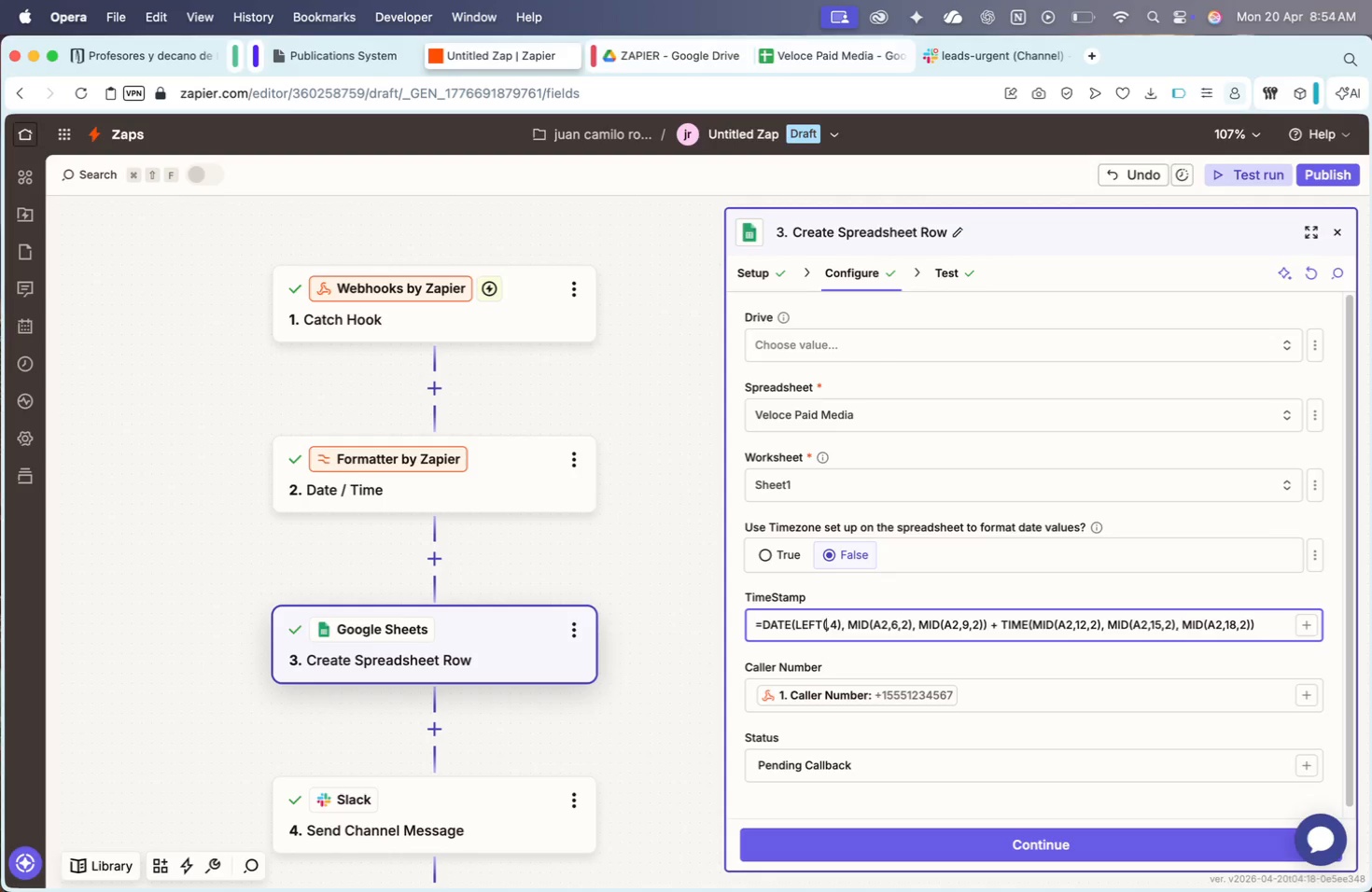 
key(Backspace)
 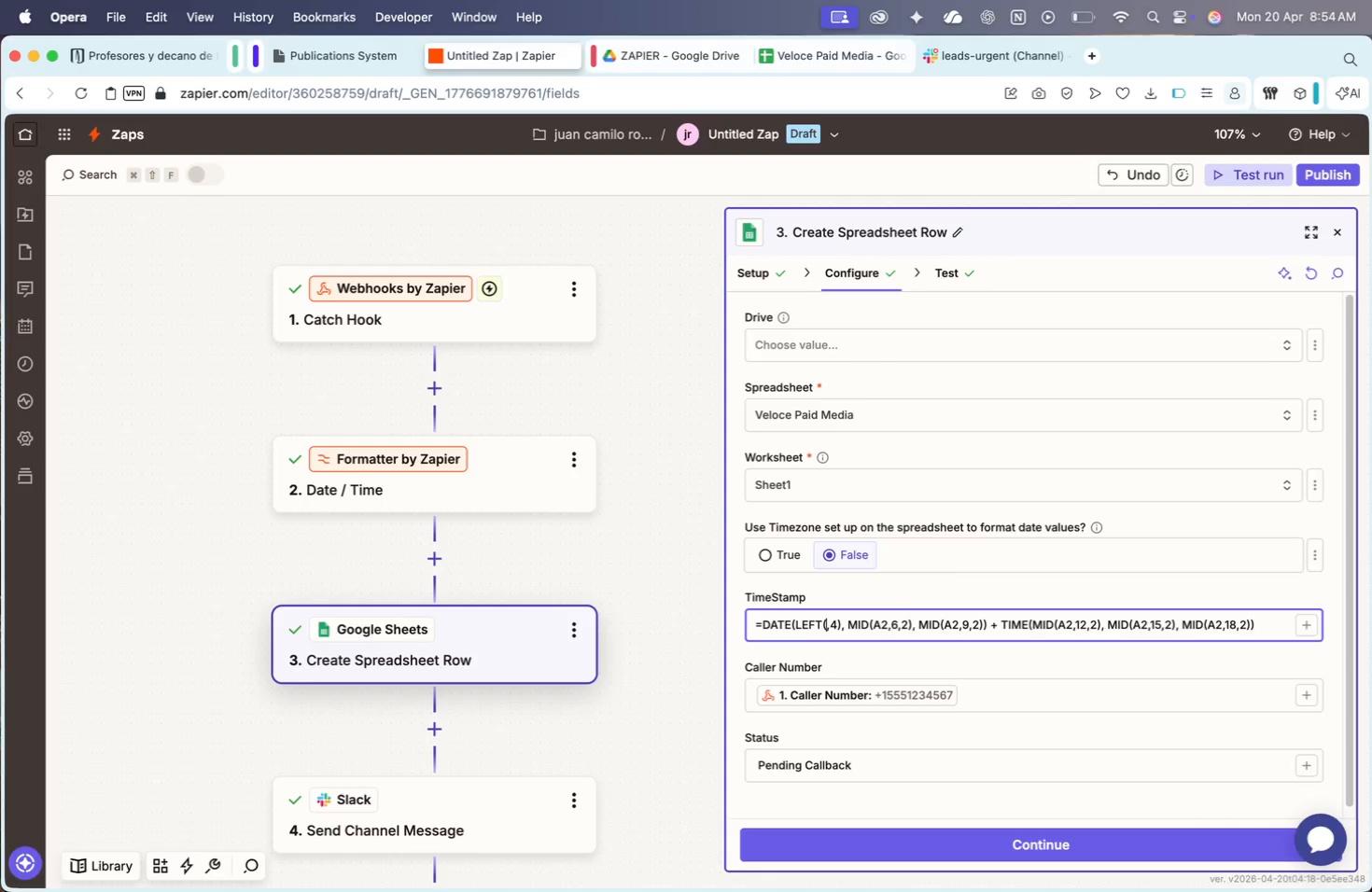 
key(Shift+Quote)
 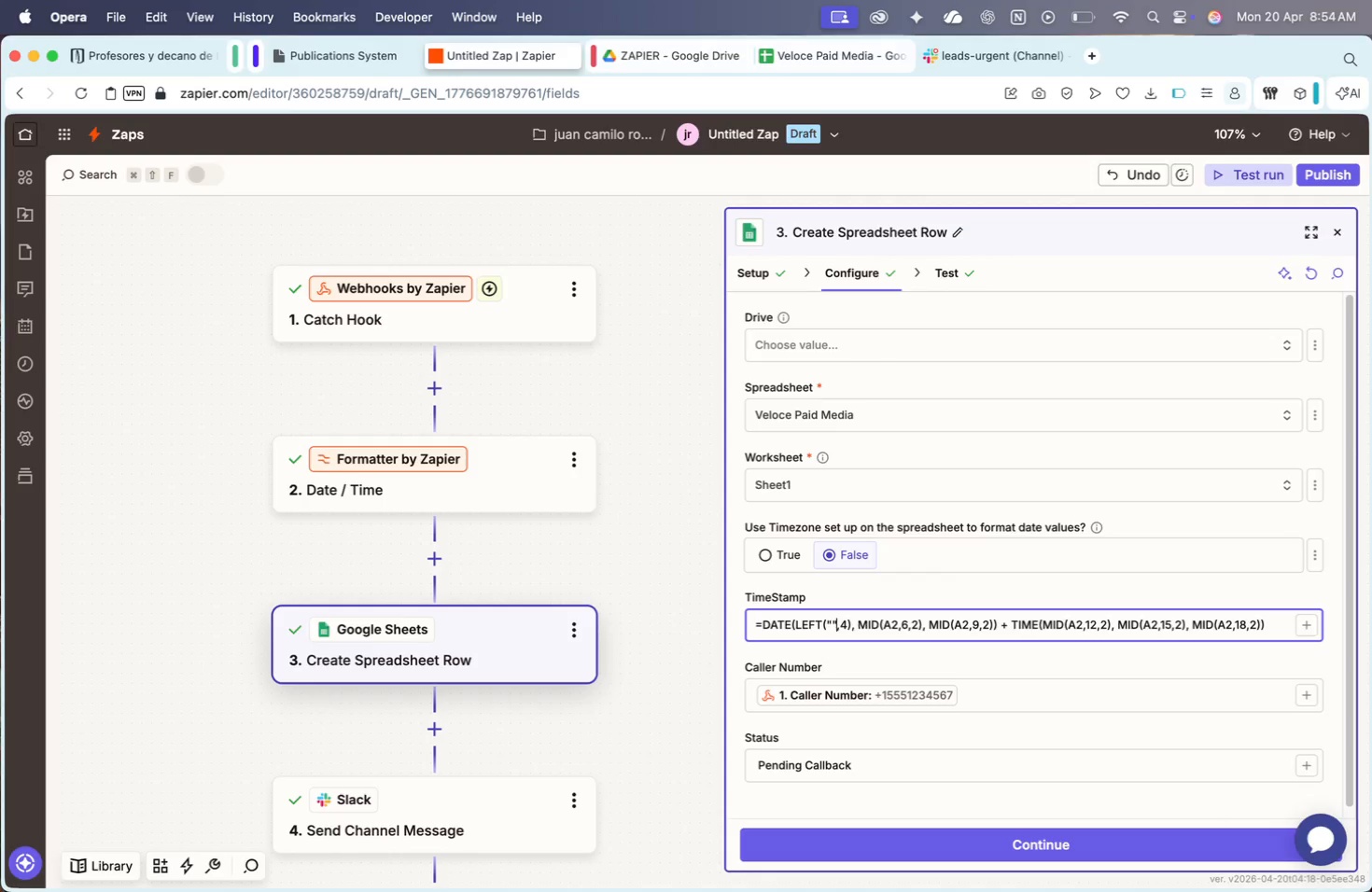 
key(Shift+Quote)
 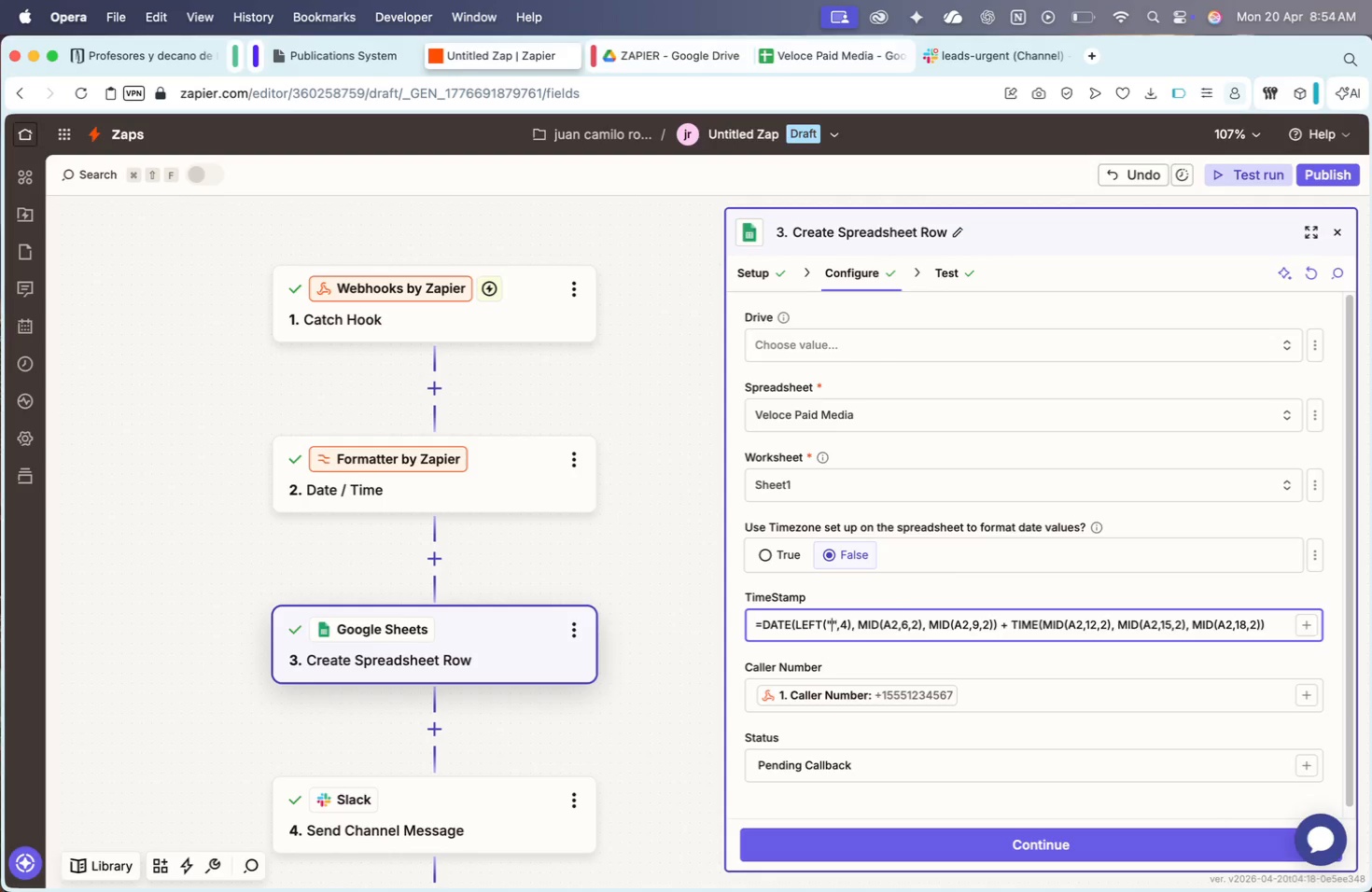 
key(ArrowLeft)
 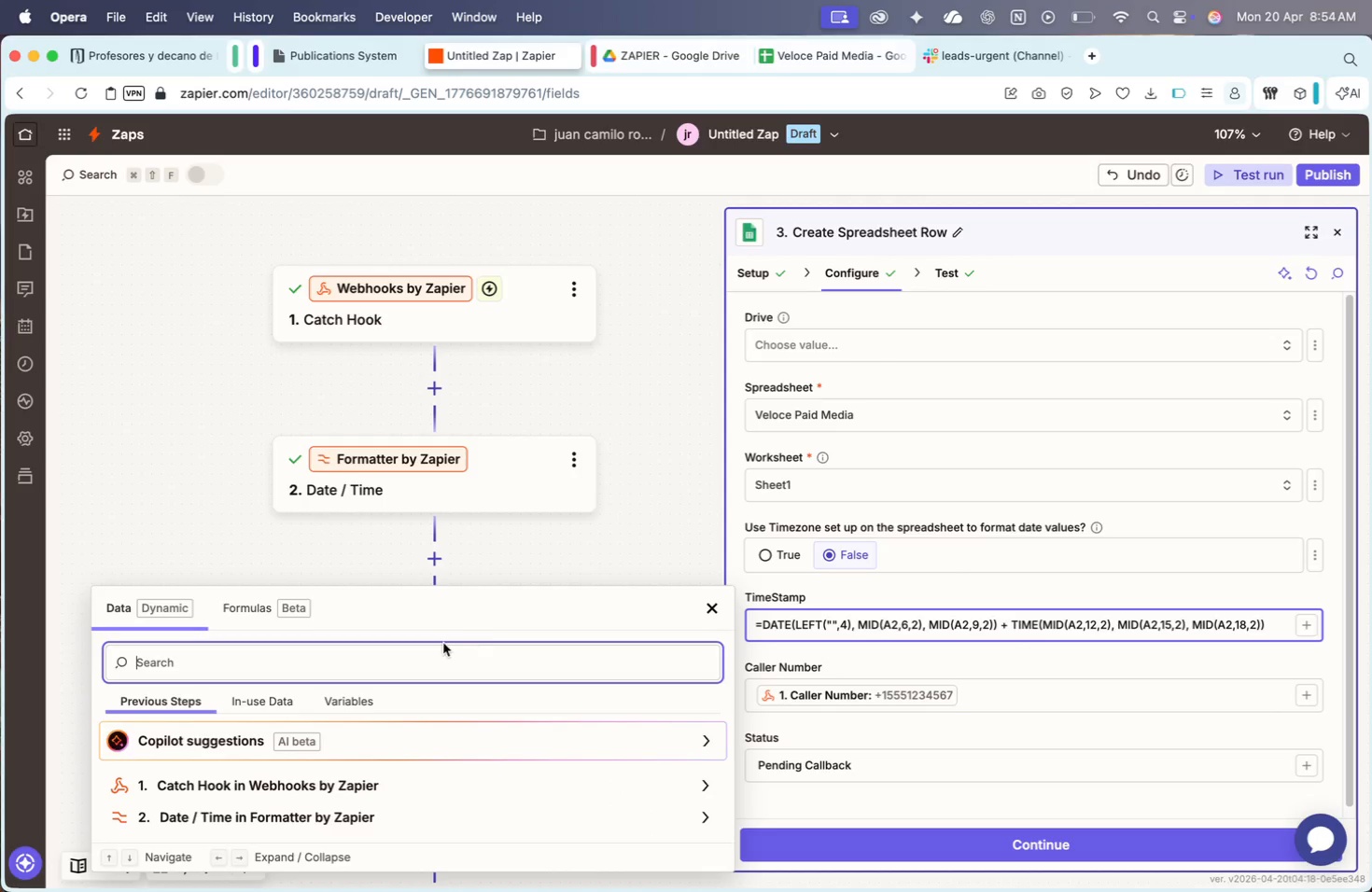 
left_click([362, 782])
 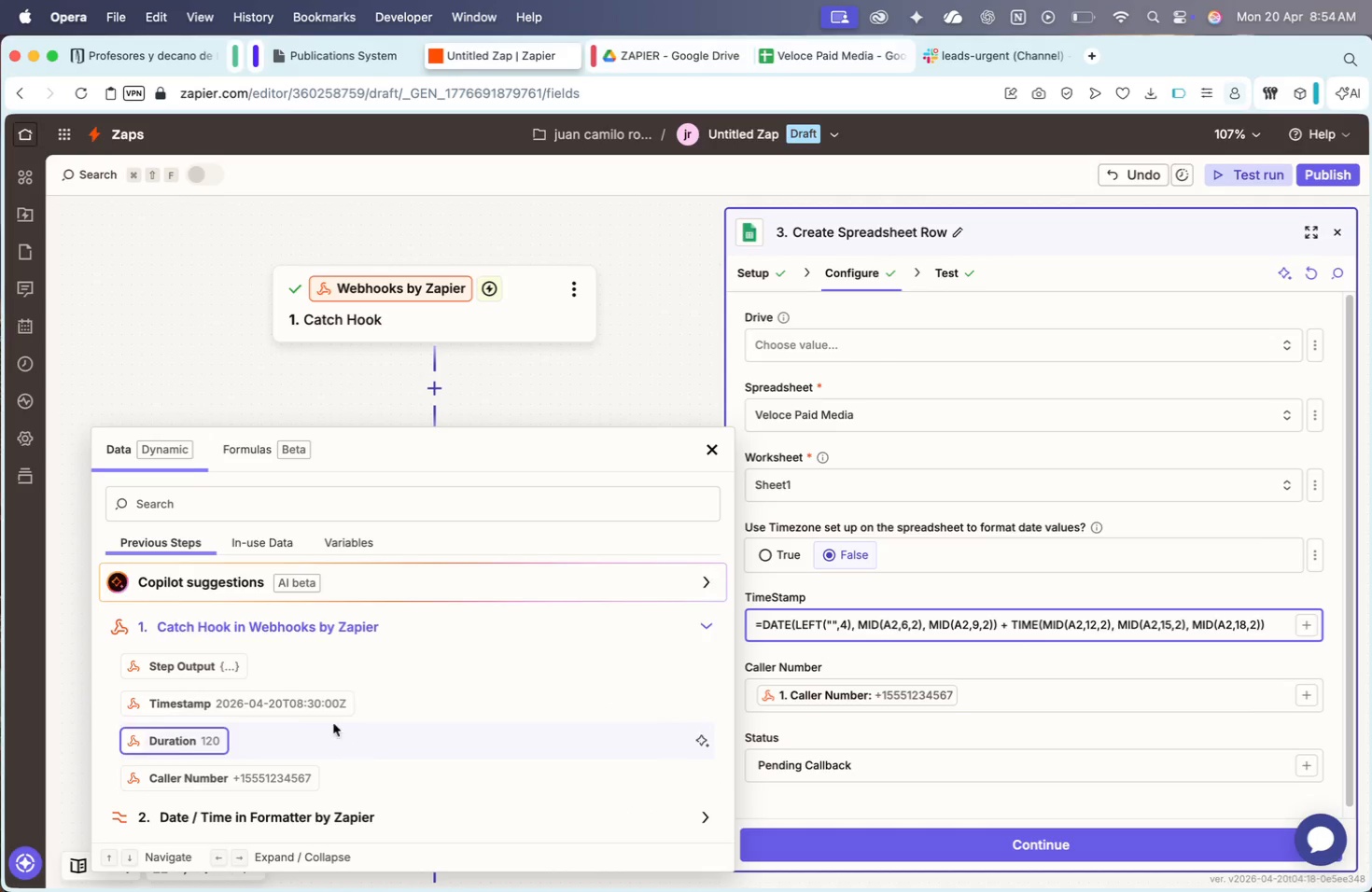 
left_click([320, 712])
 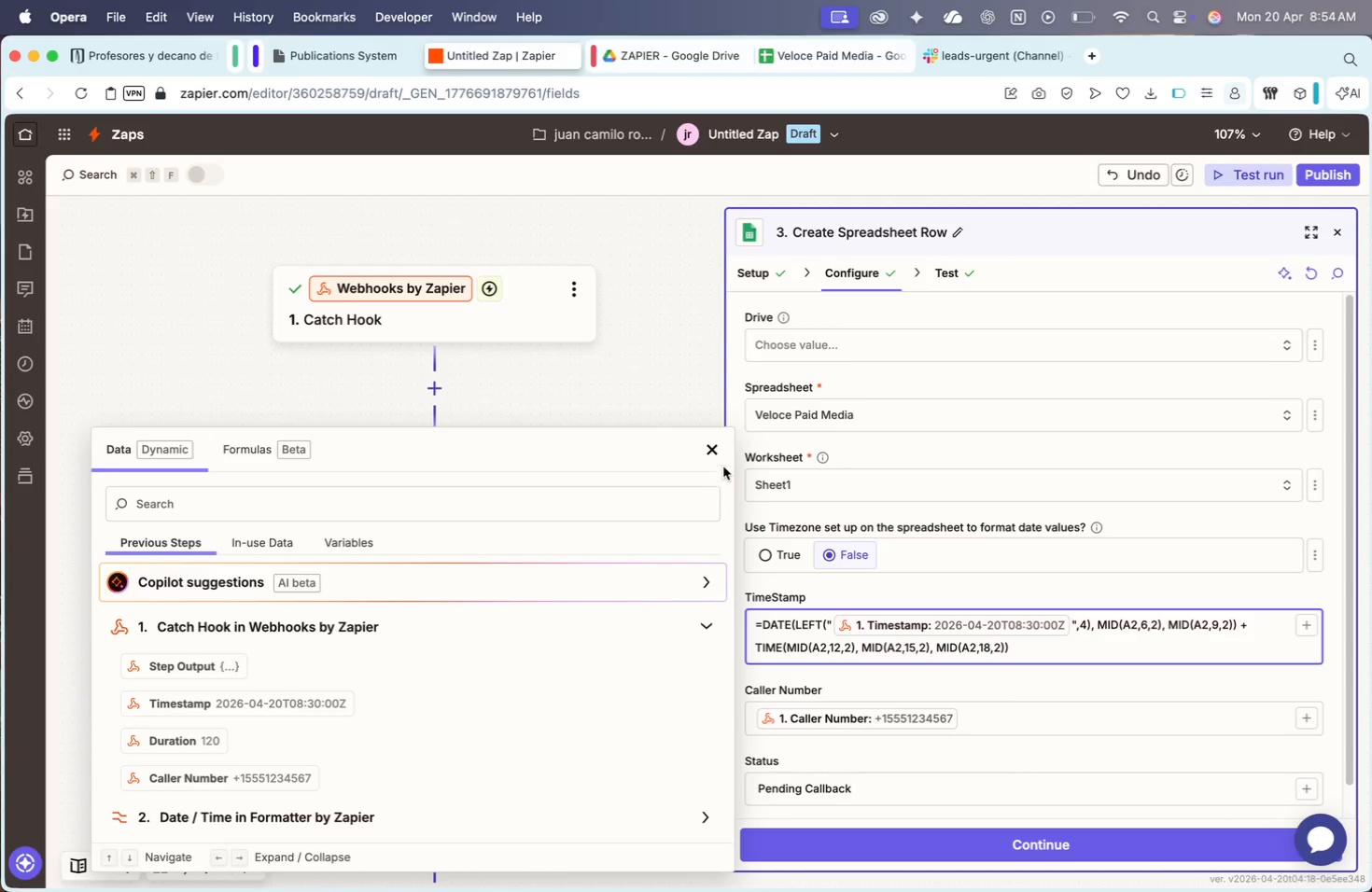 
left_click([707, 451])
 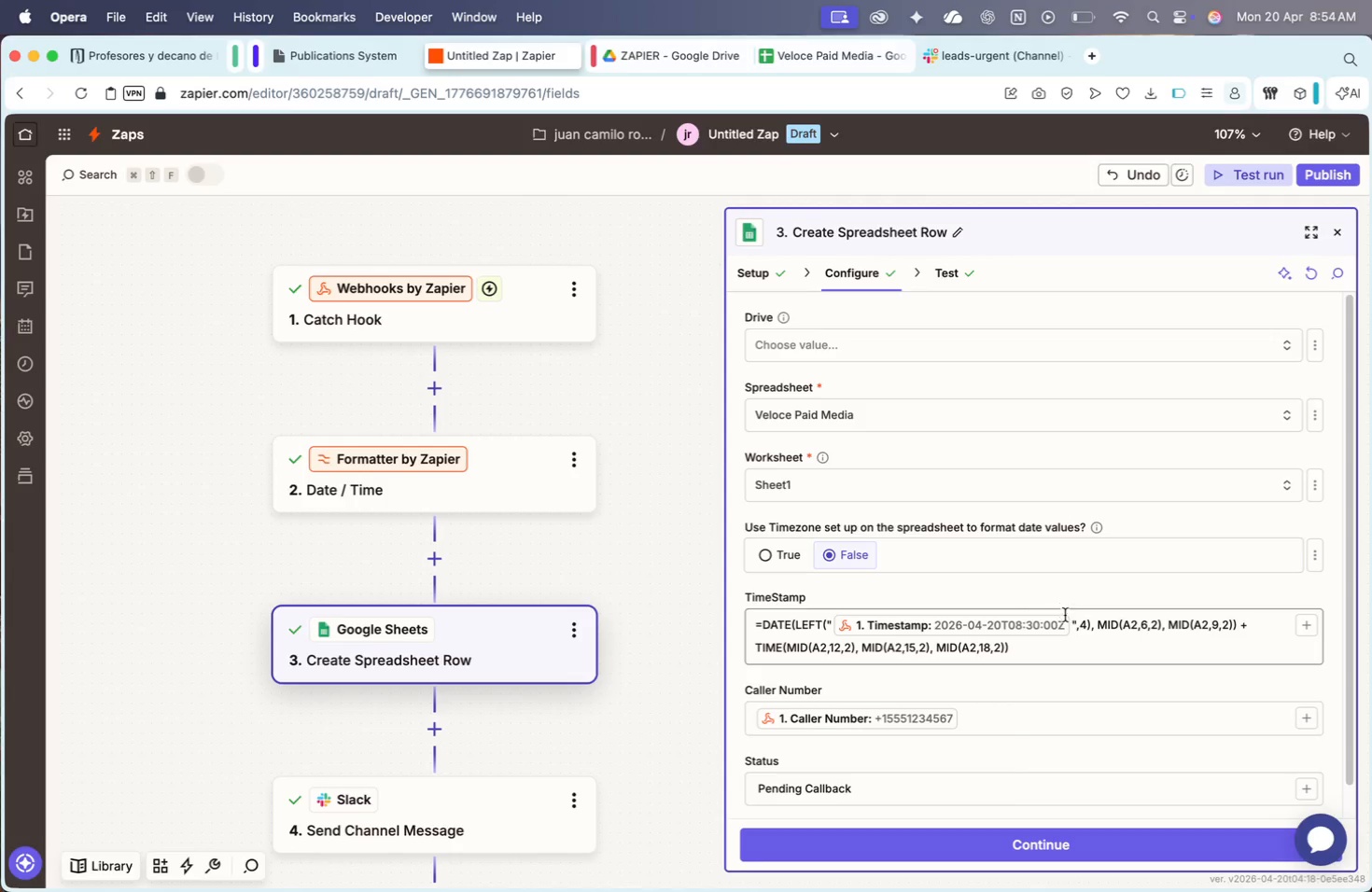 
left_click([1073, 623])
 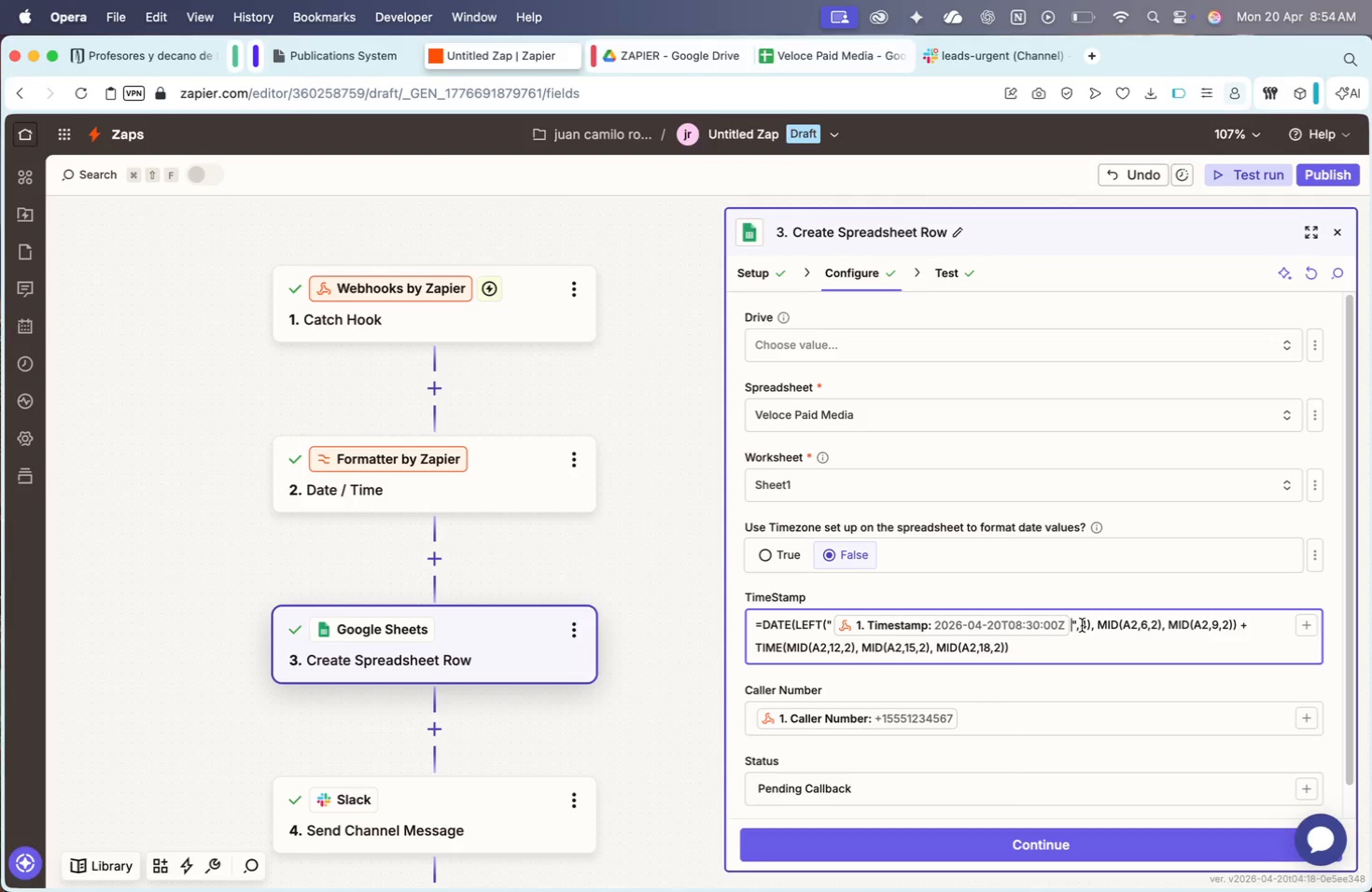 
key(ArrowRight)
 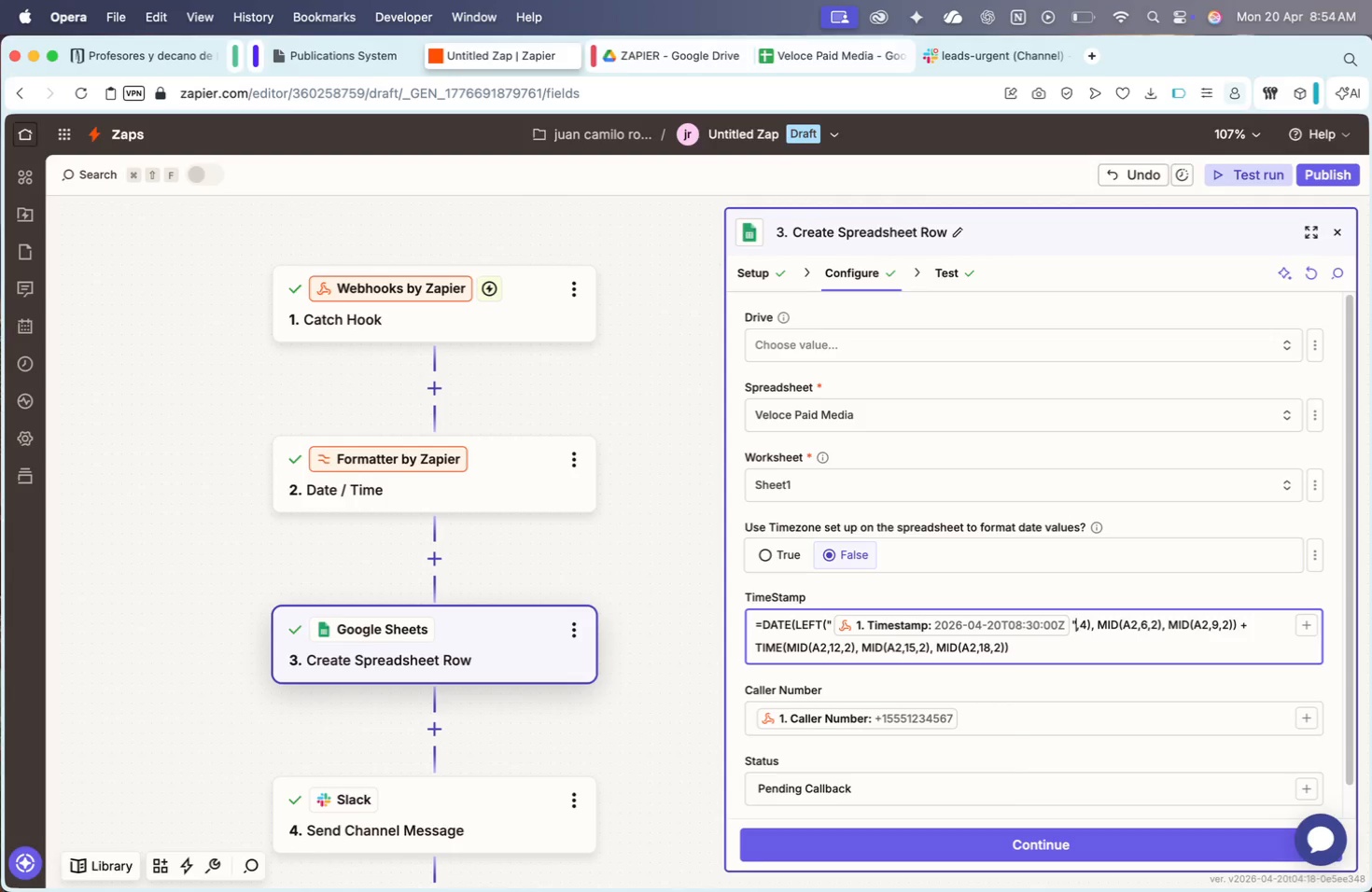 
key(Shift+ArrowLeft)
 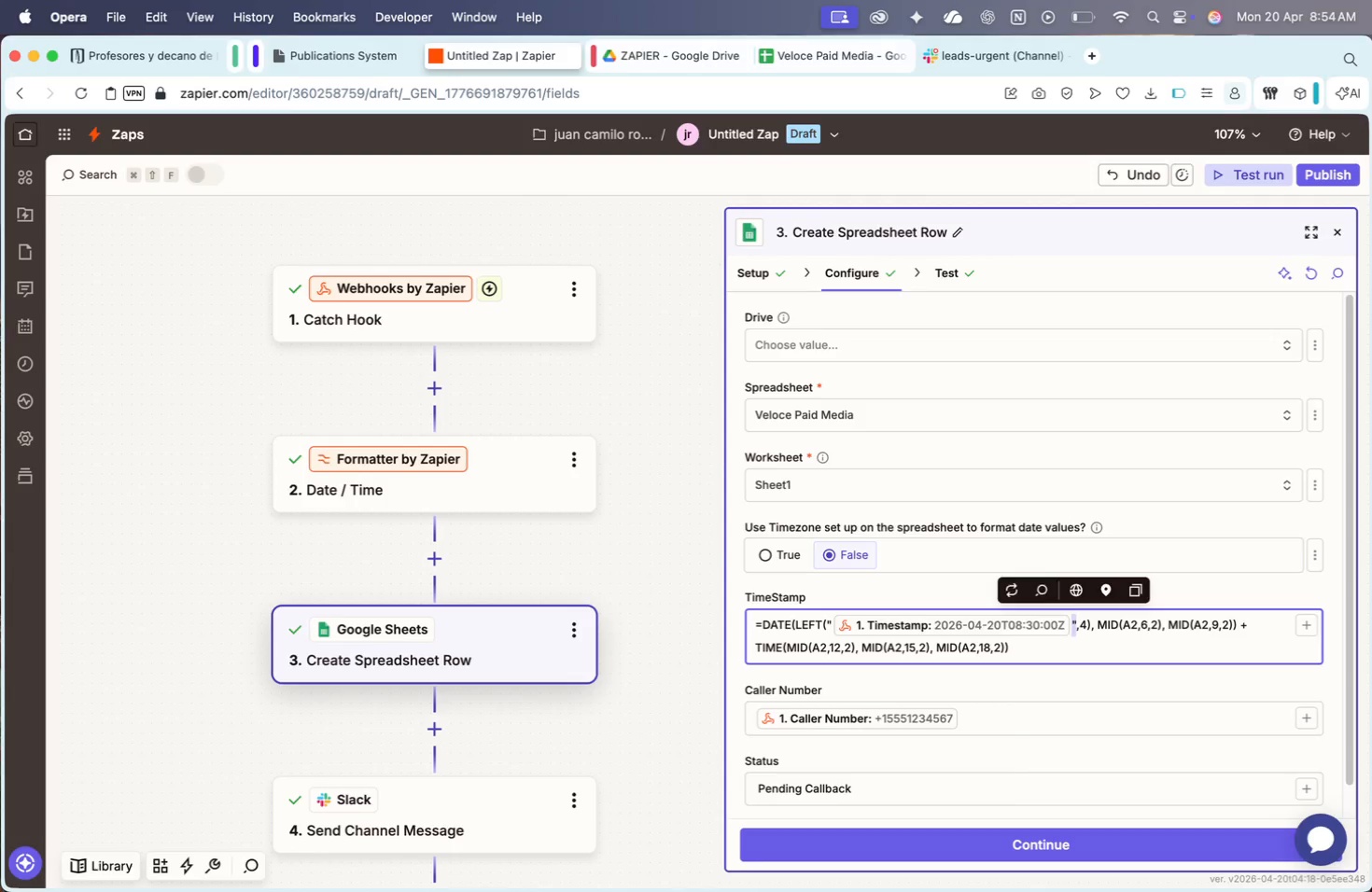 
key(Shift+ArrowLeft)
 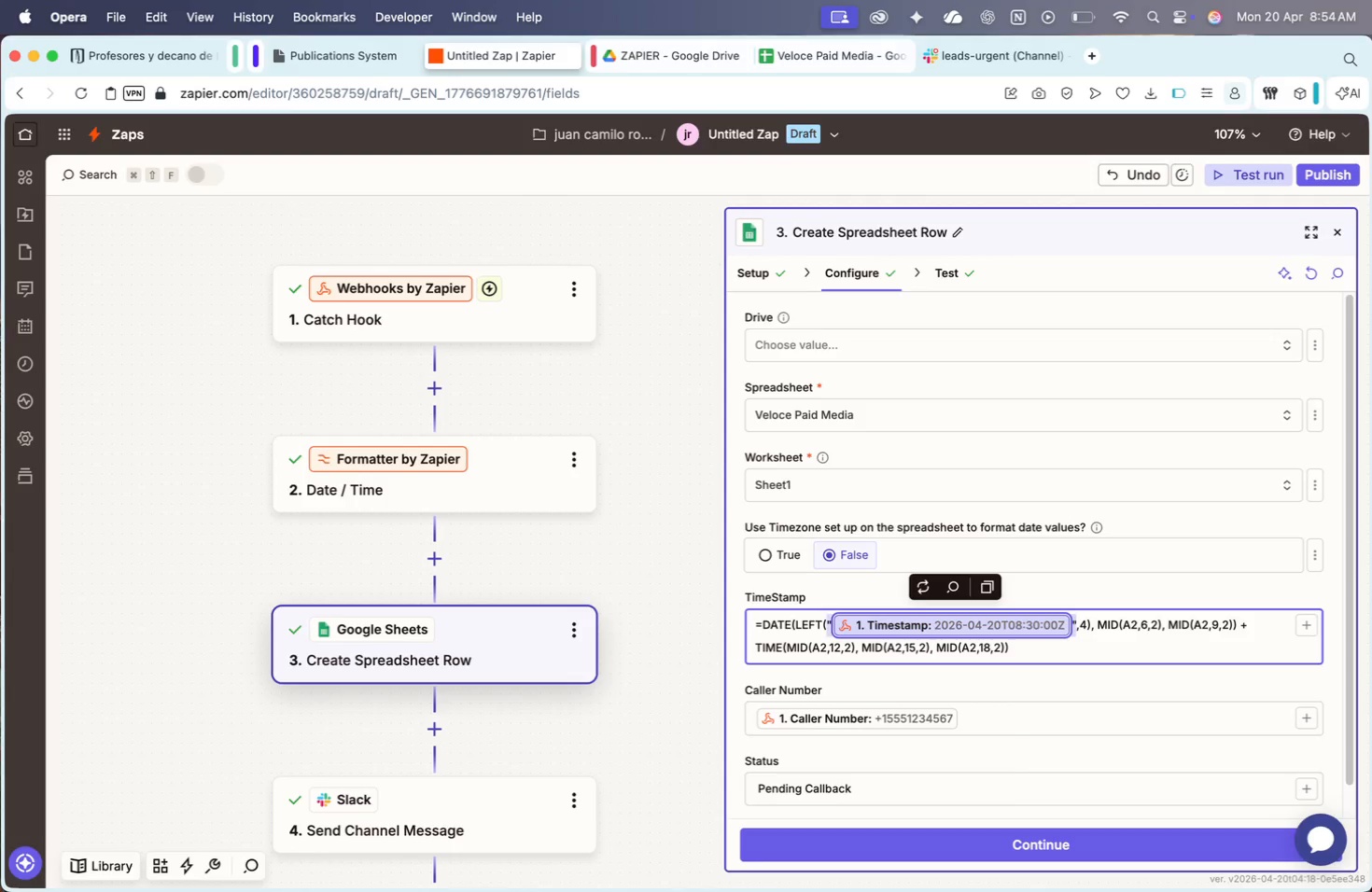 
key(Shift+ArrowLeft)
 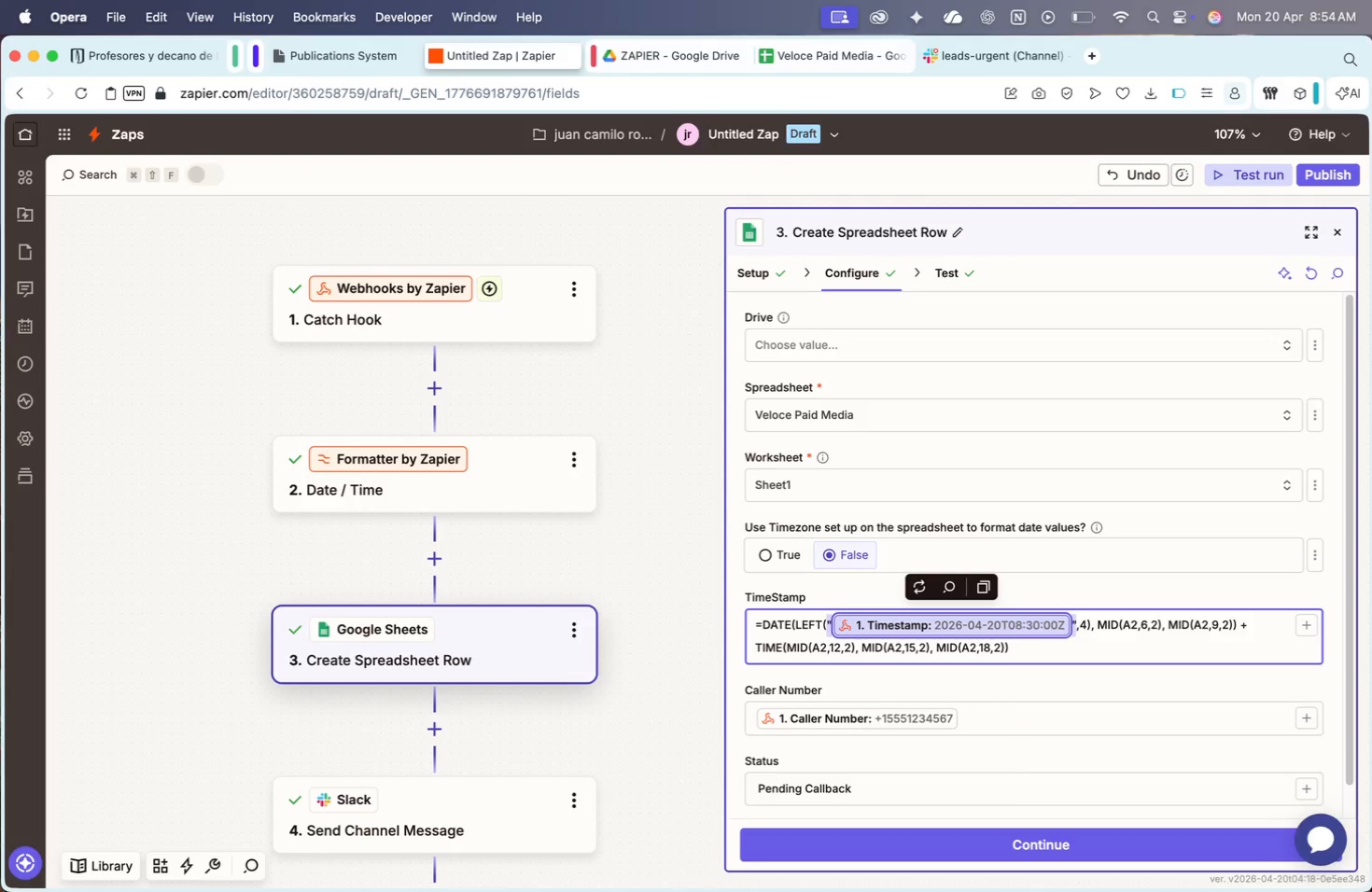 
key(Meta+CommandLeft)
 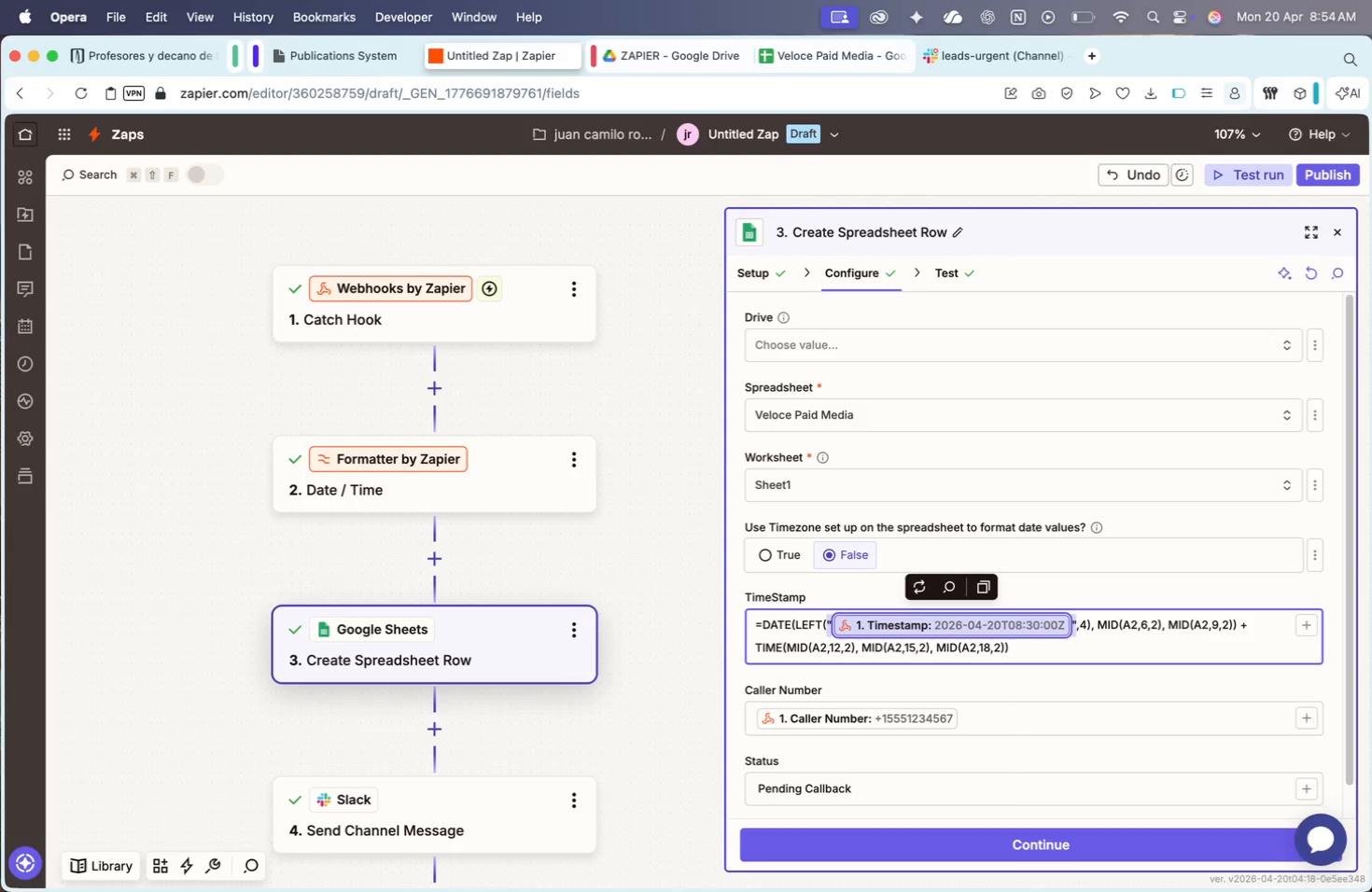 
key(Meta+C)
 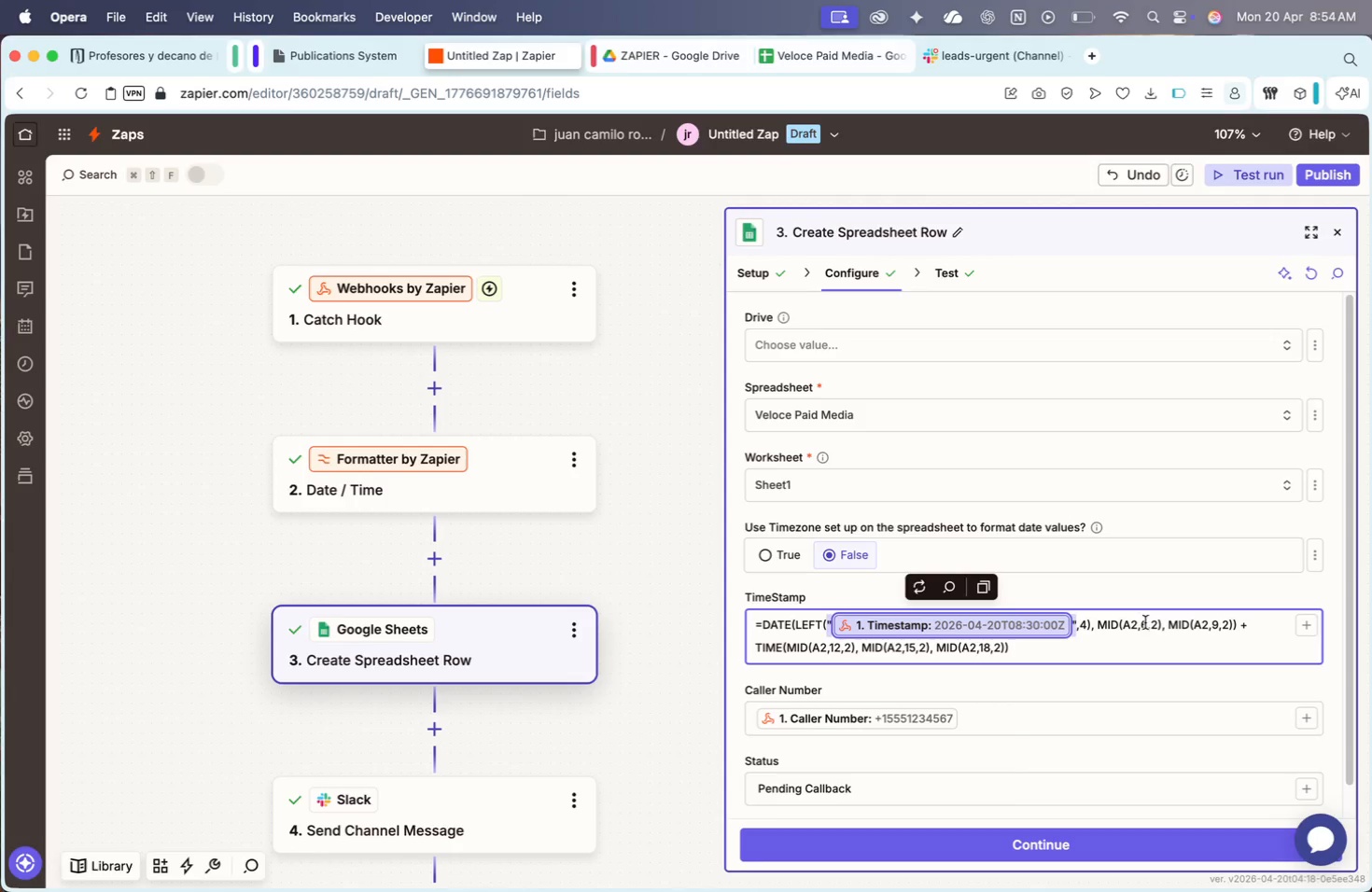 
left_click([1137, 622])
 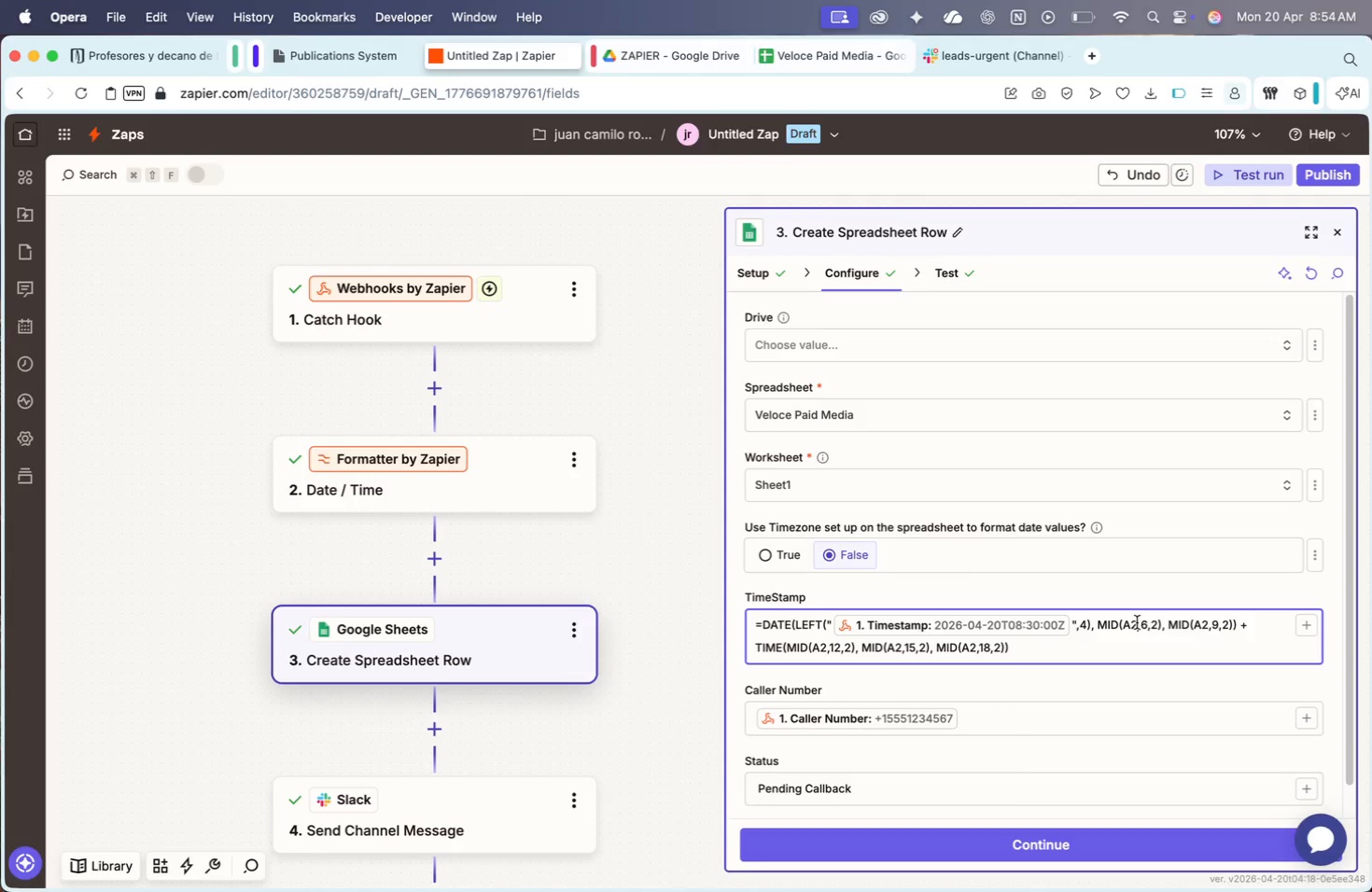 
key(Backspace)
 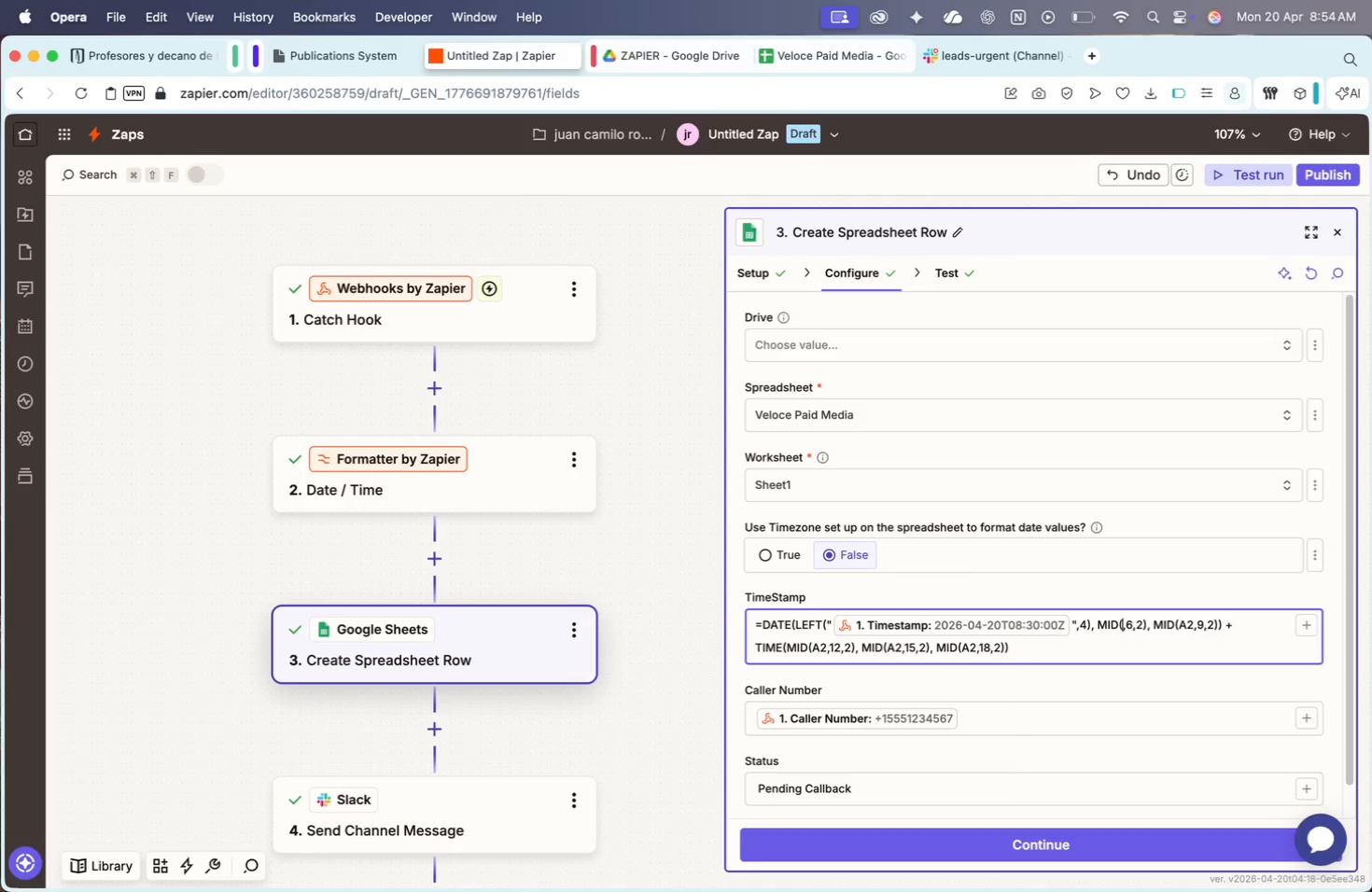 
key(Backspace)
 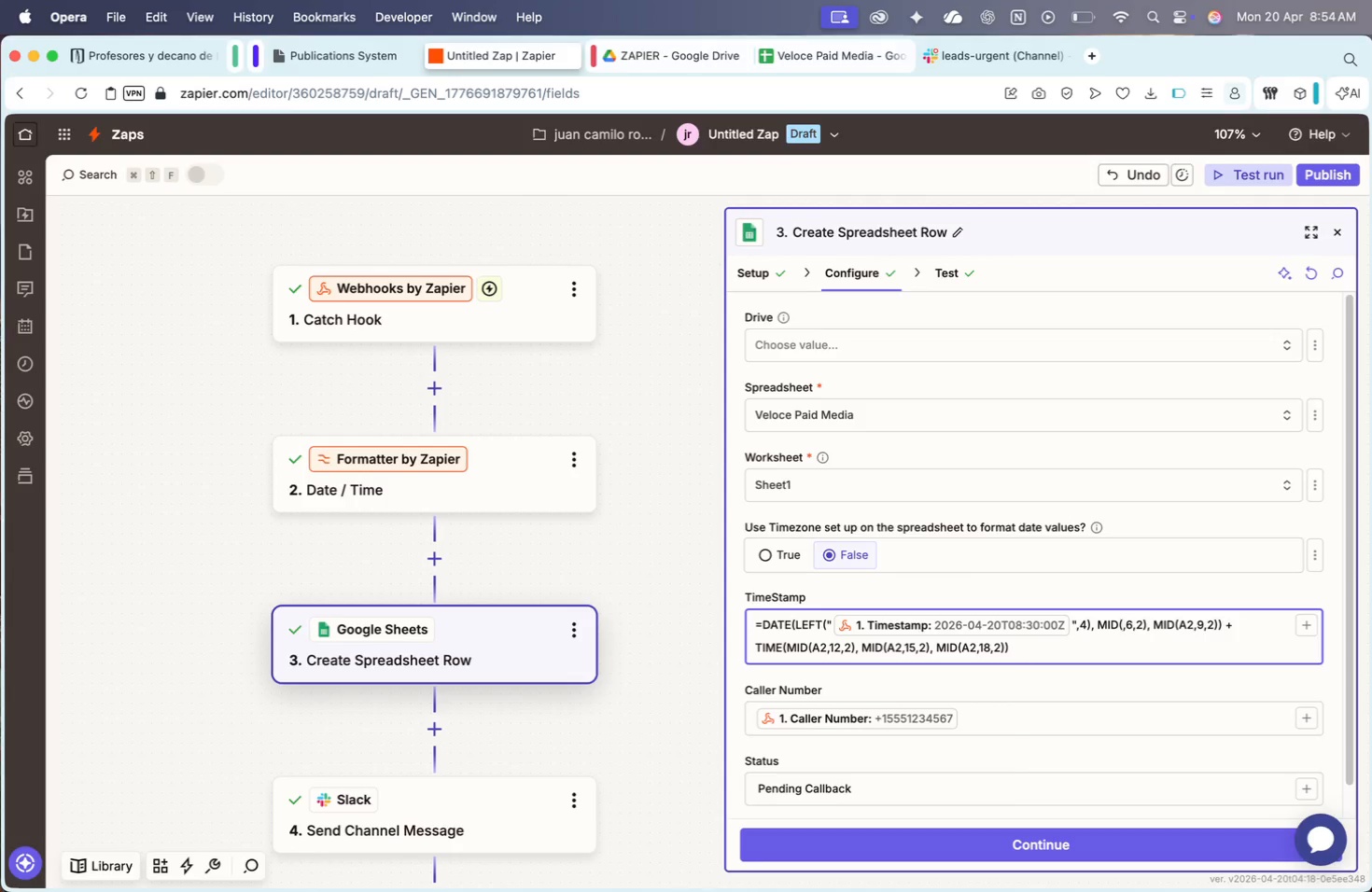 
key(Meta+V)
 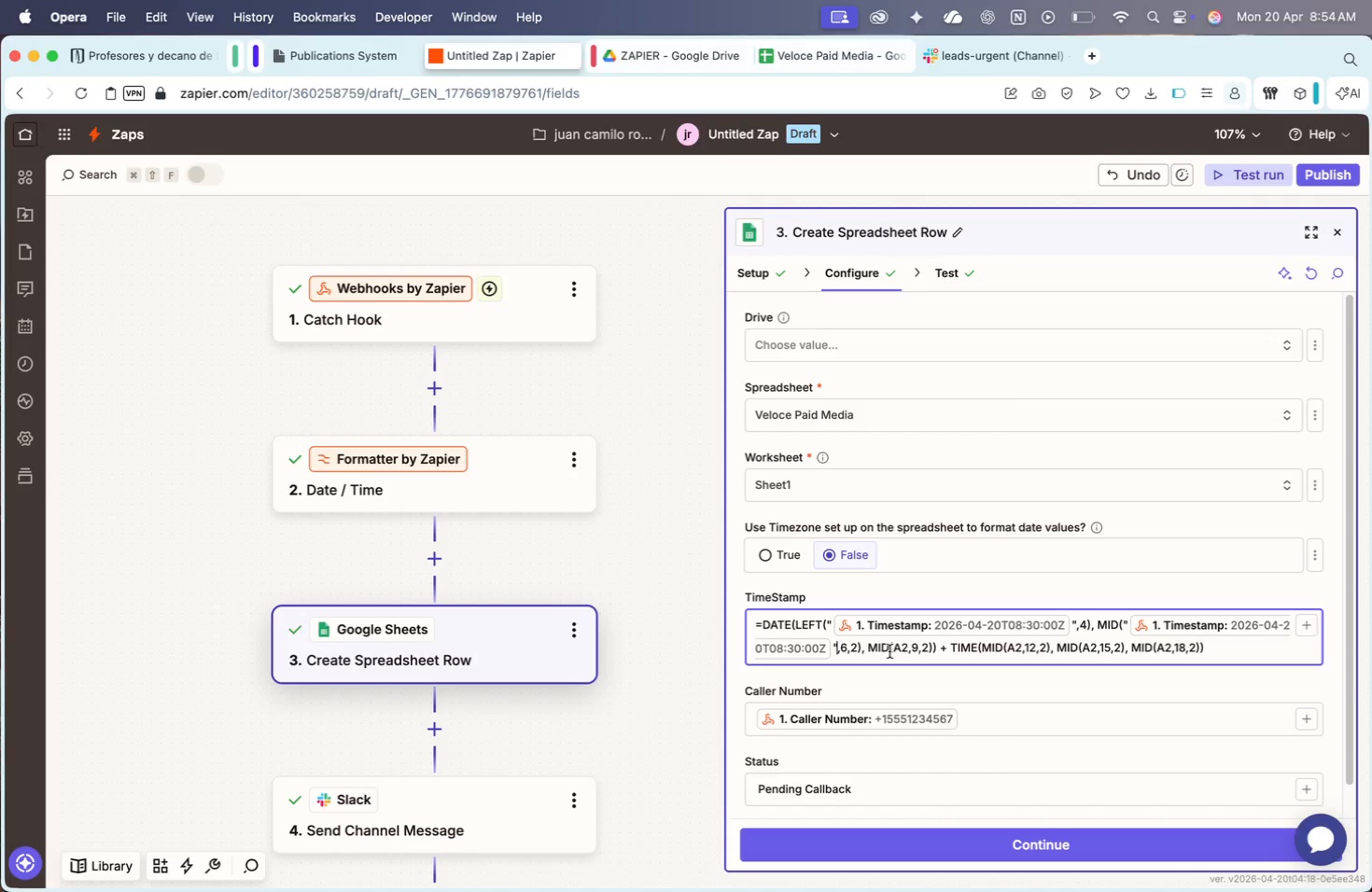 
left_click([905, 648])
 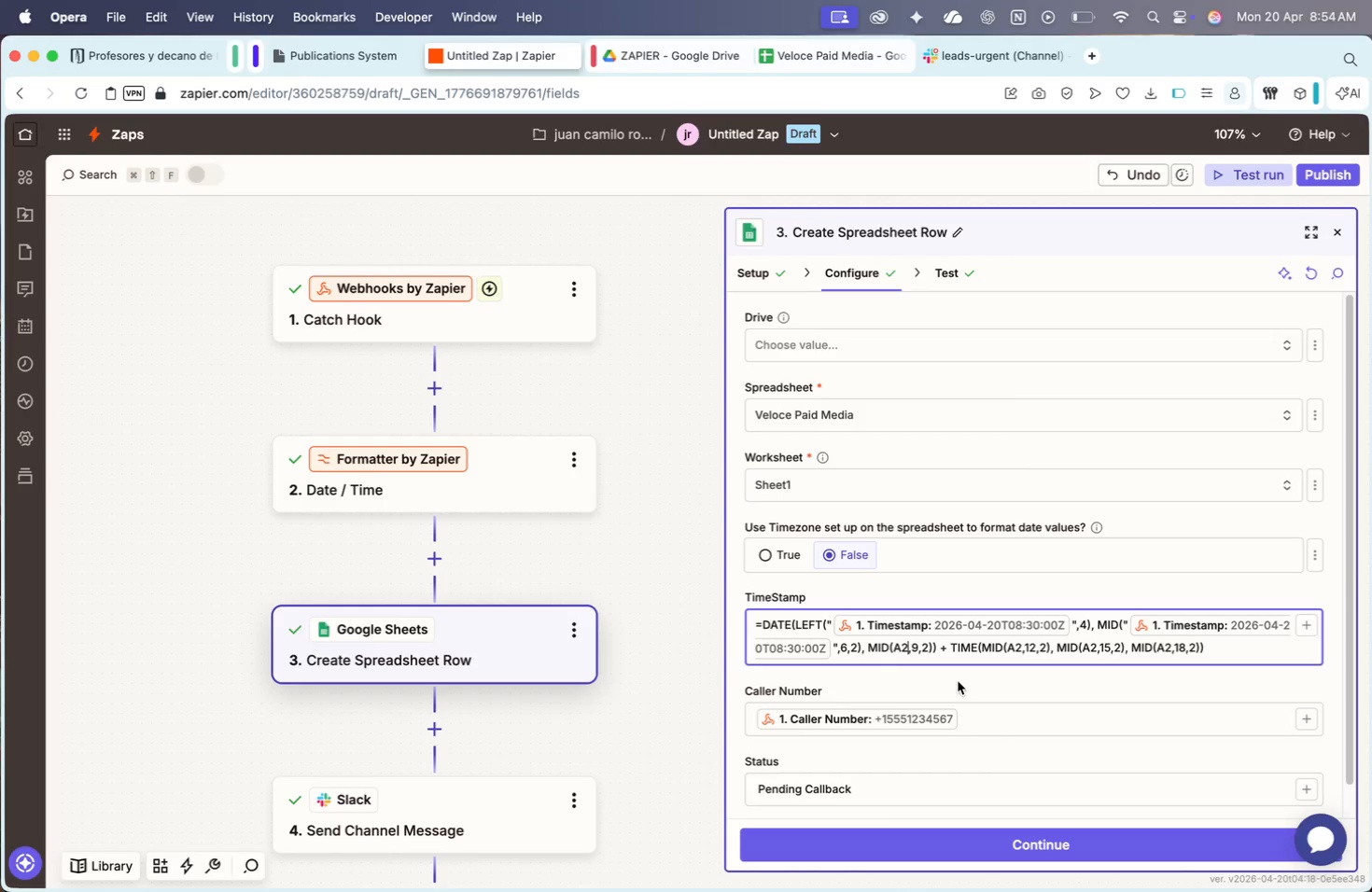 
key(Backspace)
 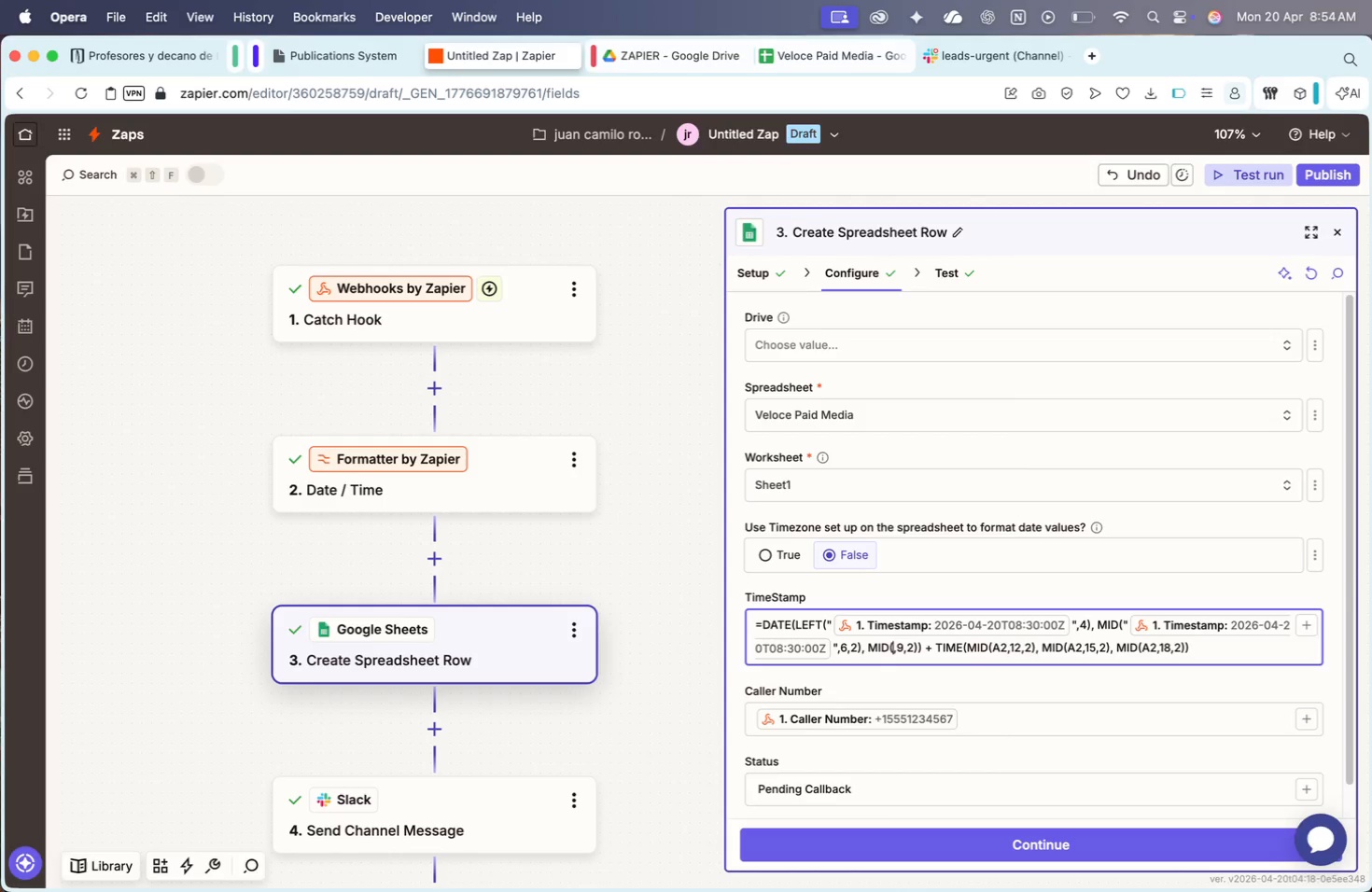 
key(Backspace)
 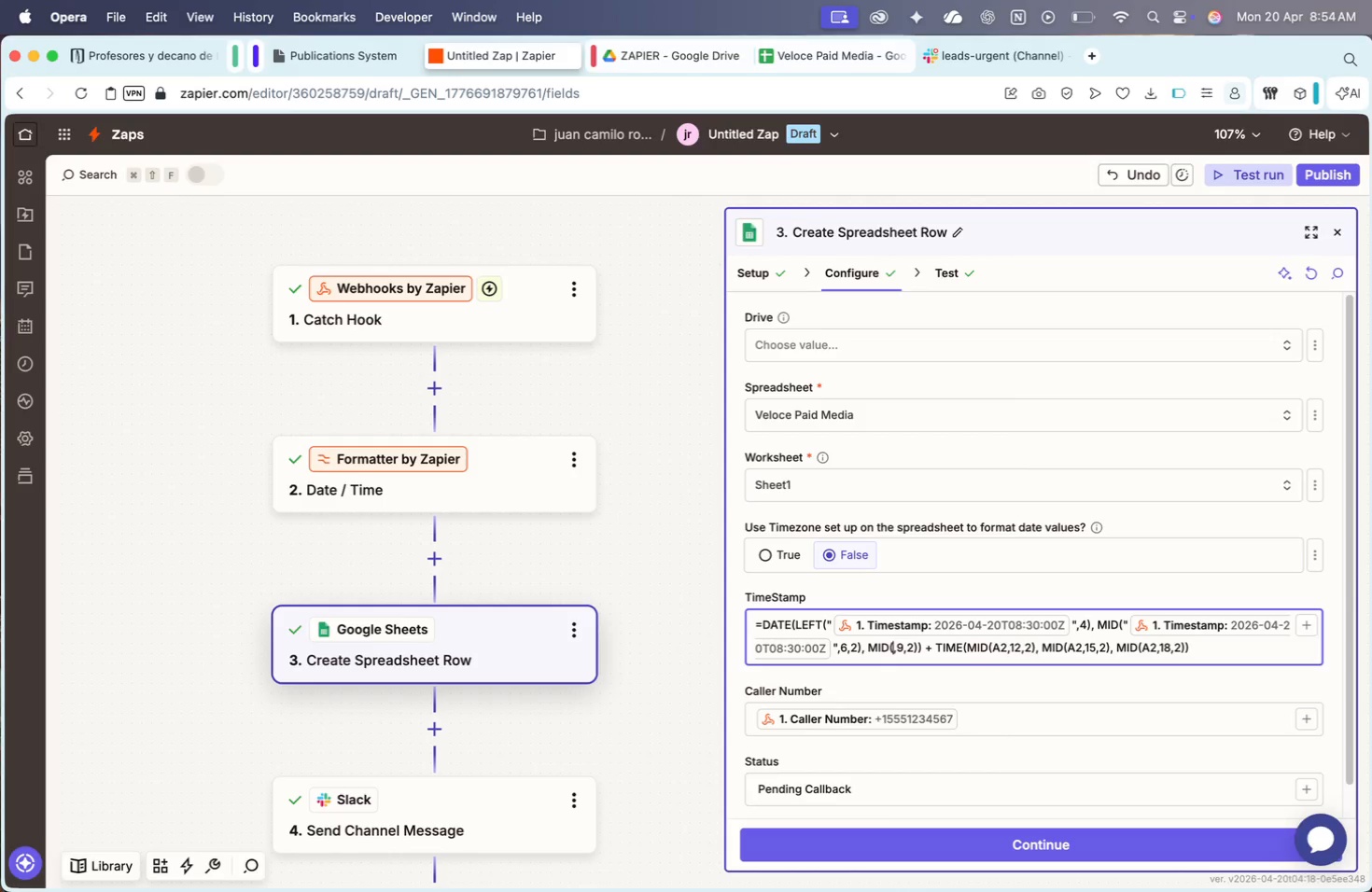 
key(Meta+CommandLeft)
 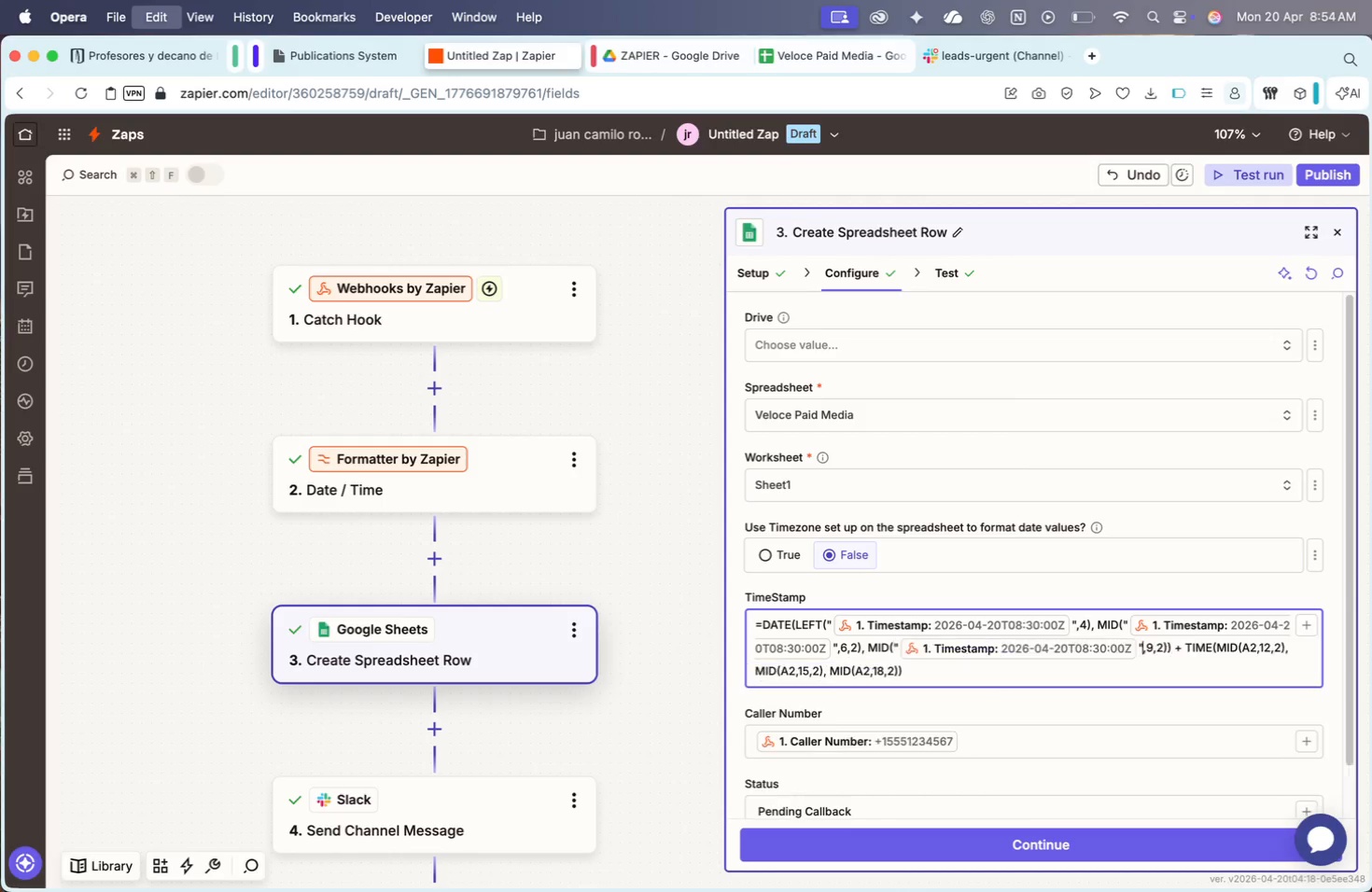 
key(Meta+V)
 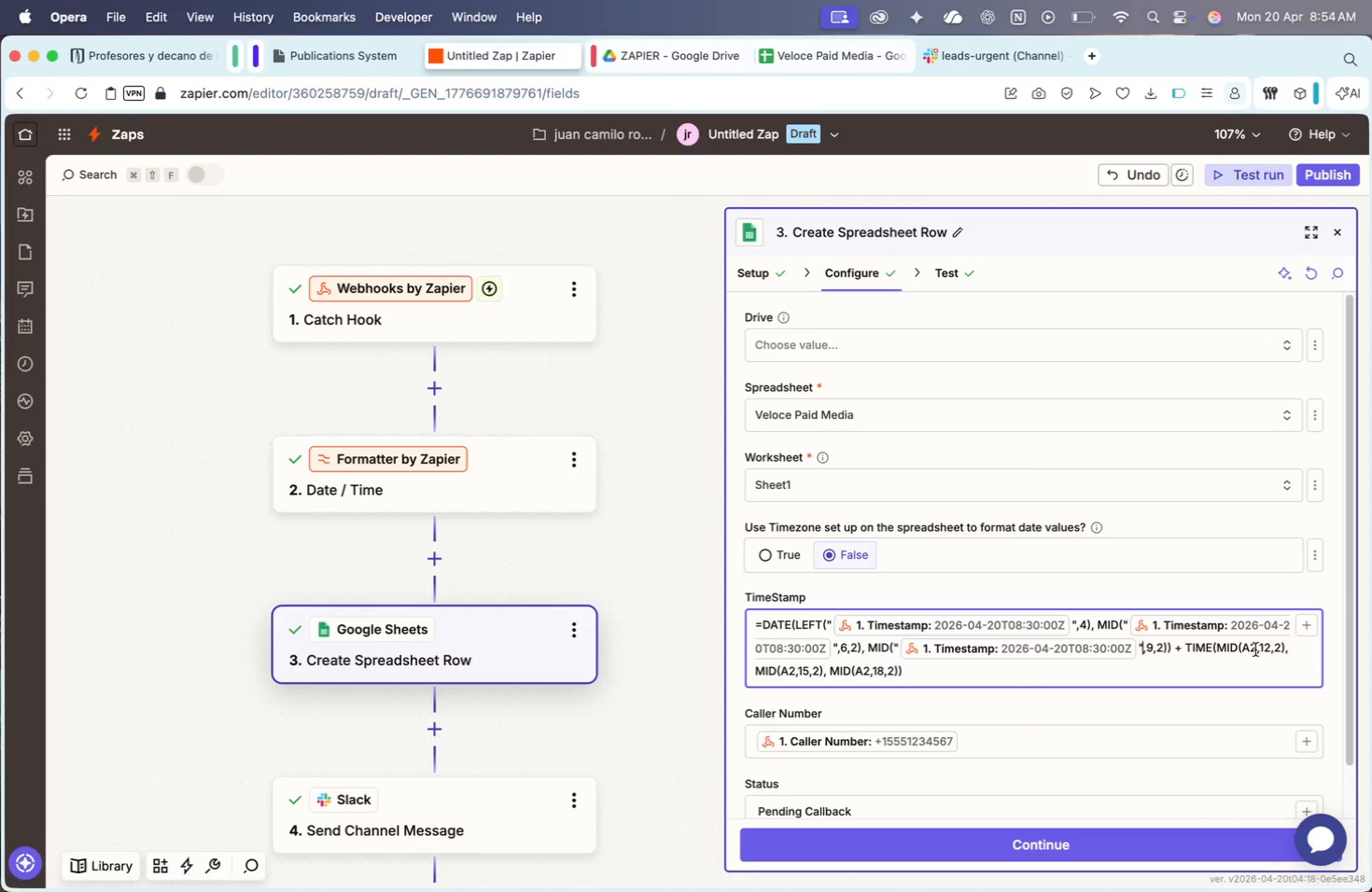 
left_click([1258, 647])
 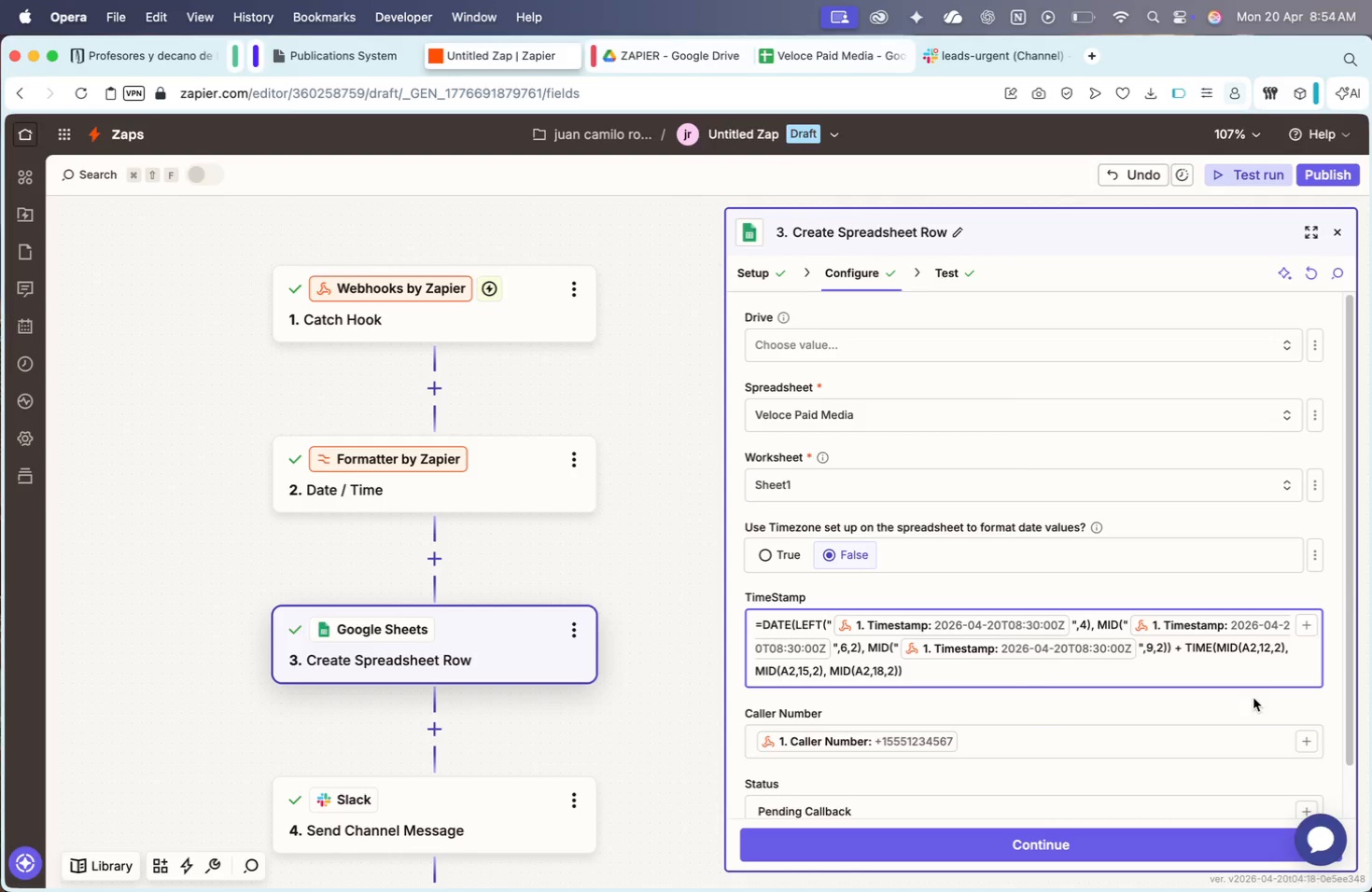 
key(ArrowLeft)
 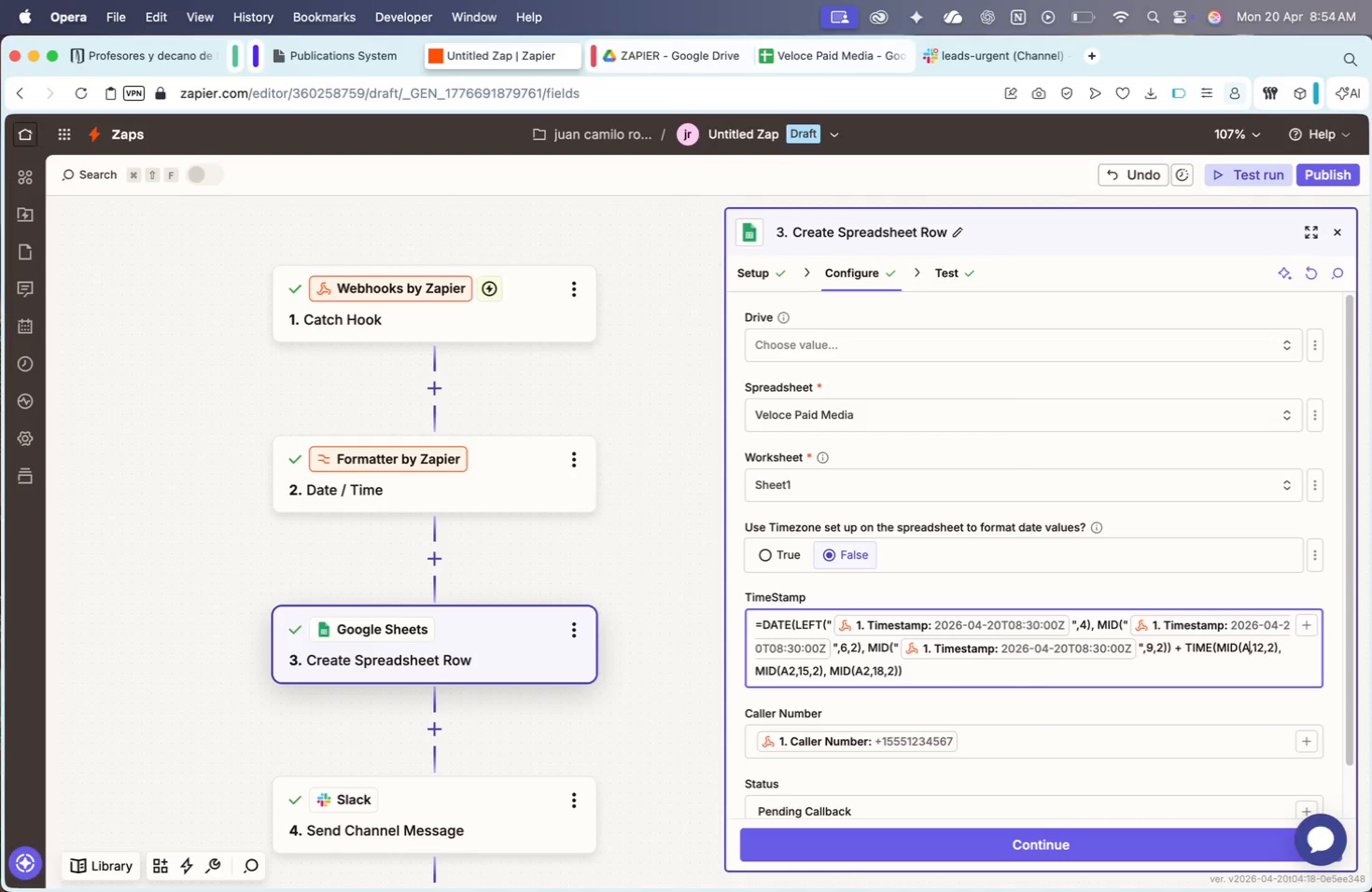 
key(Backspace)
 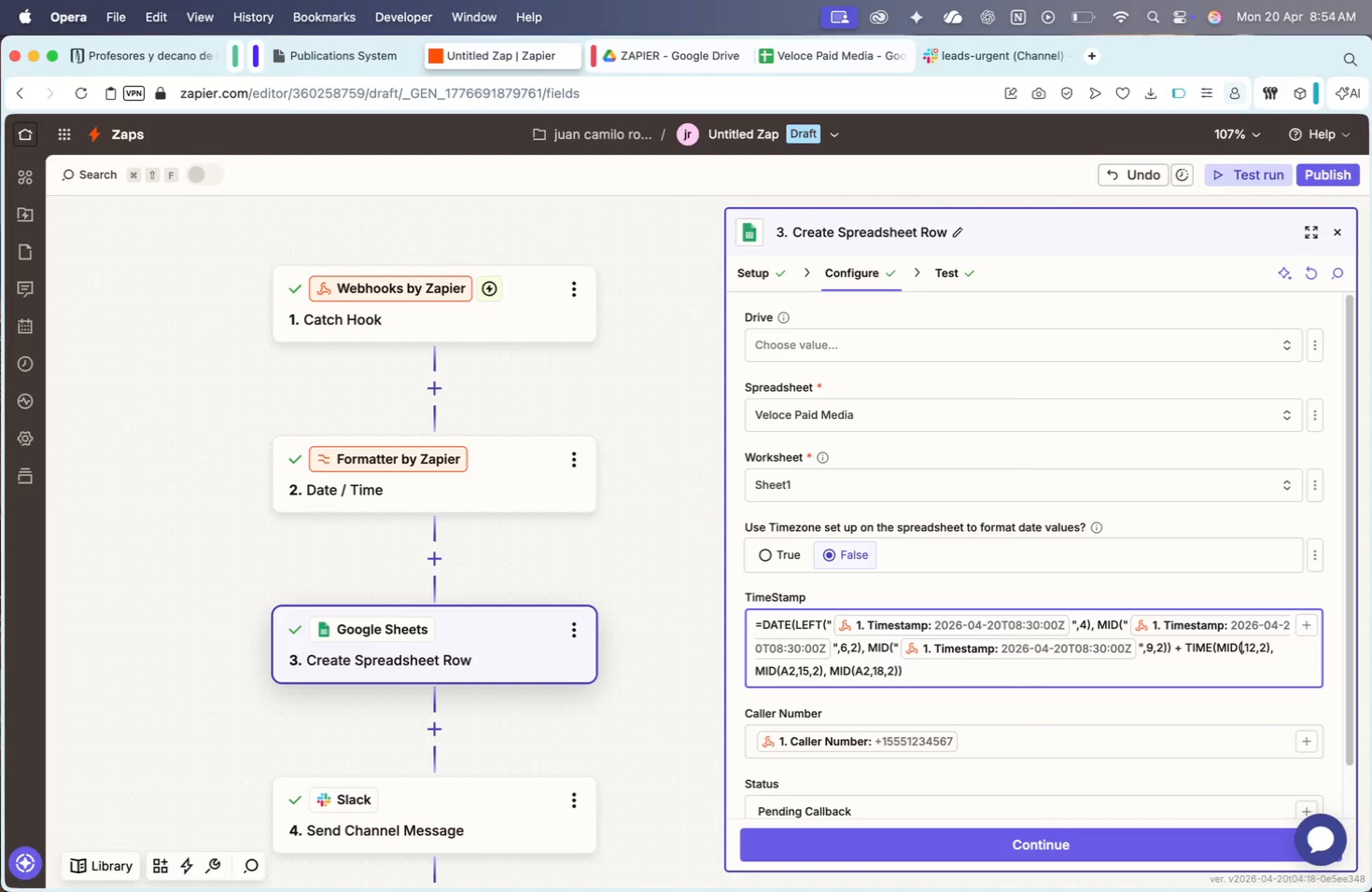 
key(Backspace)
 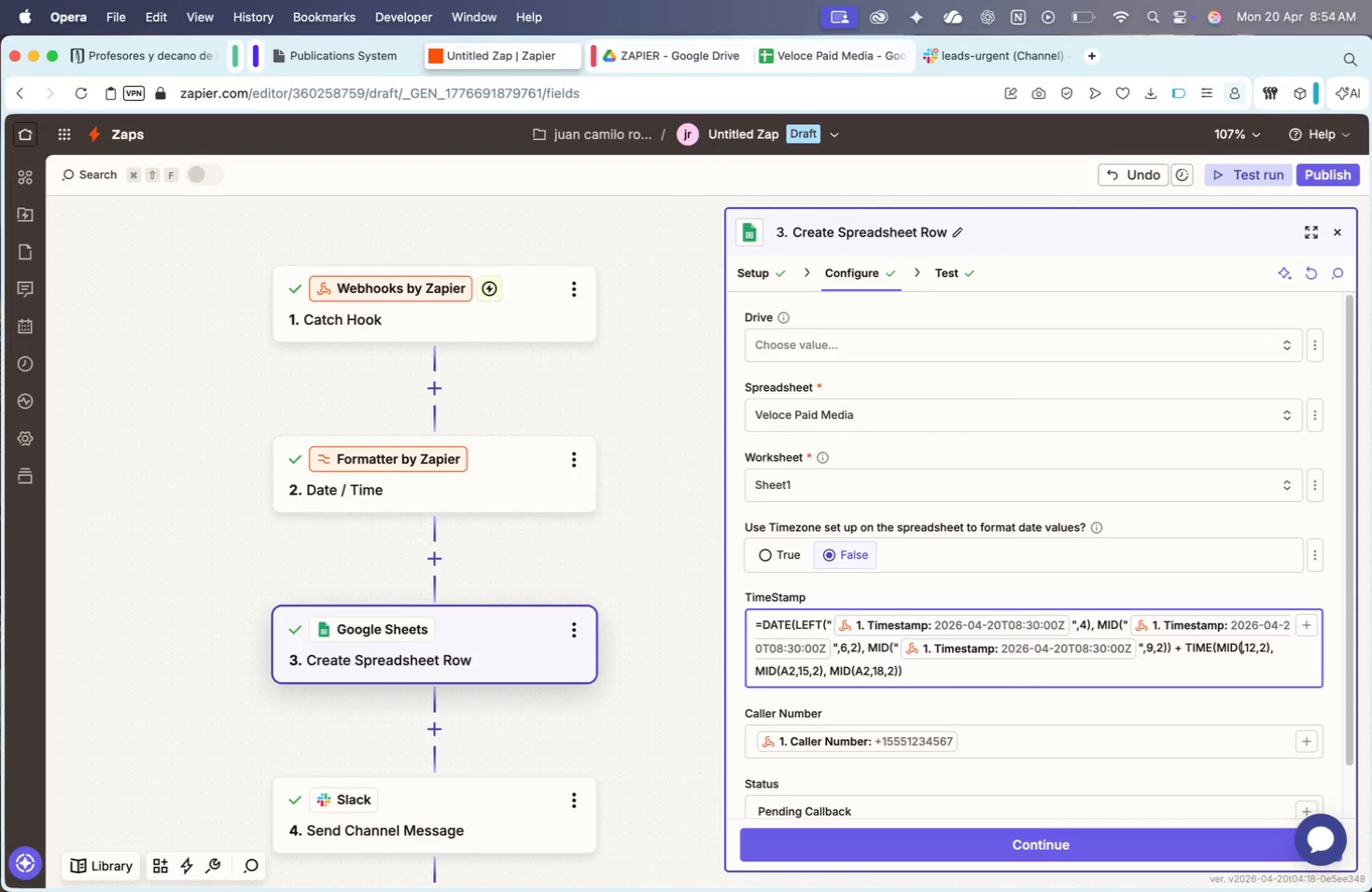 
key(Meta+CommandLeft)
 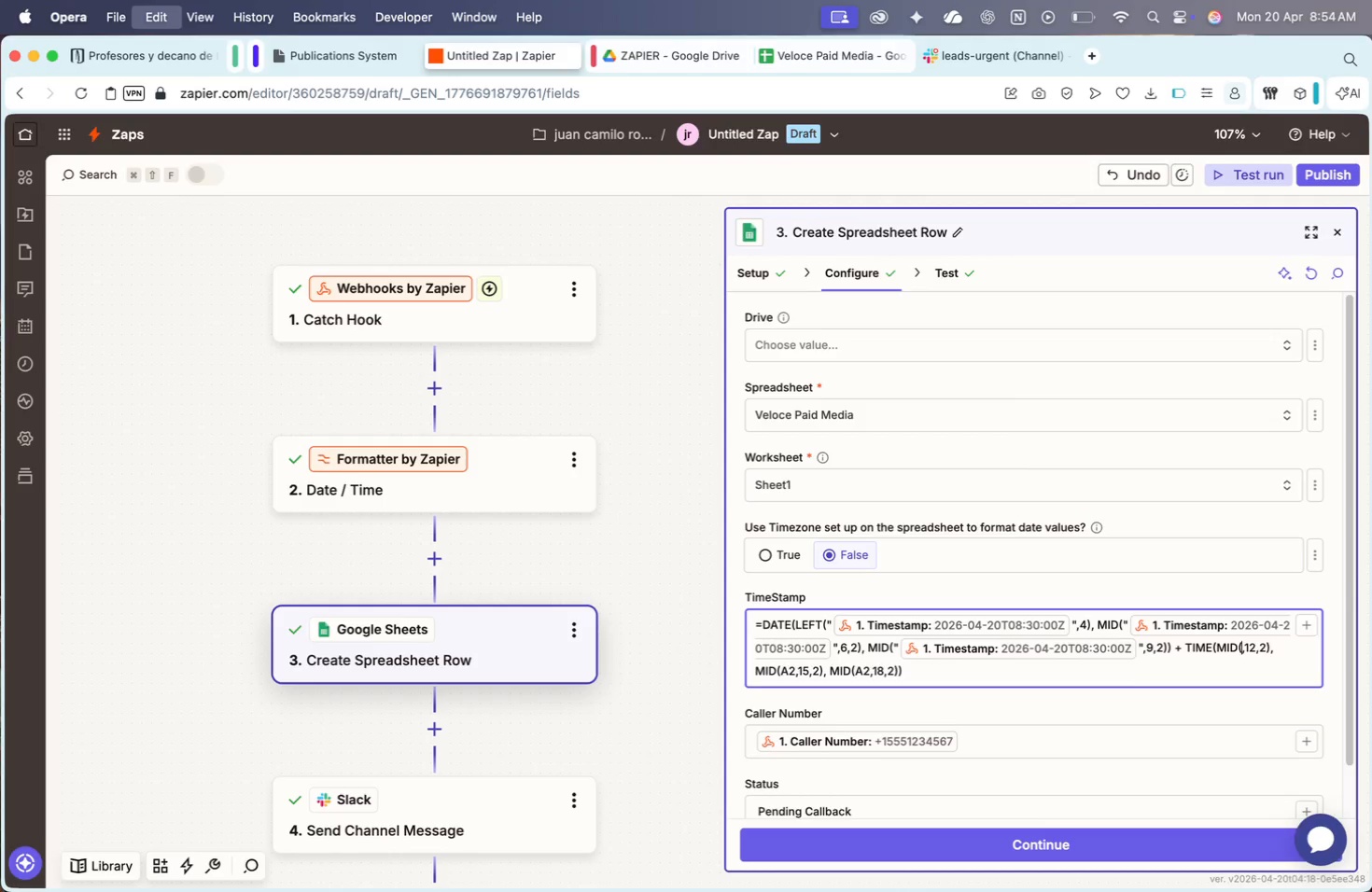 
key(Meta+V)
 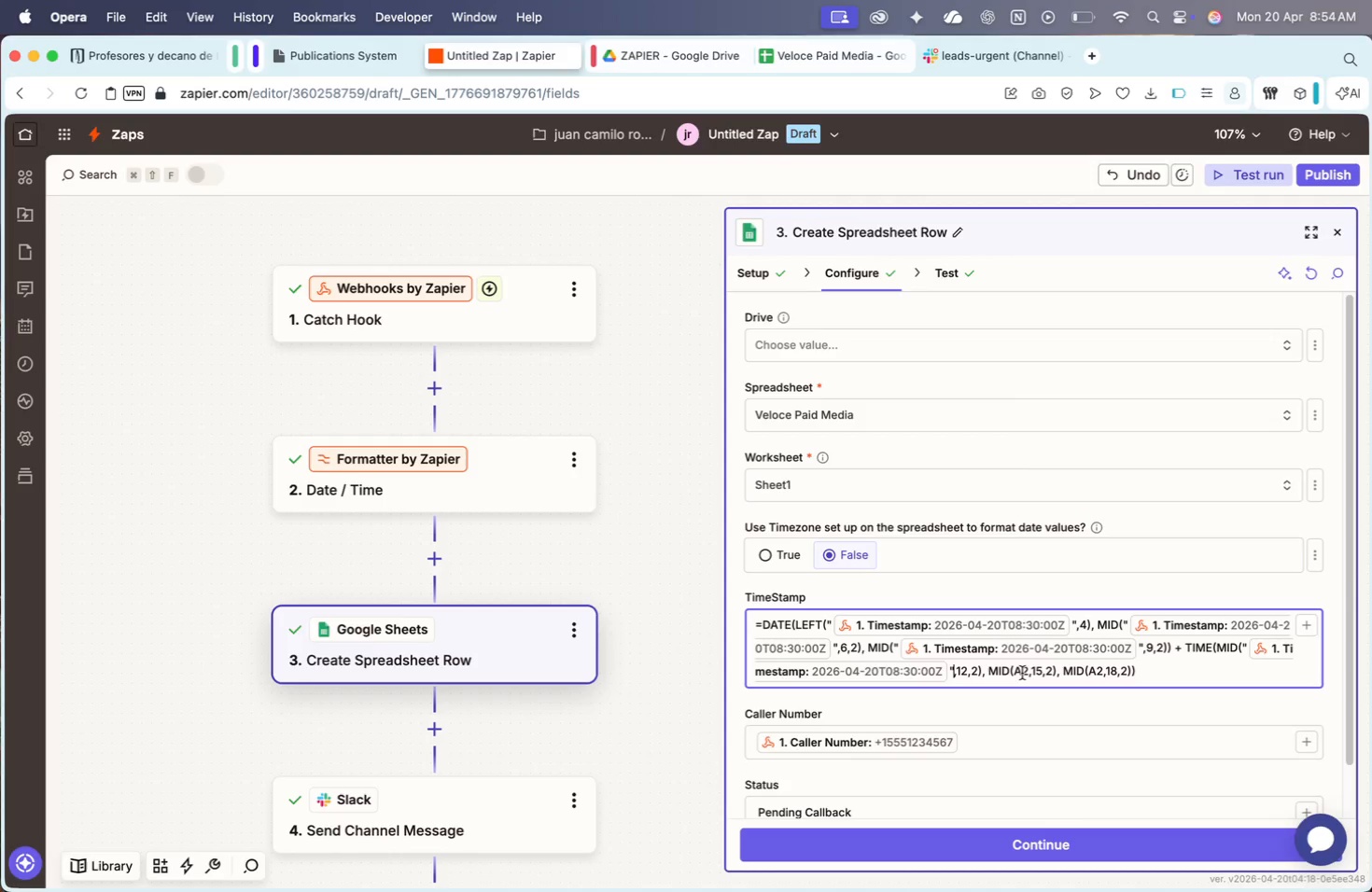 
left_click([1026, 672])
 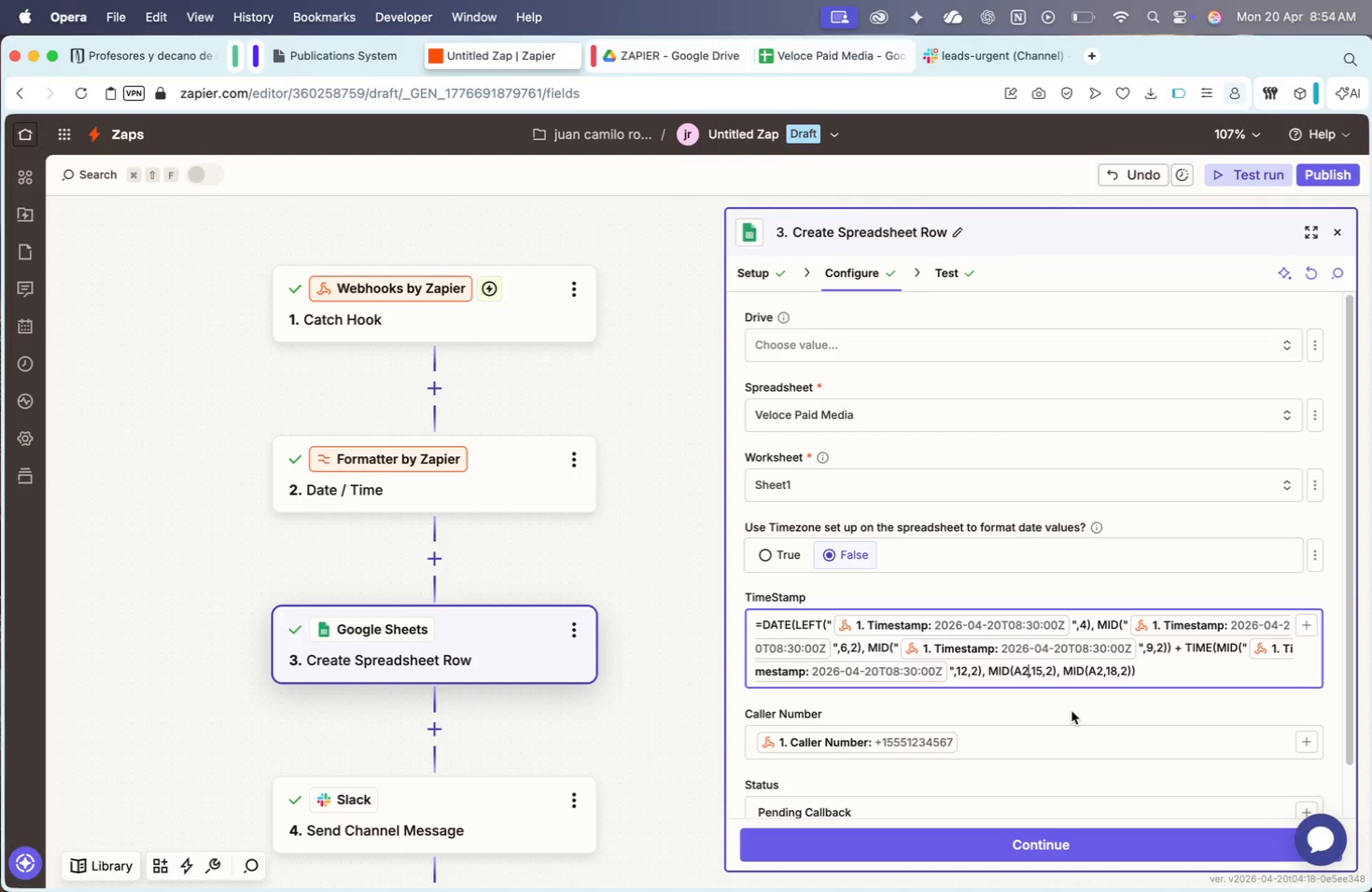 
key(Backspace)
 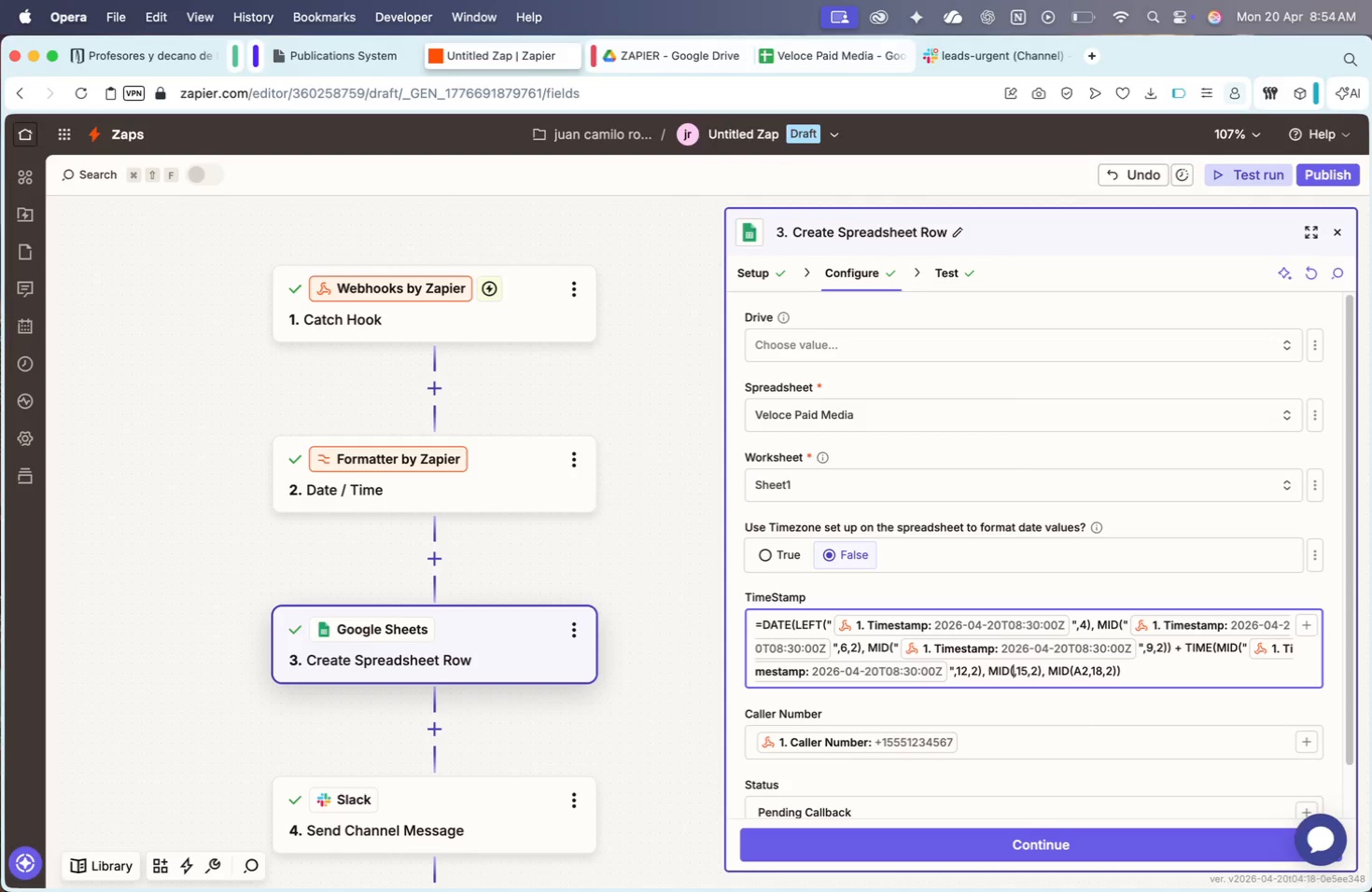 
key(Backspace)
 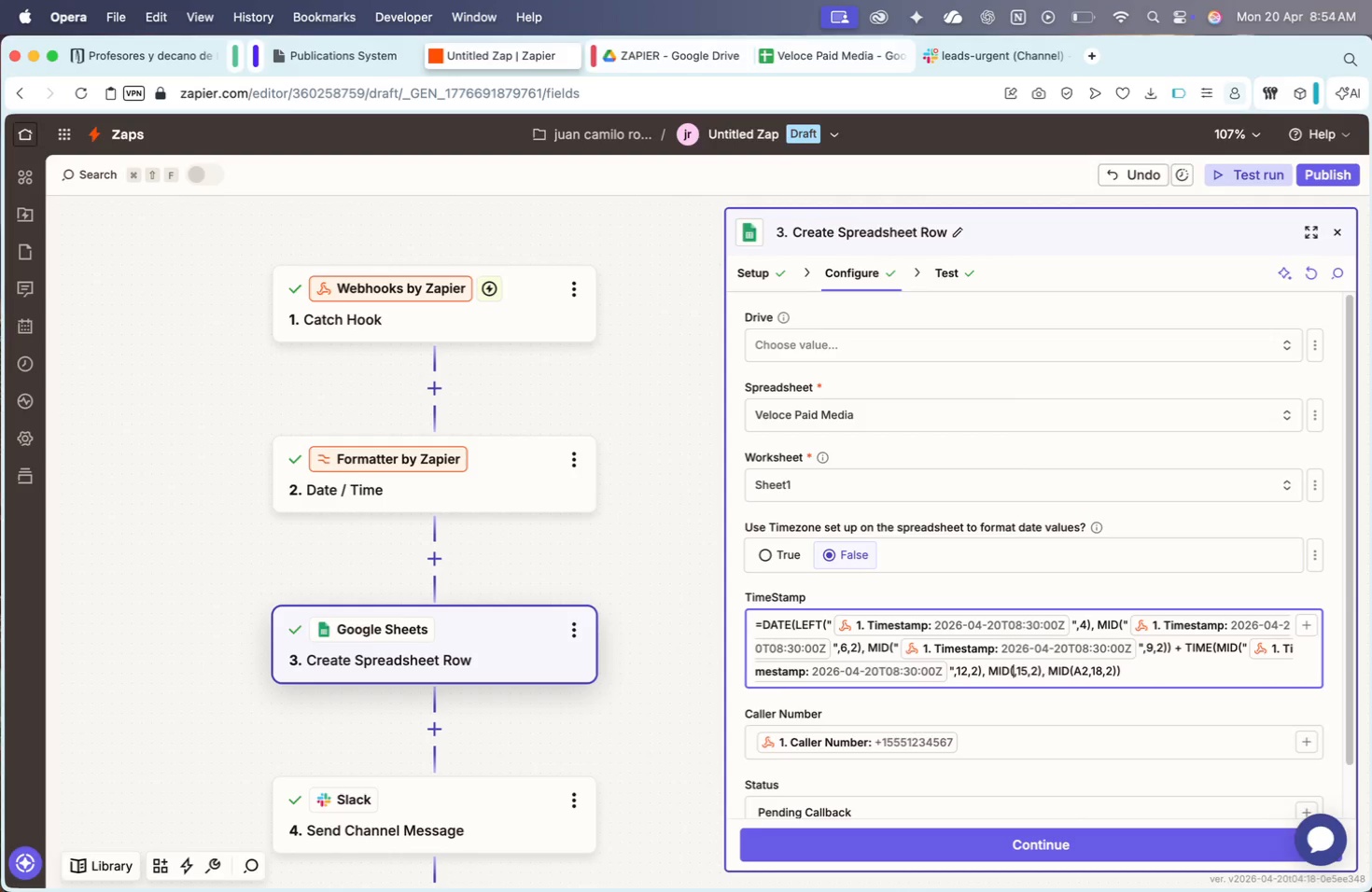 
key(Meta+CommandLeft)
 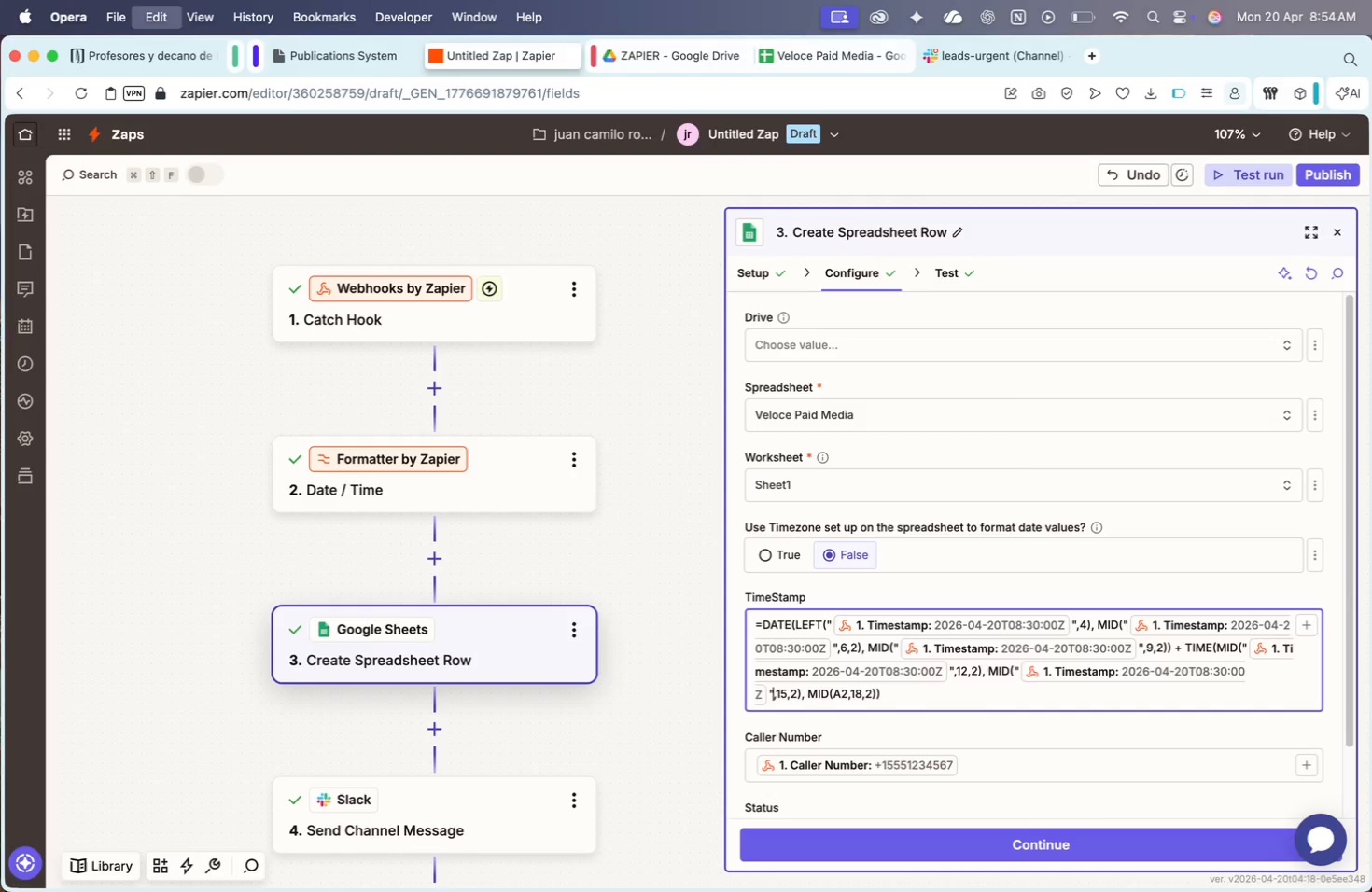 
key(Meta+V)
 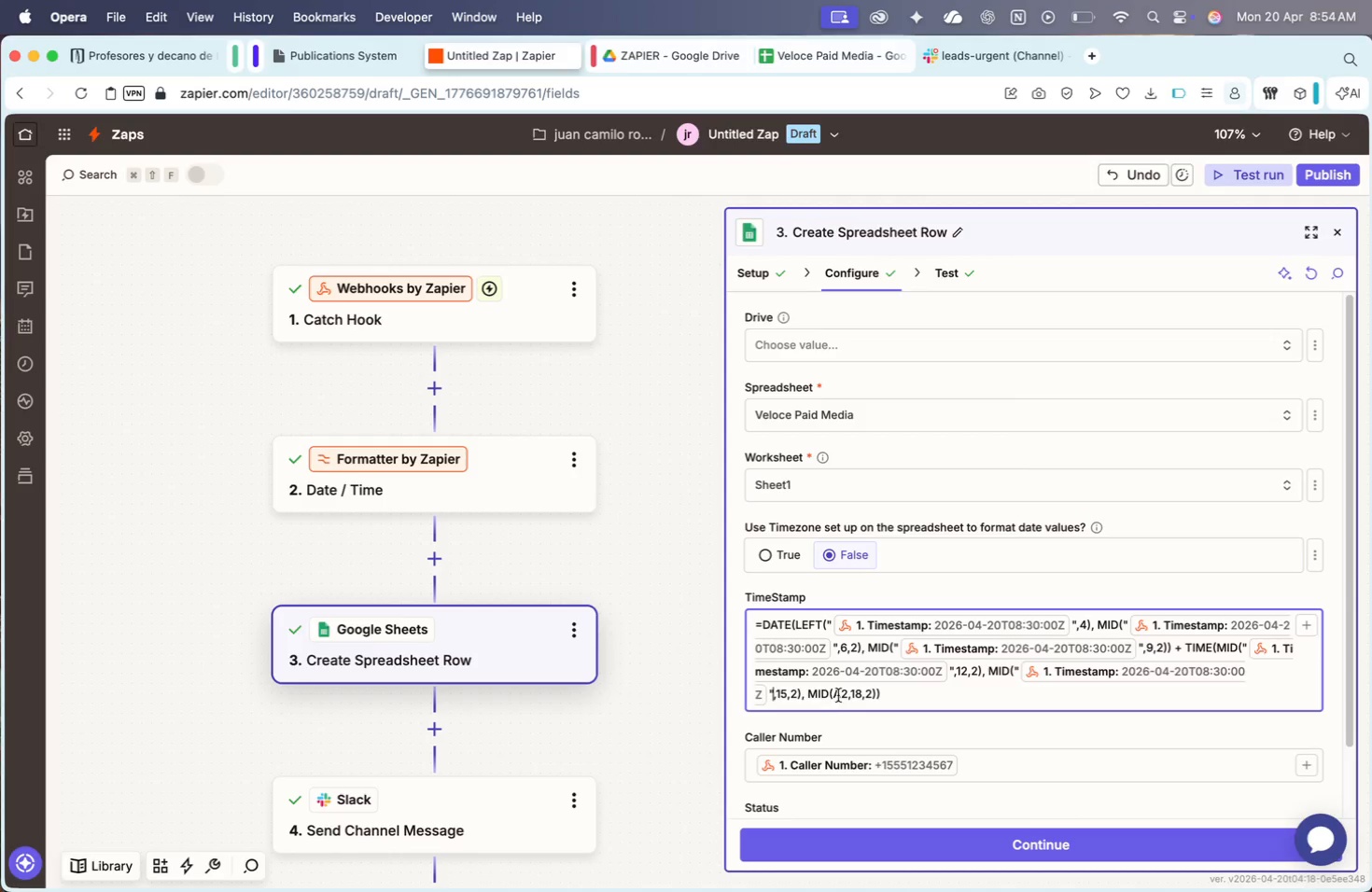 
left_click([844, 695])
 